 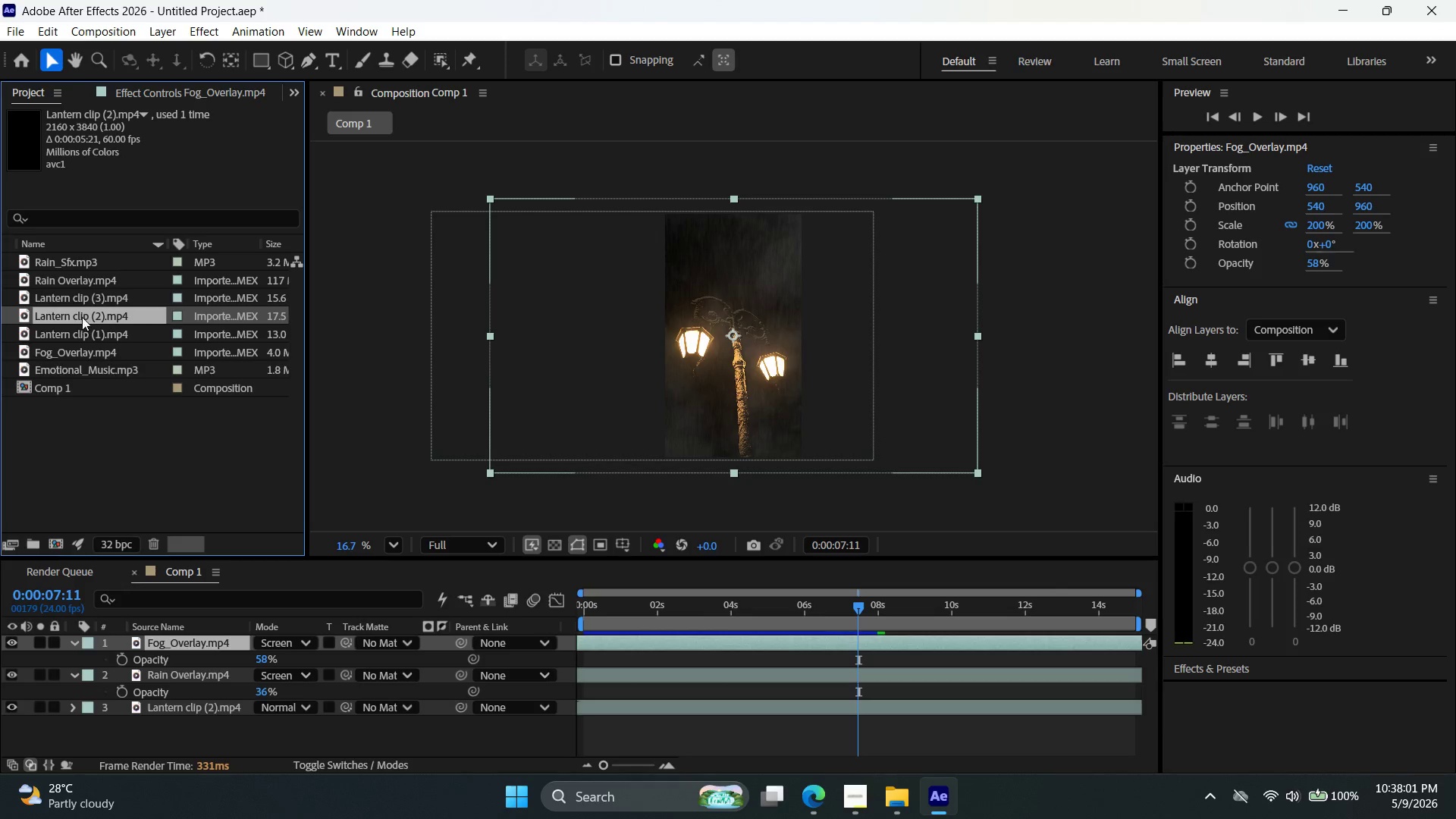 
left_click([86, 293])
 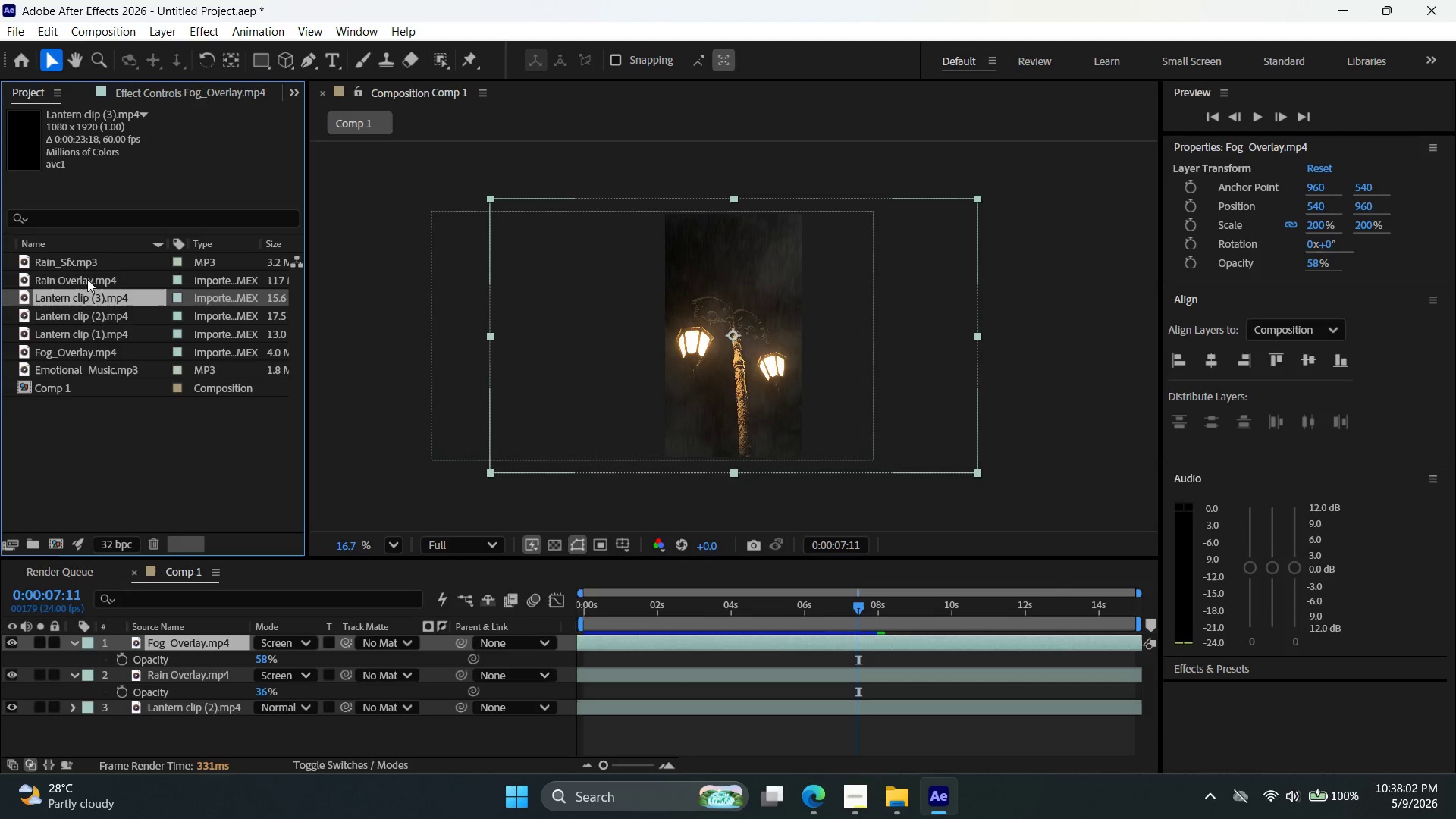 
left_click([87, 264])
 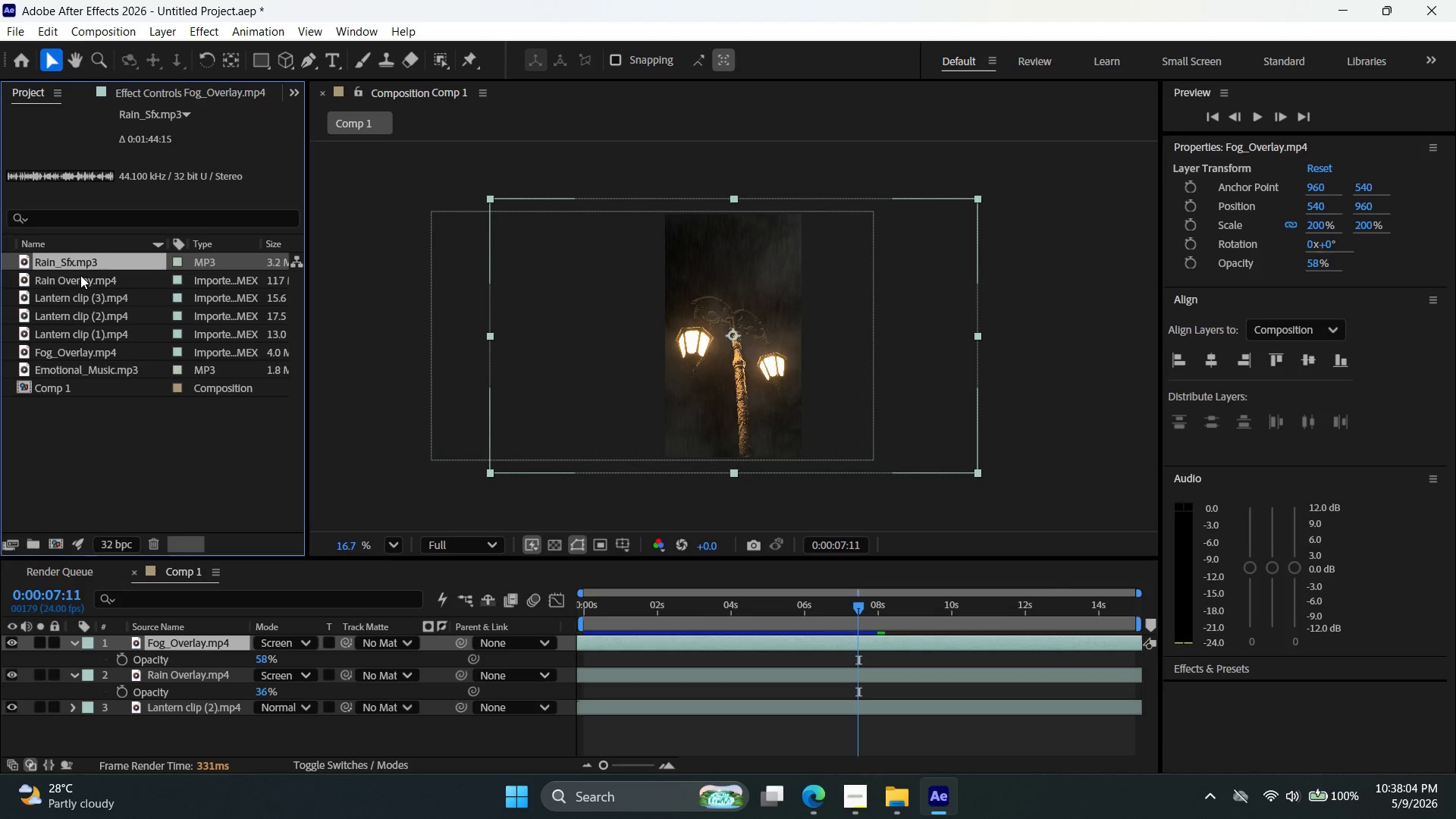 
left_click([80, 275])
 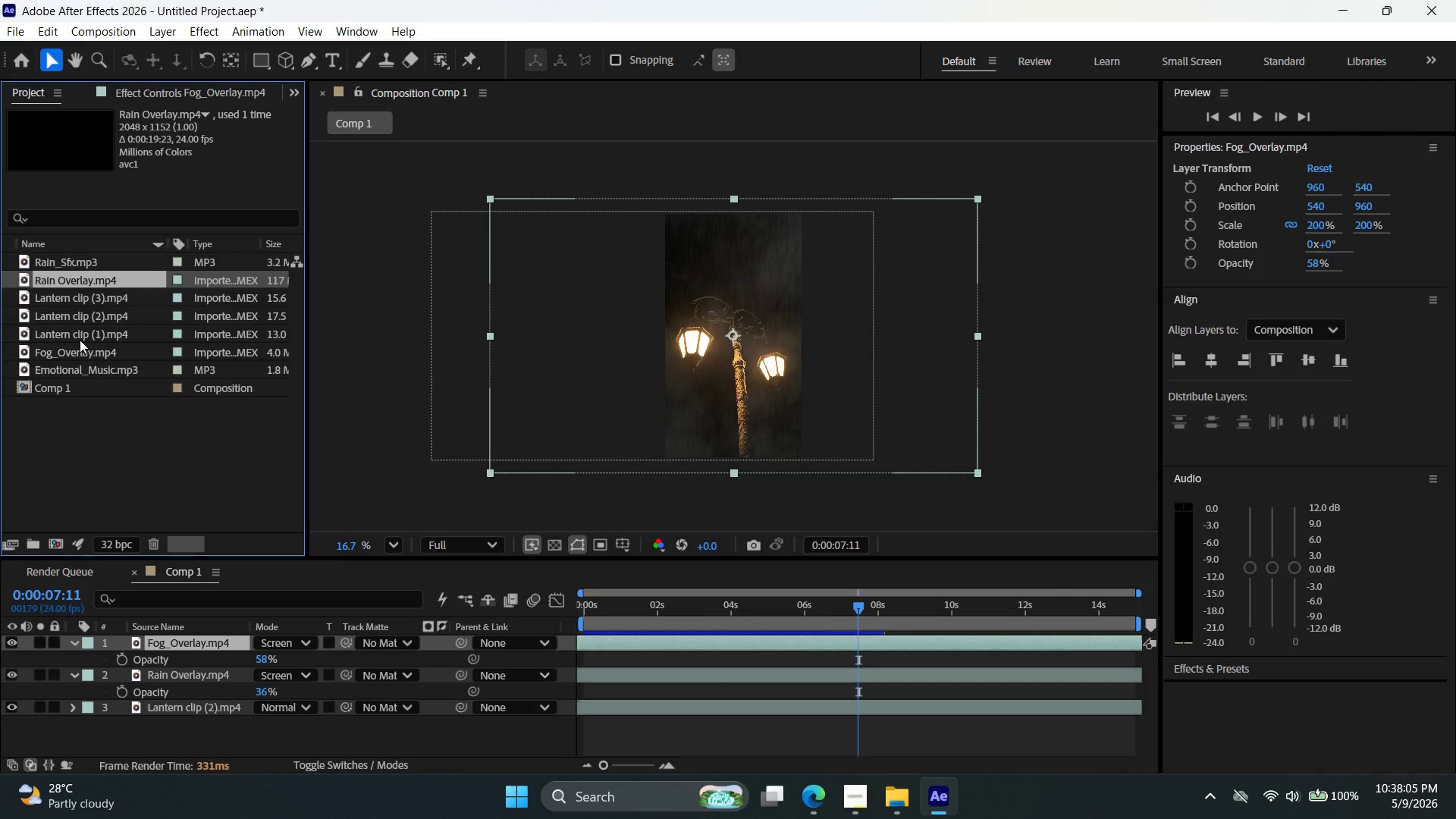 
left_click([80, 340])
 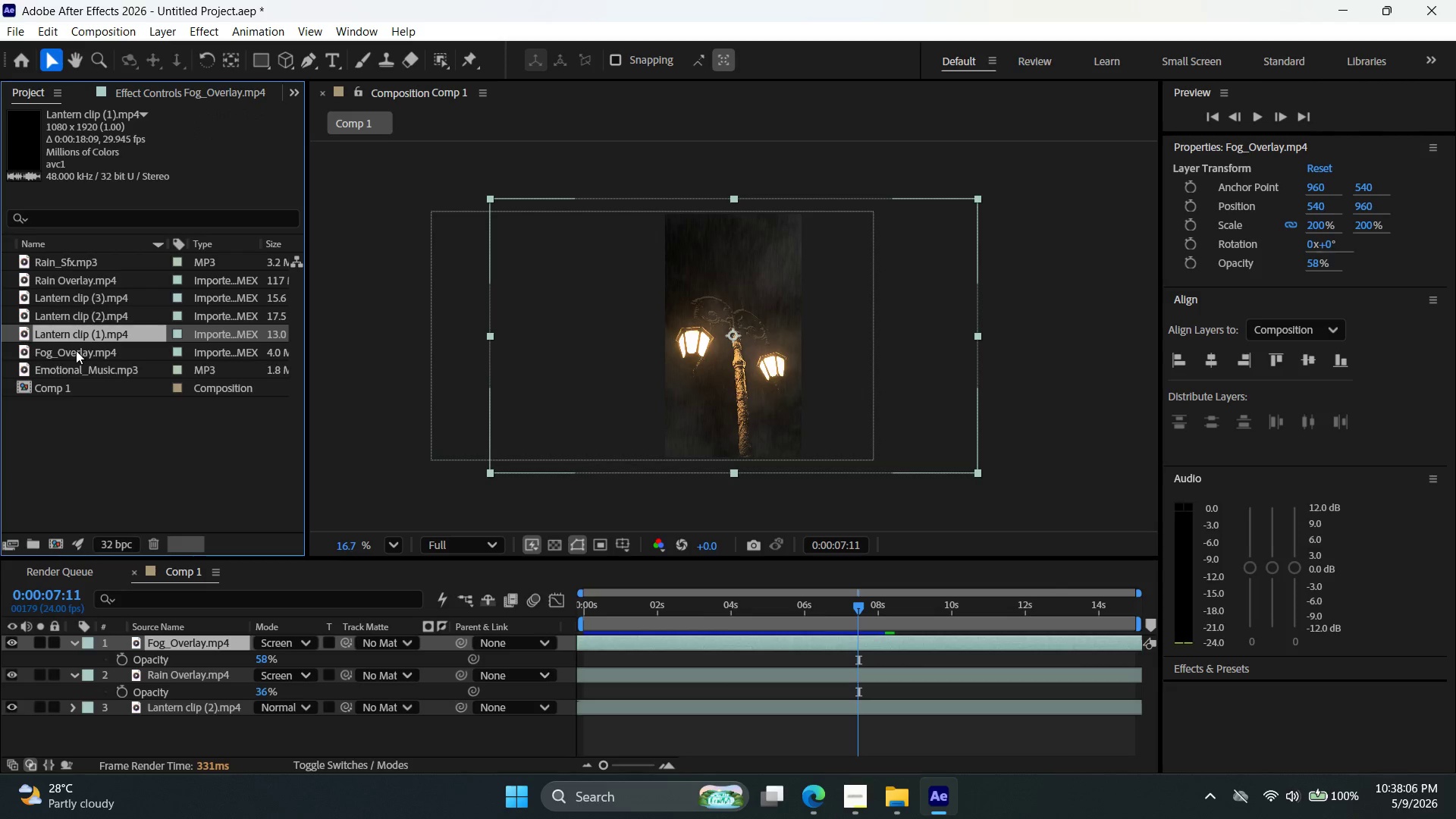 
left_click([76, 350])
 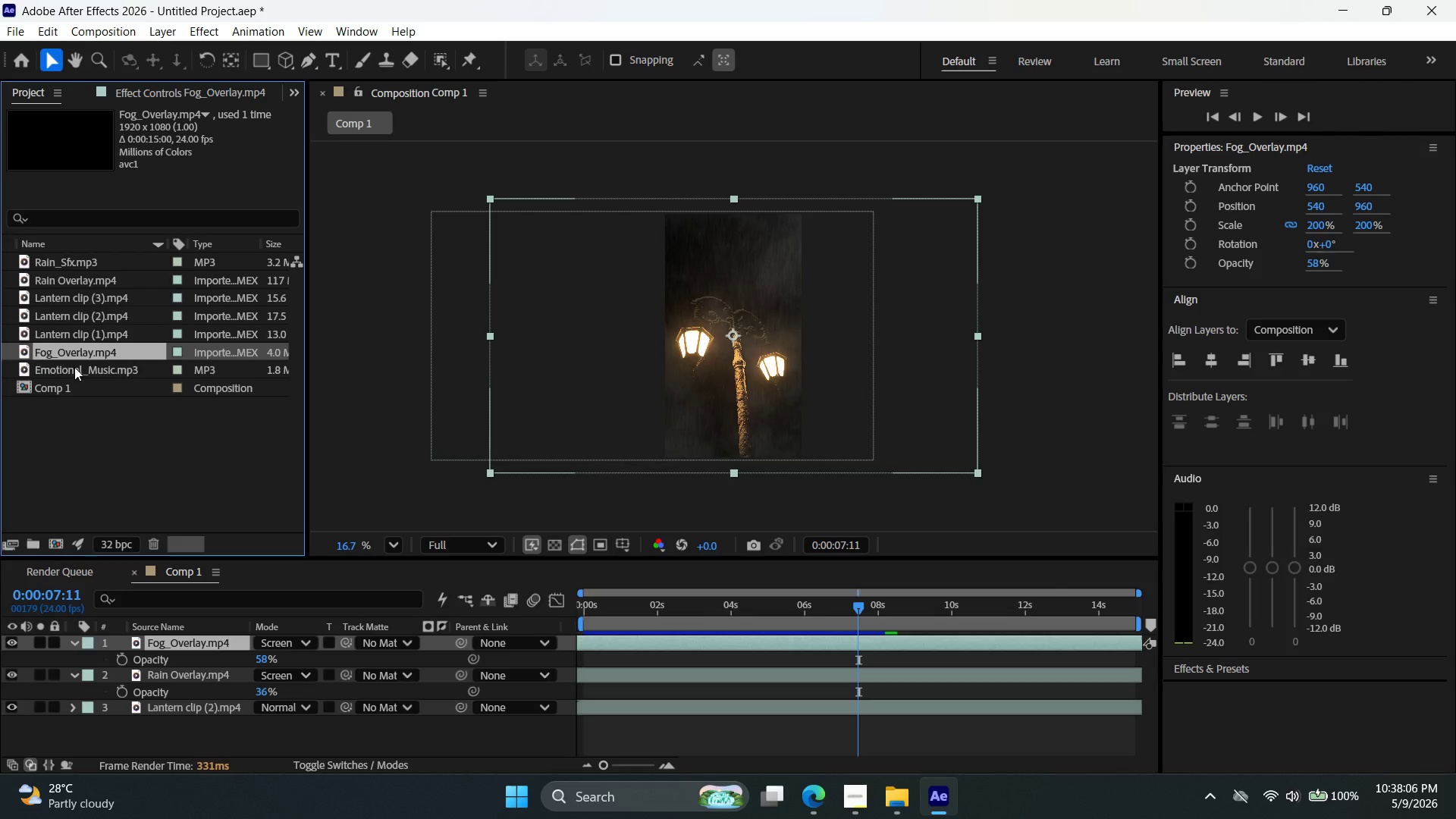 
left_click([74, 367])
 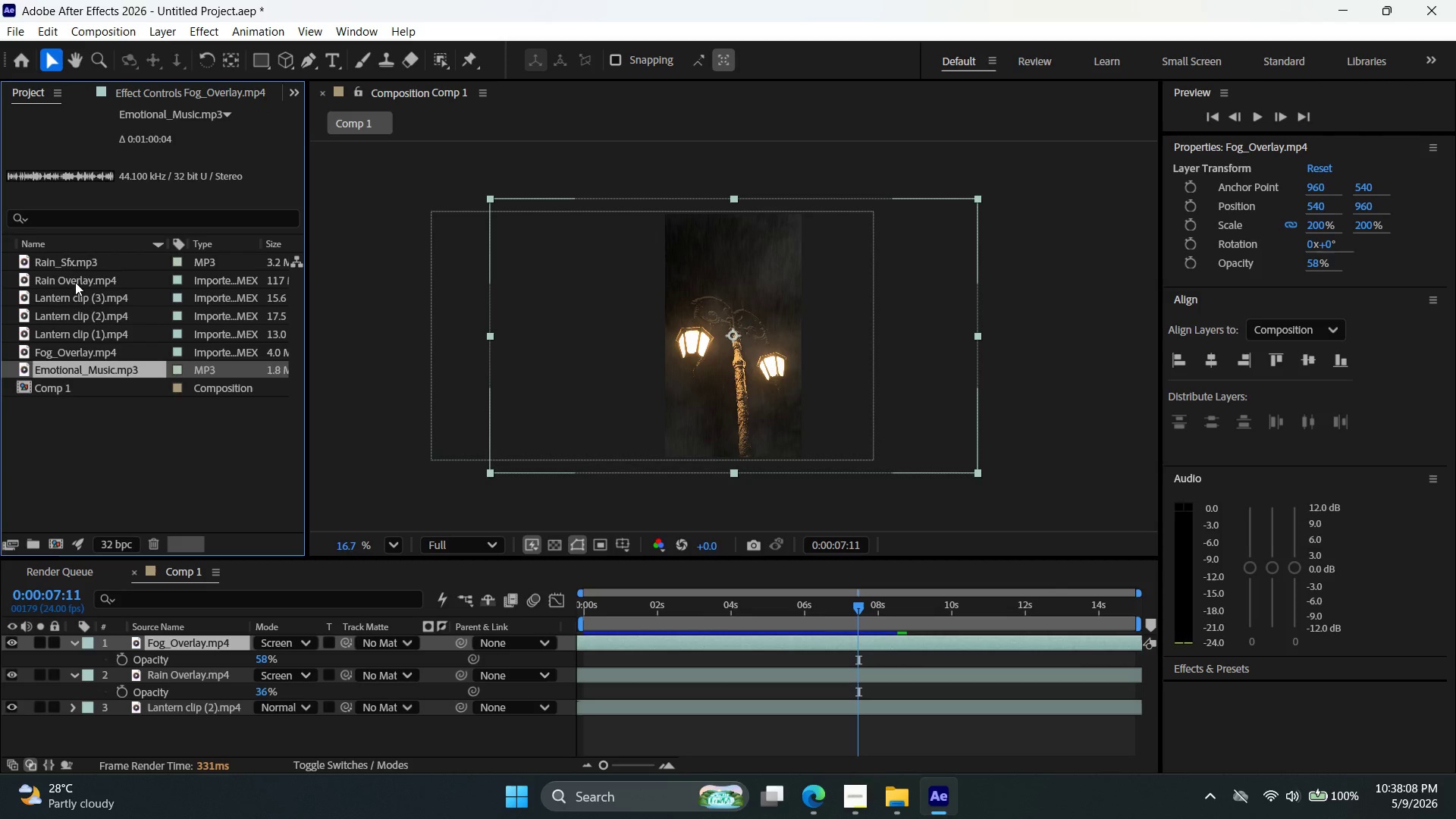 
left_click([79, 259])
 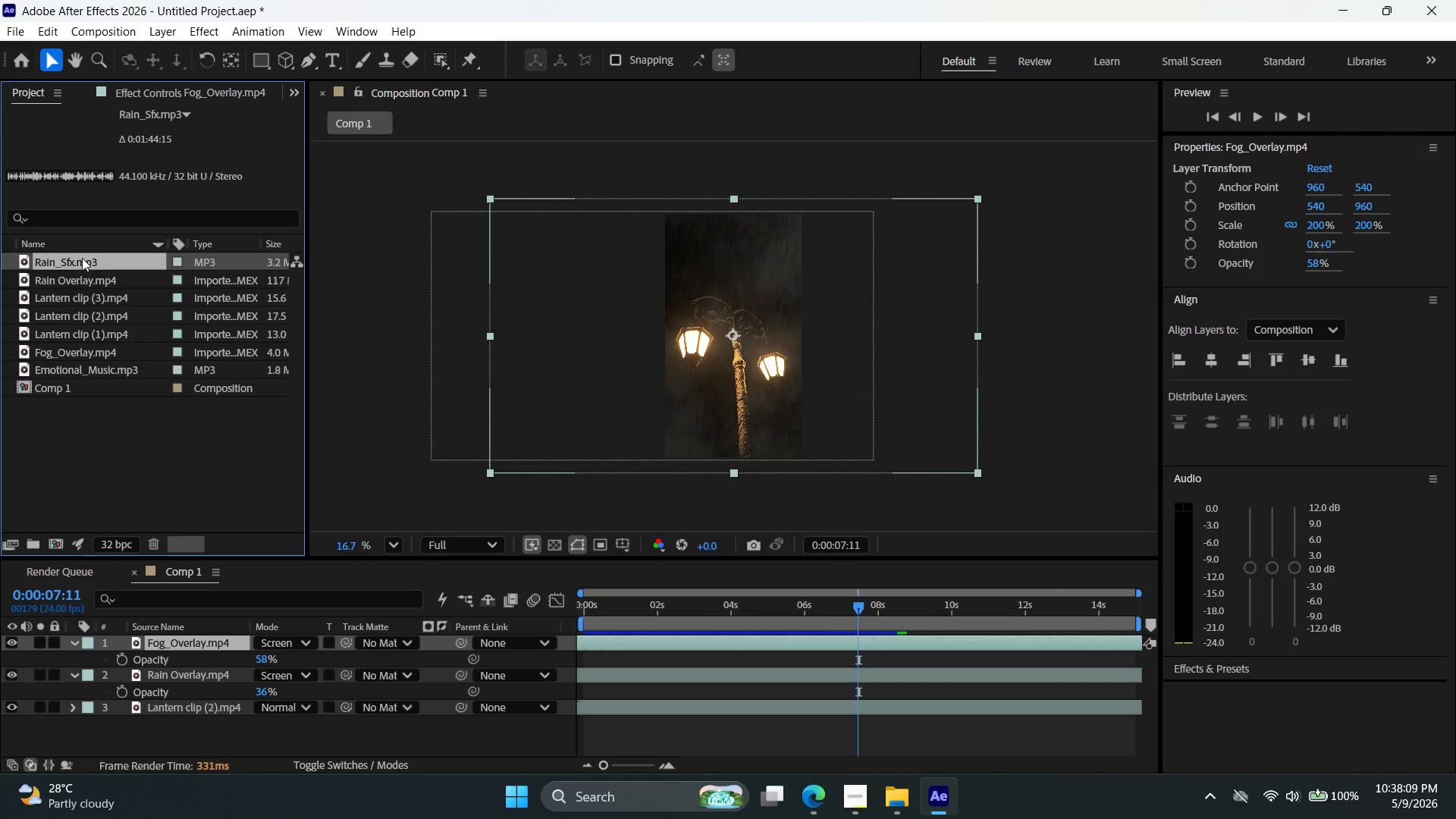 
left_click_drag(start_coordinate=[82, 258], to_coordinate=[613, 726])
 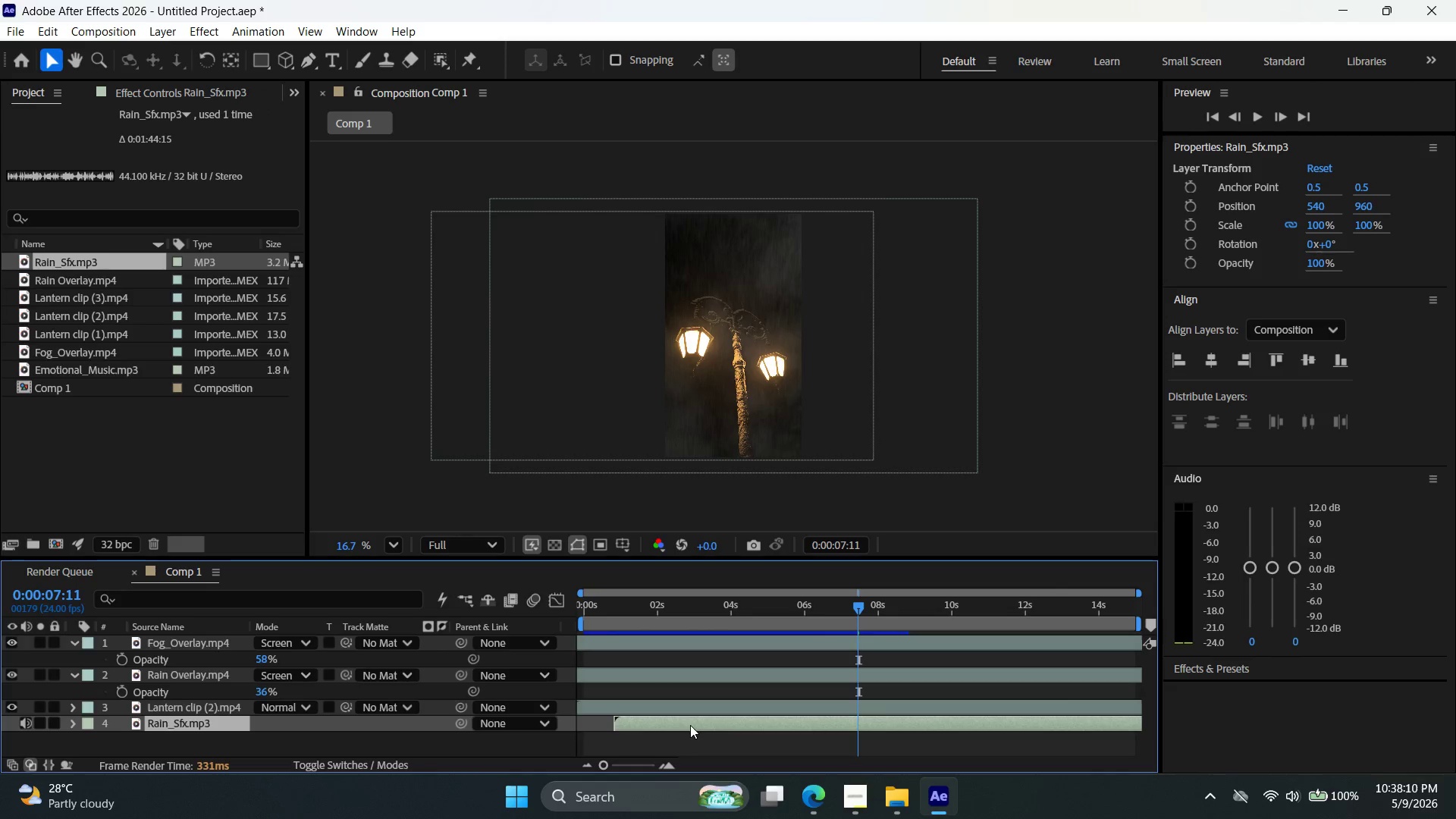 
left_click_drag(start_coordinate=[690, 725], to_coordinate=[629, 722])
 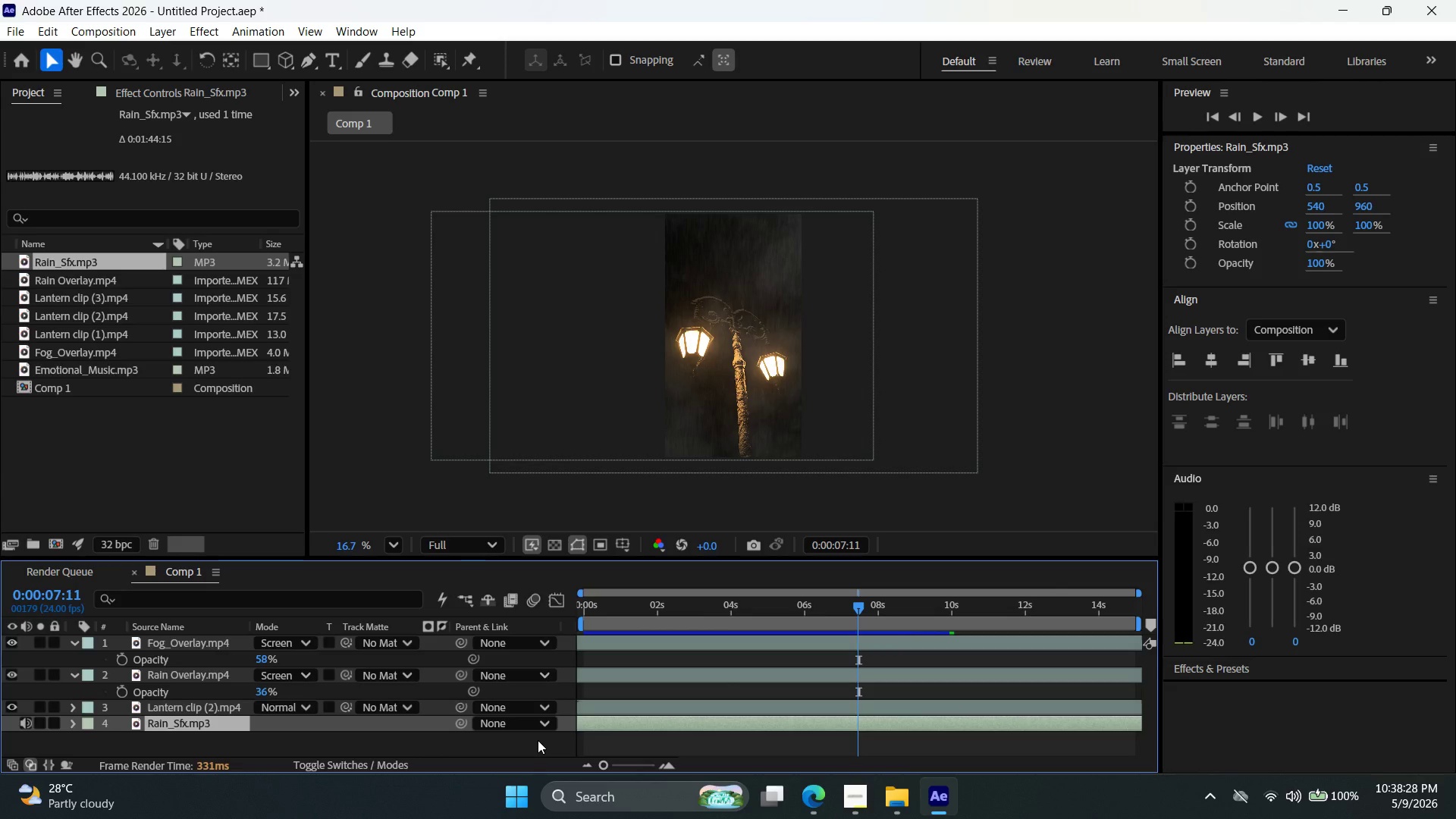 
wait(21.38)
 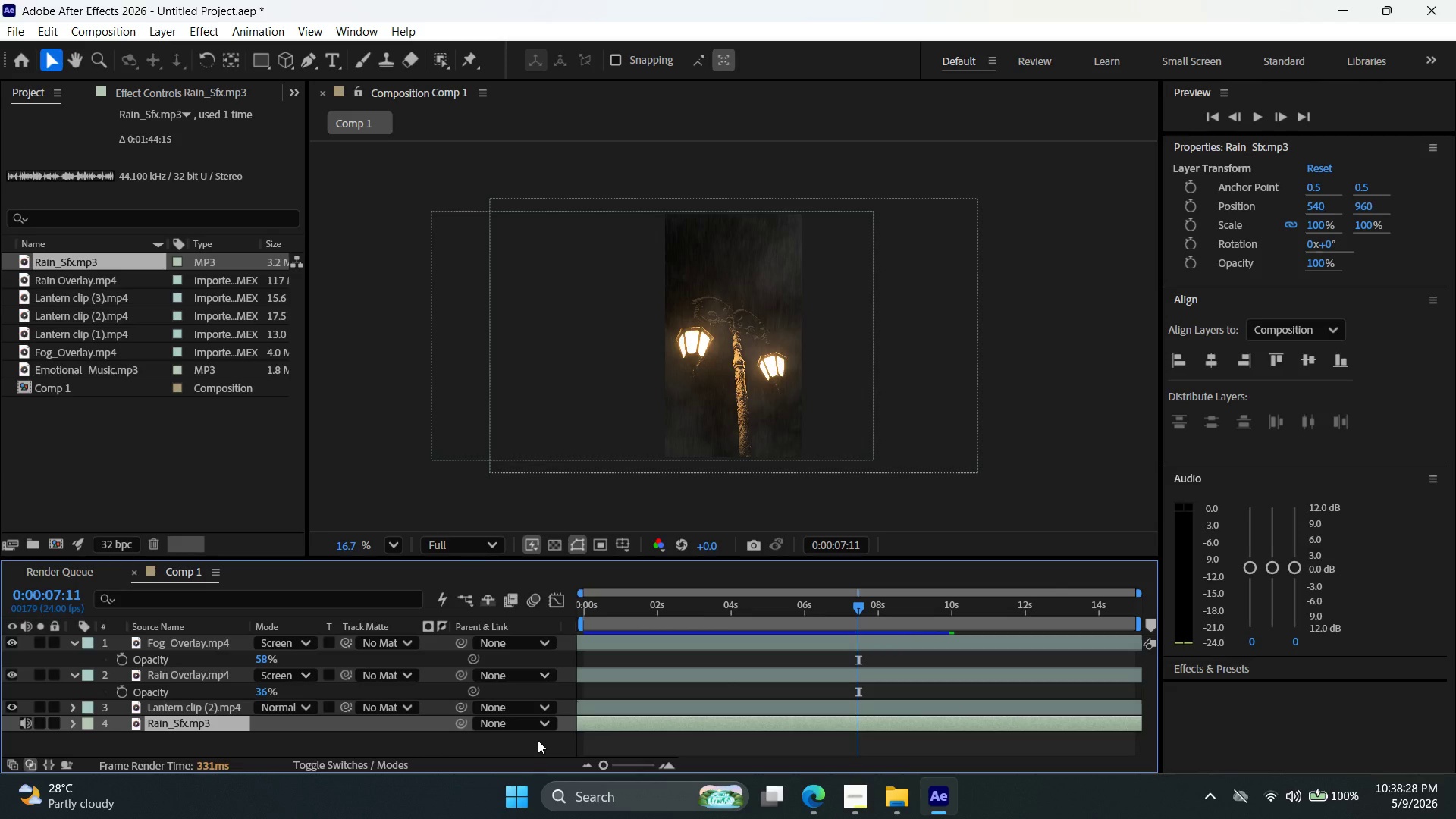 
left_click_drag(start_coordinate=[859, 606], to_coordinate=[541, 623])
 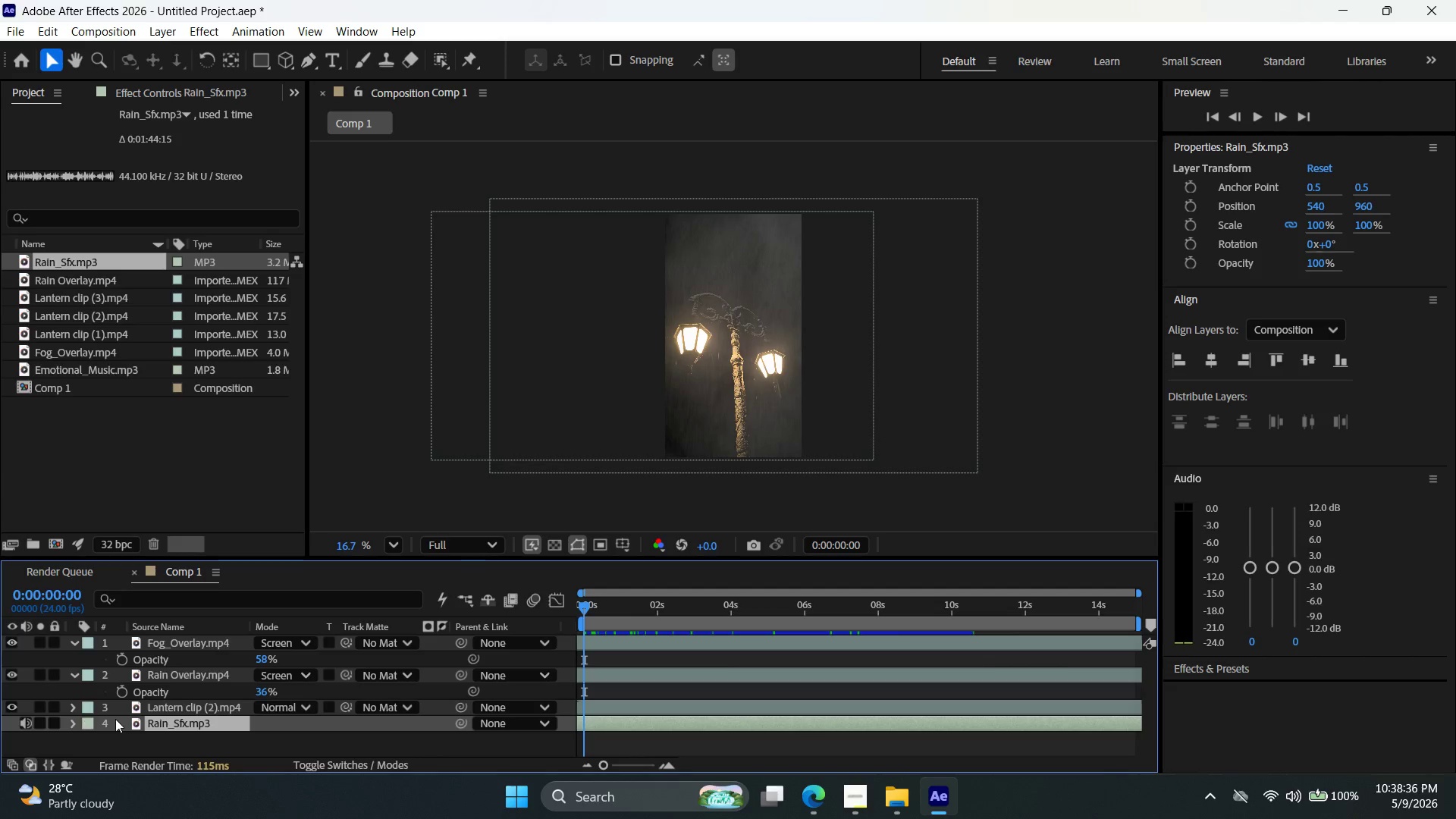 
key(L)
 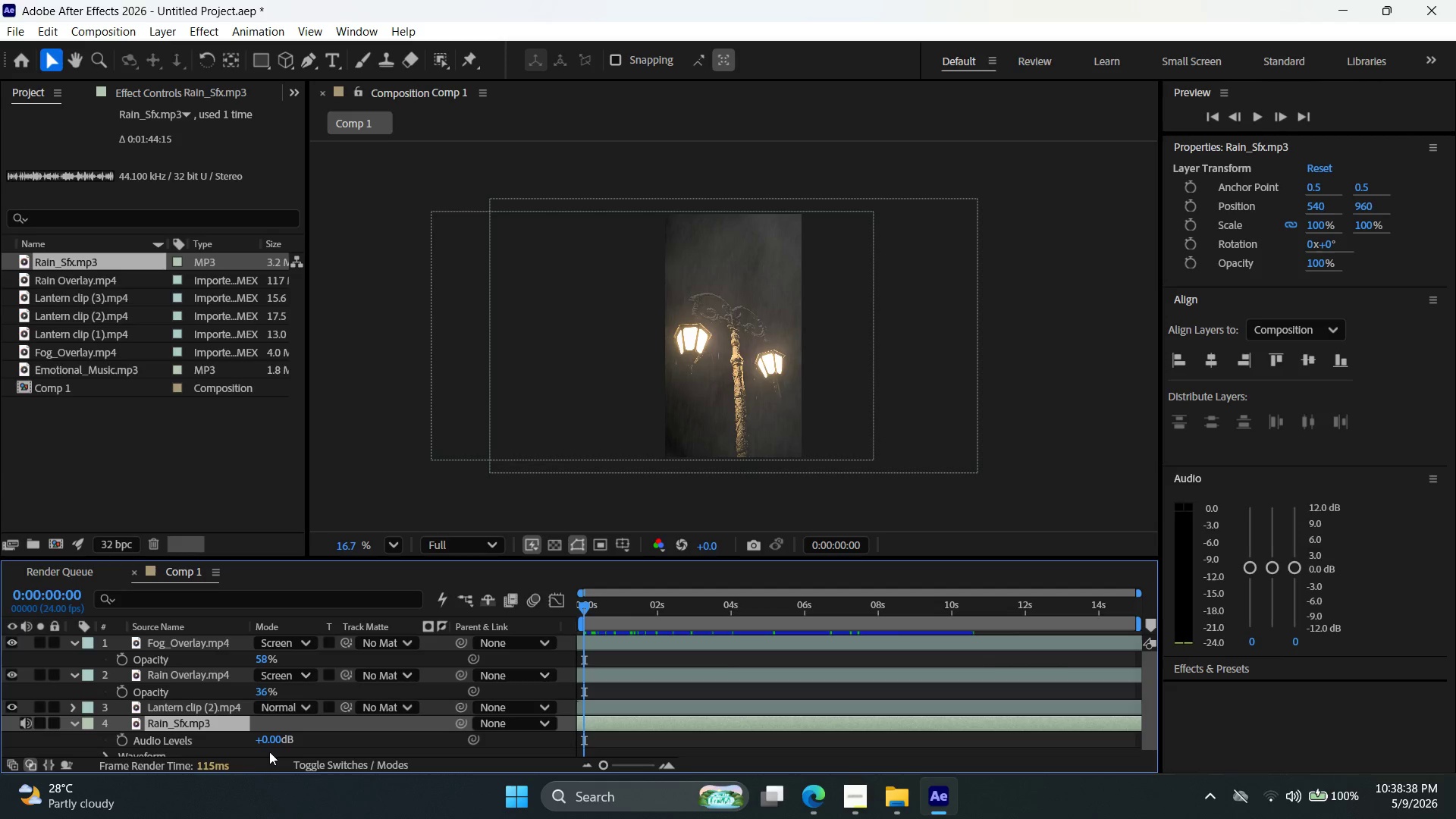 
left_click_drag(start_coordinate=[271, 737], to_coordinate=[259, 745])
 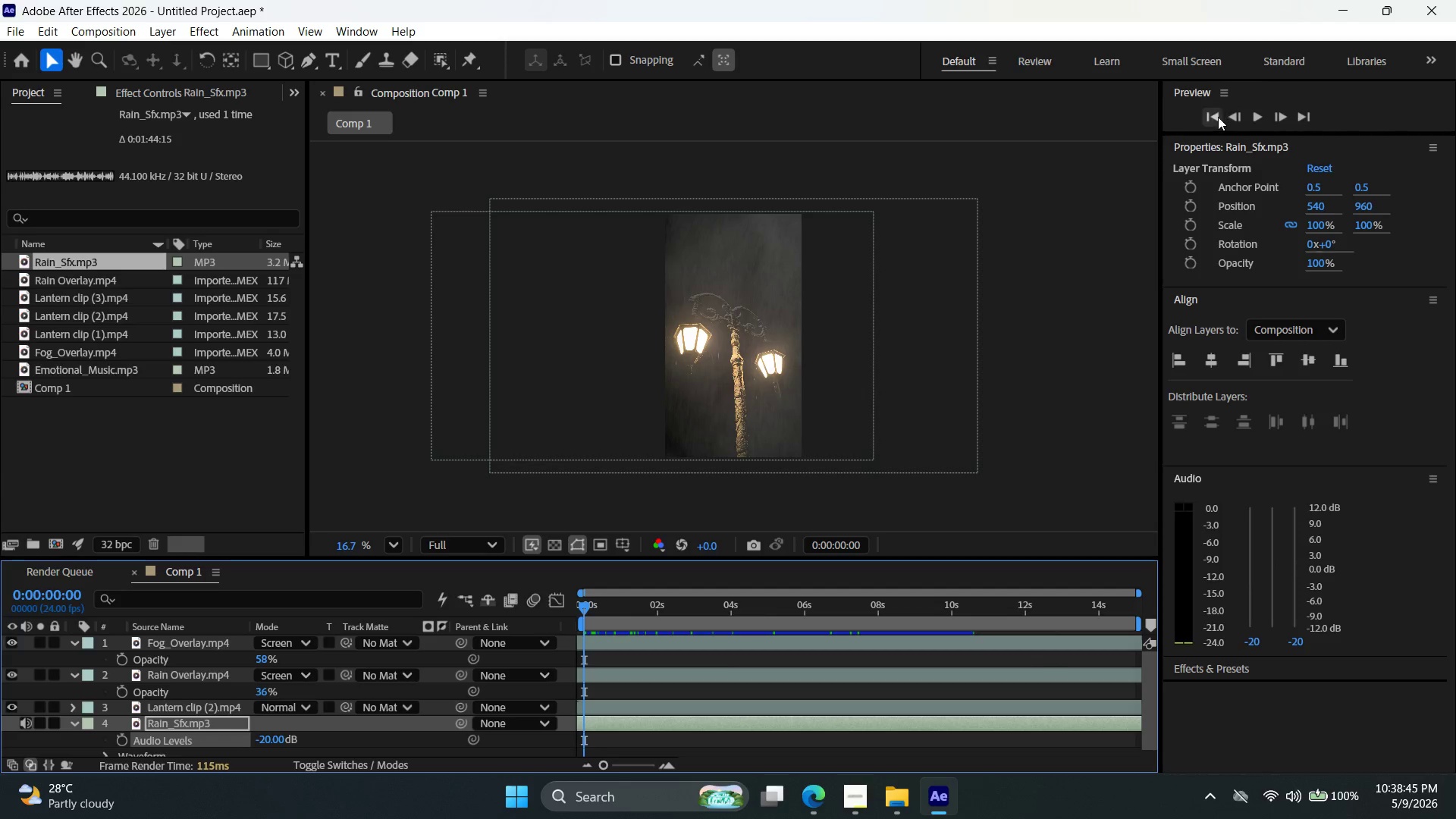 
double_click([1257, 113])
 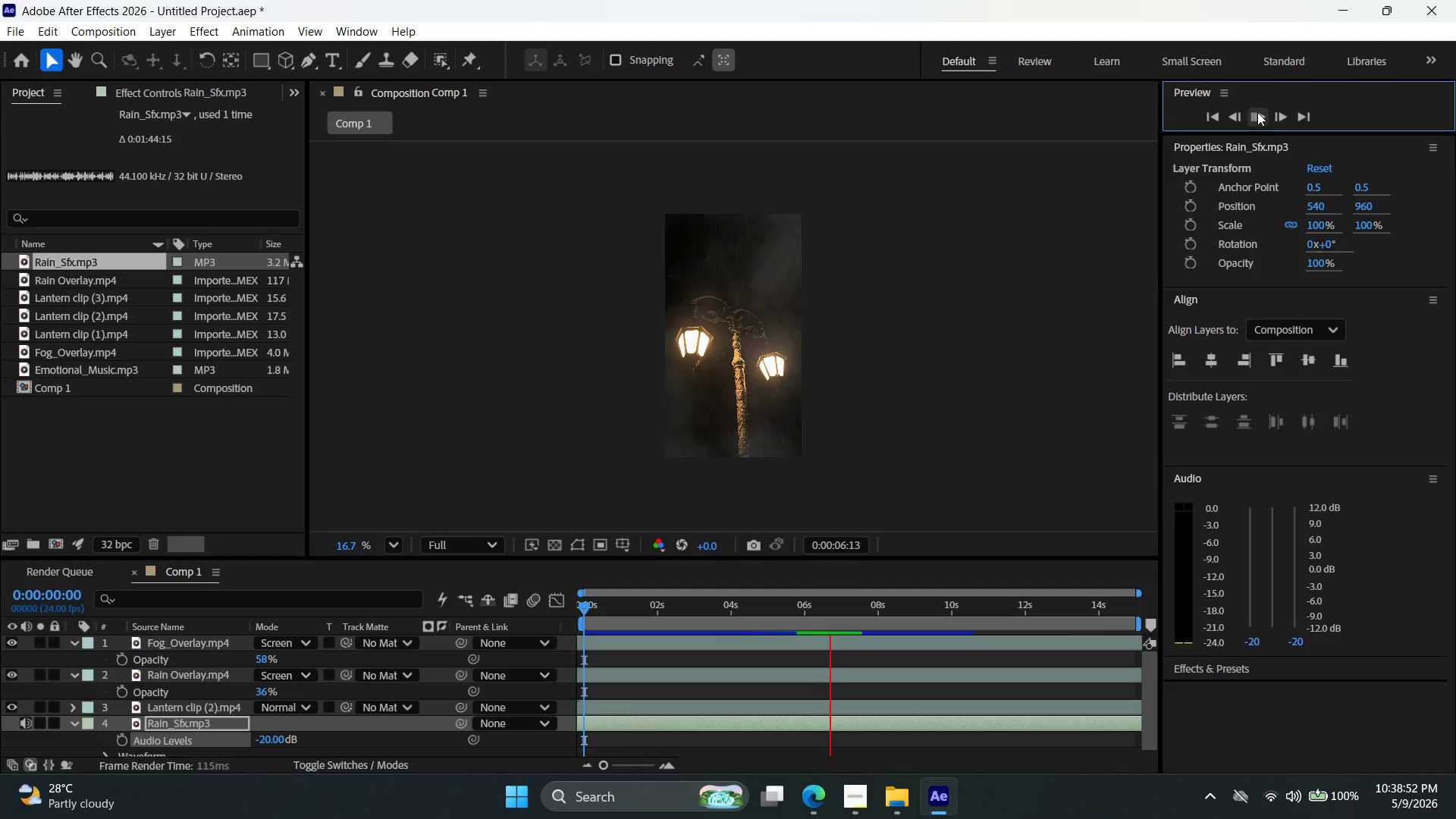 
wait(12.08)
 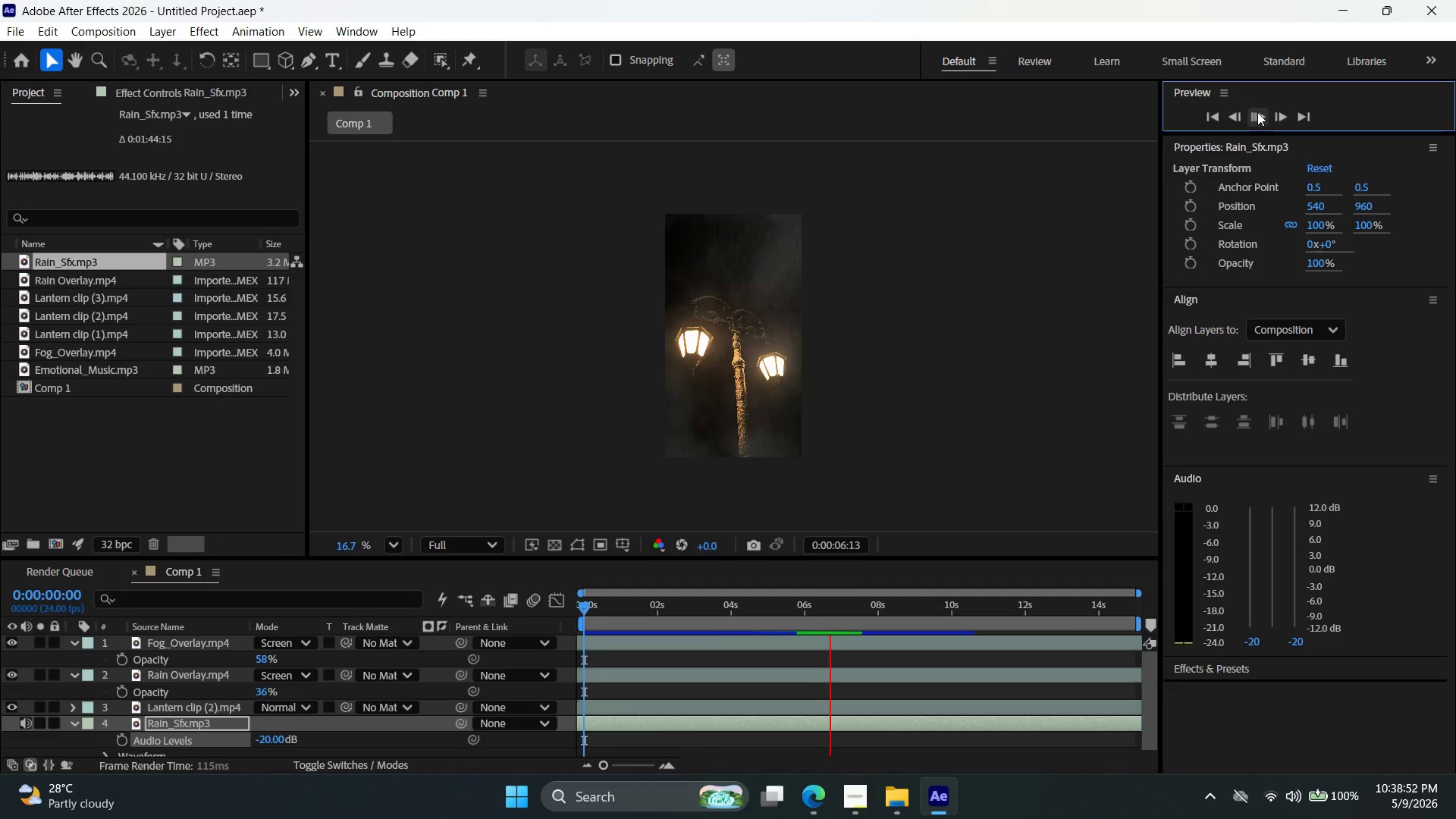 
left_click([1257, 112])
 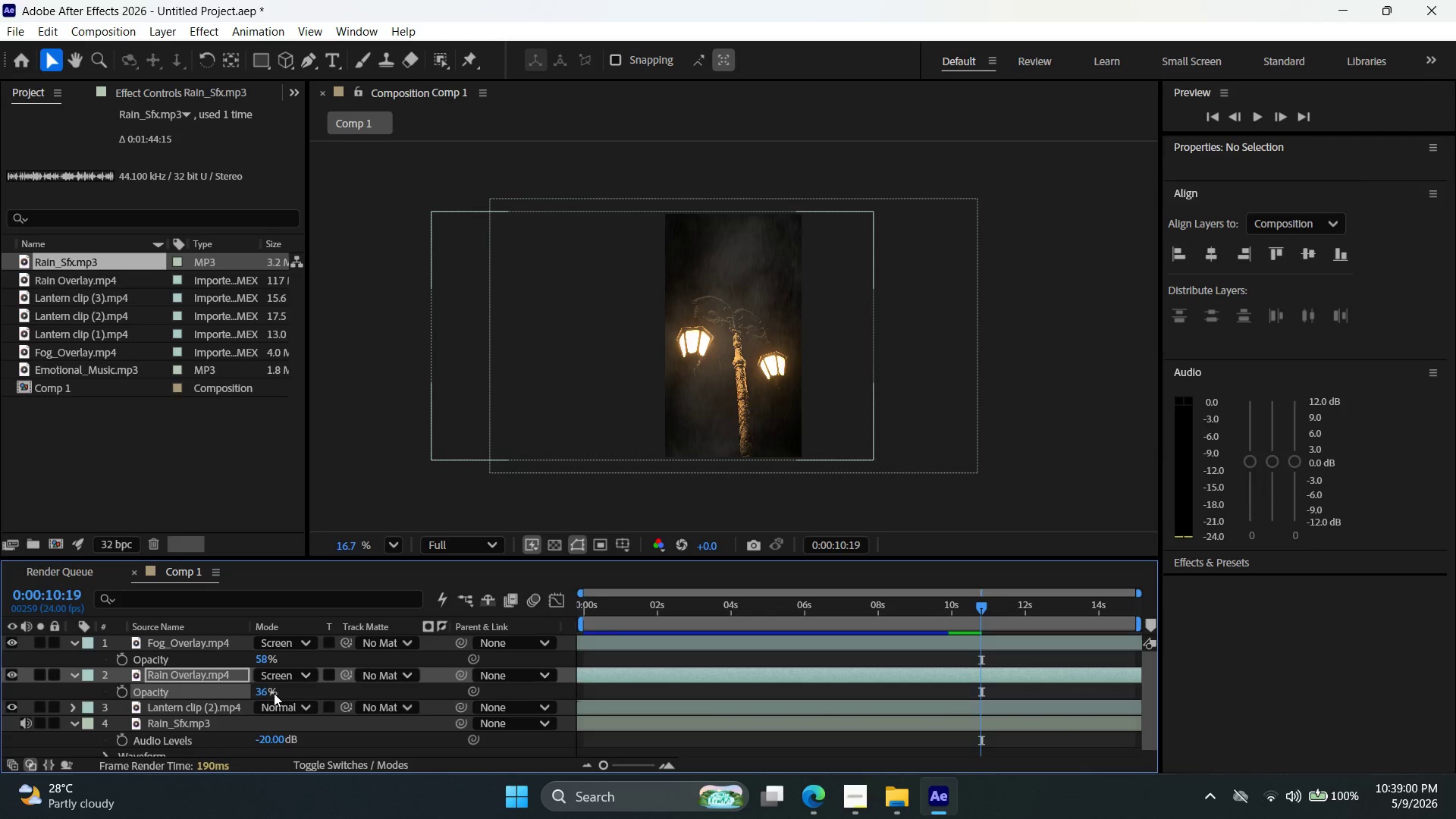 
left_click_drag(start_coordinate=[262, 693], to_coordinate=[266, 694])
 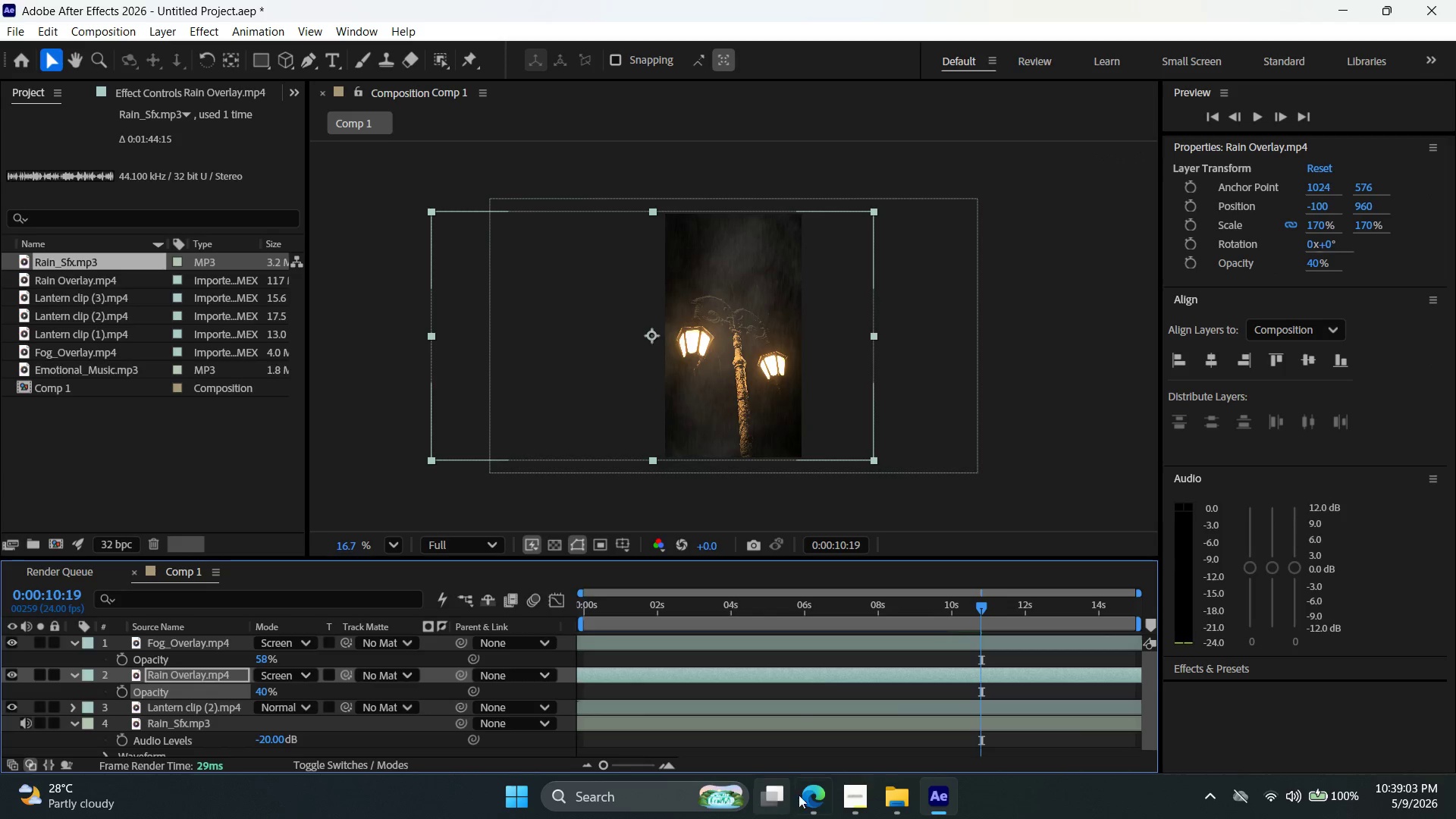 
left_click([810, 795])
 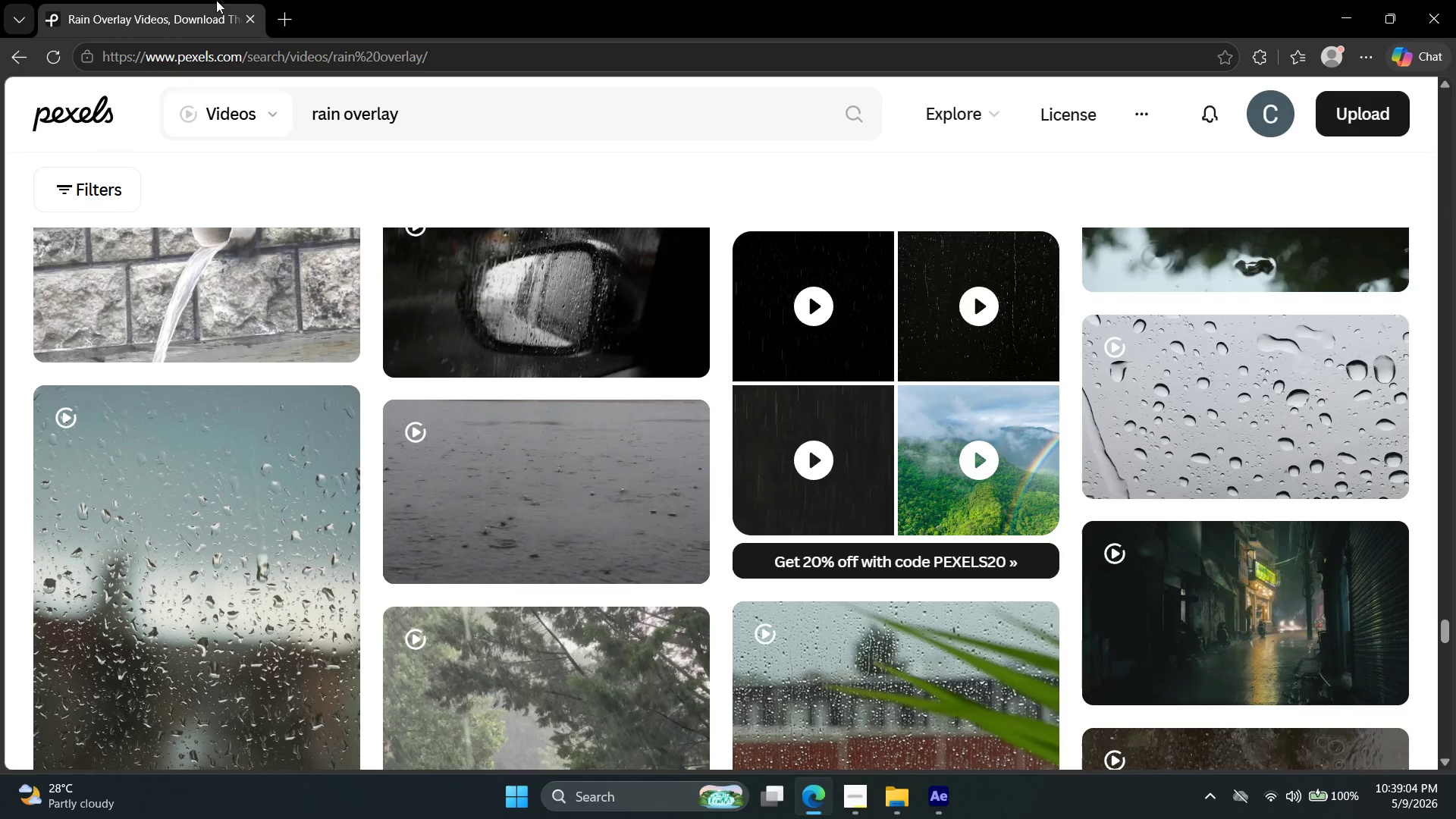 
left_click([281, 22])
 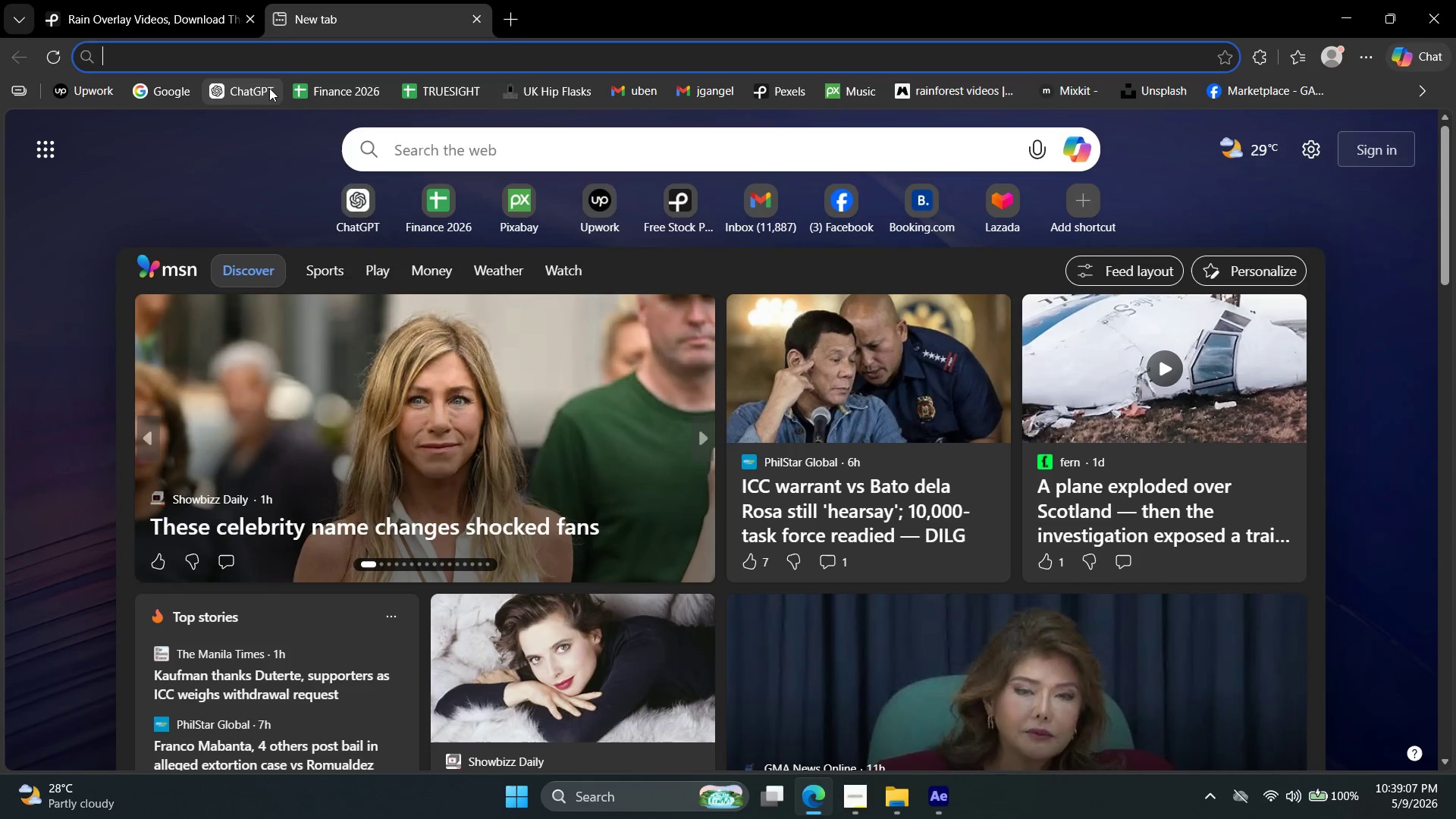 
left_click([847, 84])
 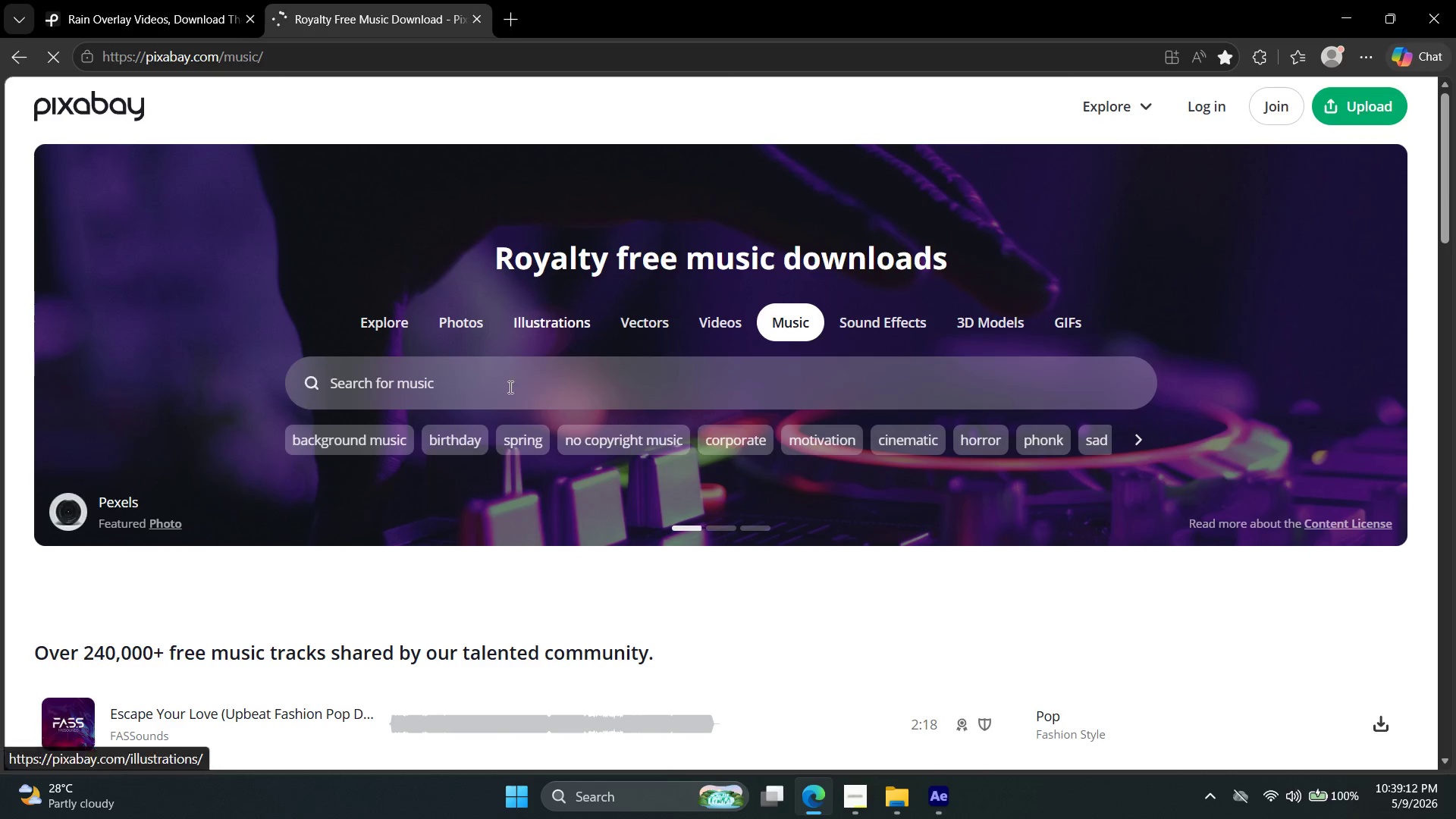 
wait(5.69)
 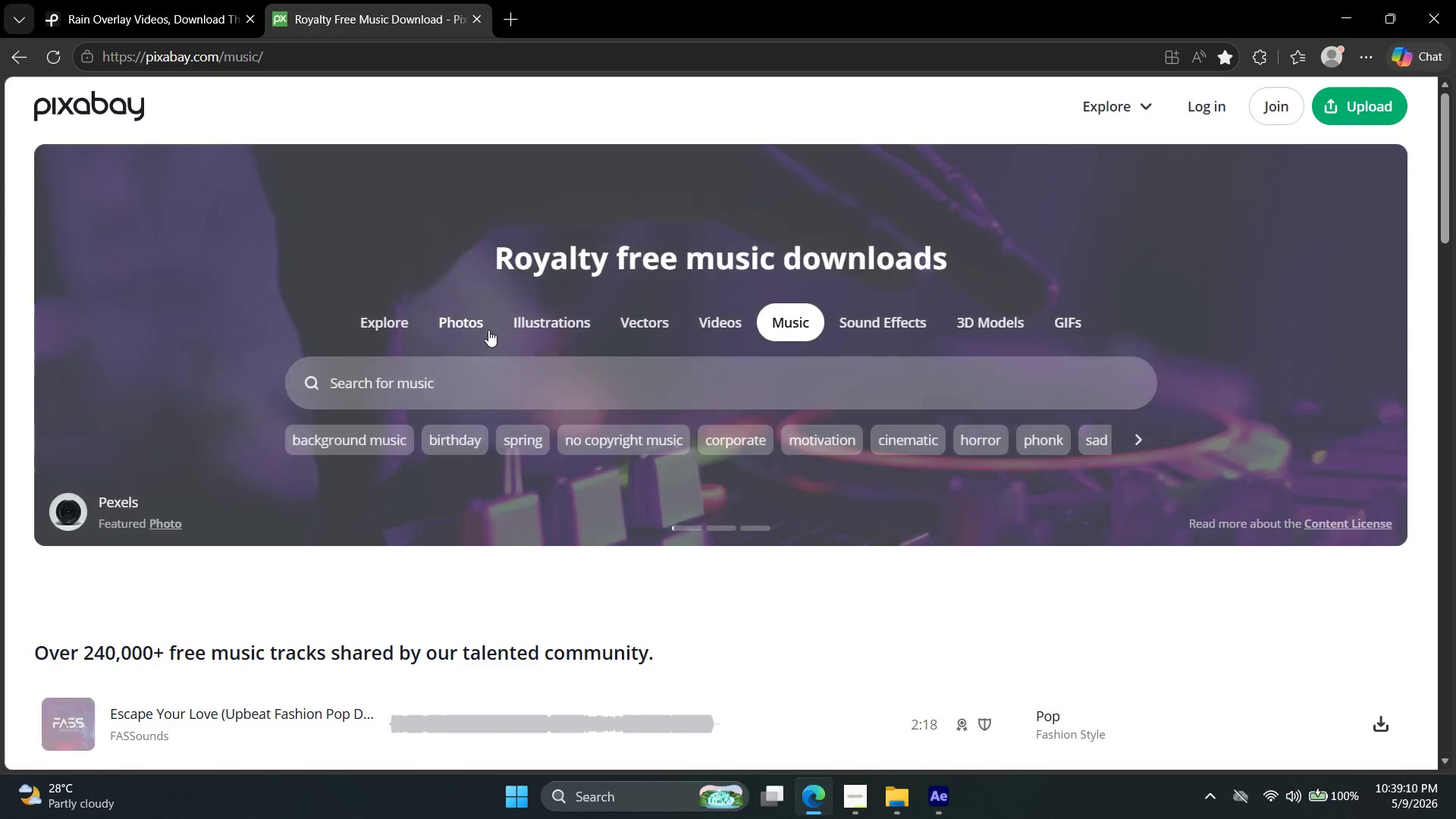 
left_click([487, 382])
 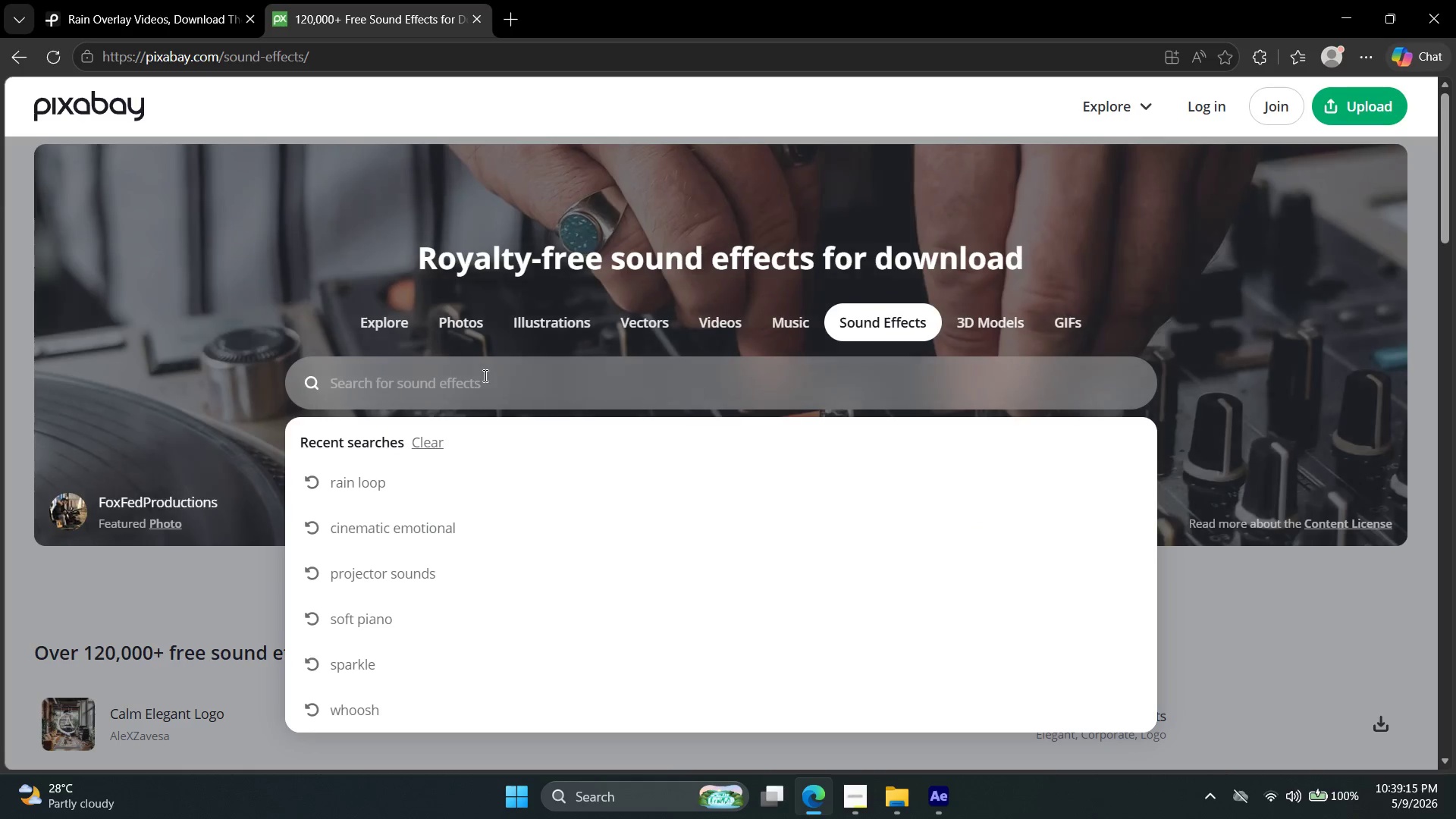 
type(heavc)
key(Backspace)
type(y rain sfx)
 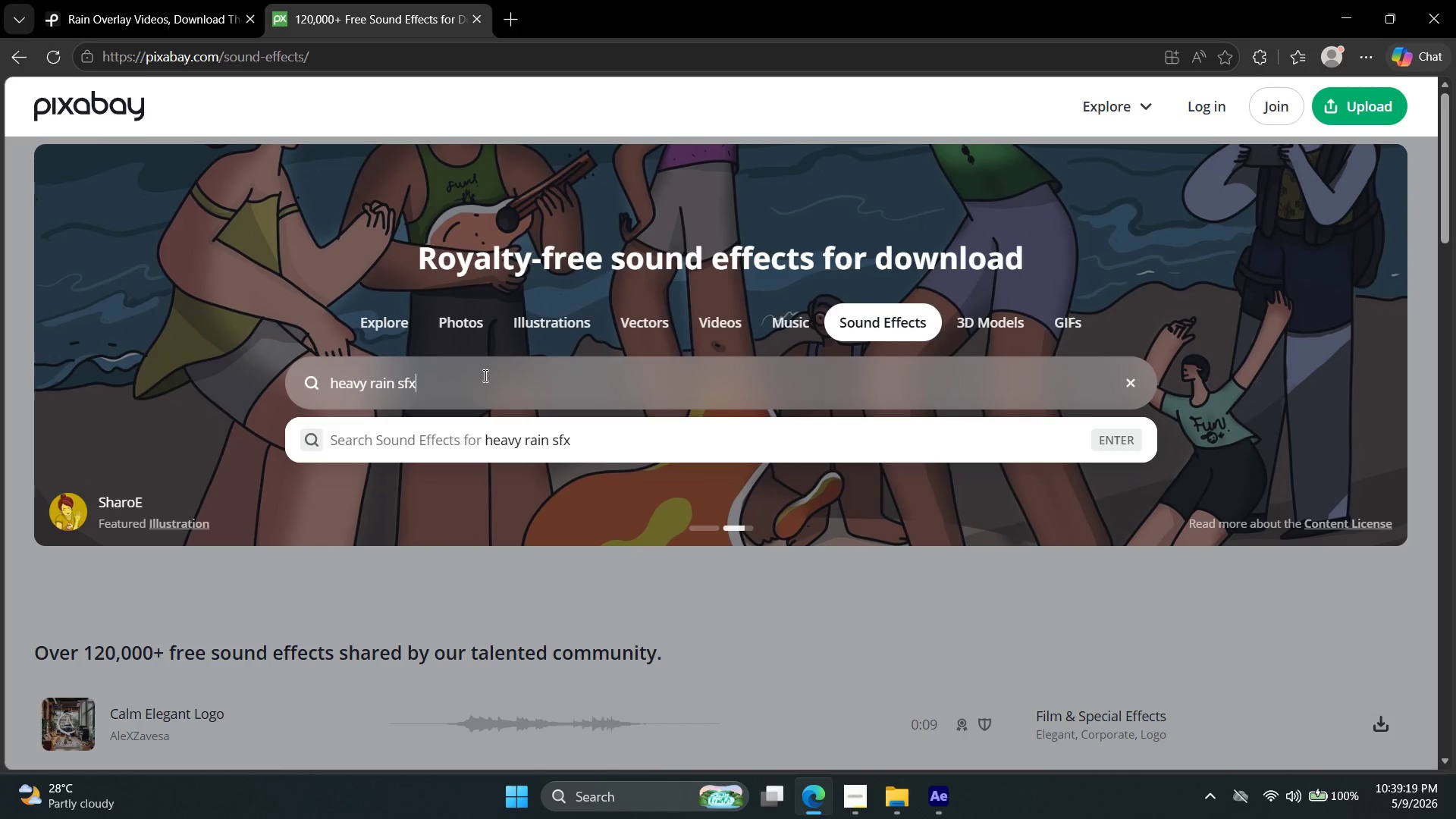 
key(Enter)
 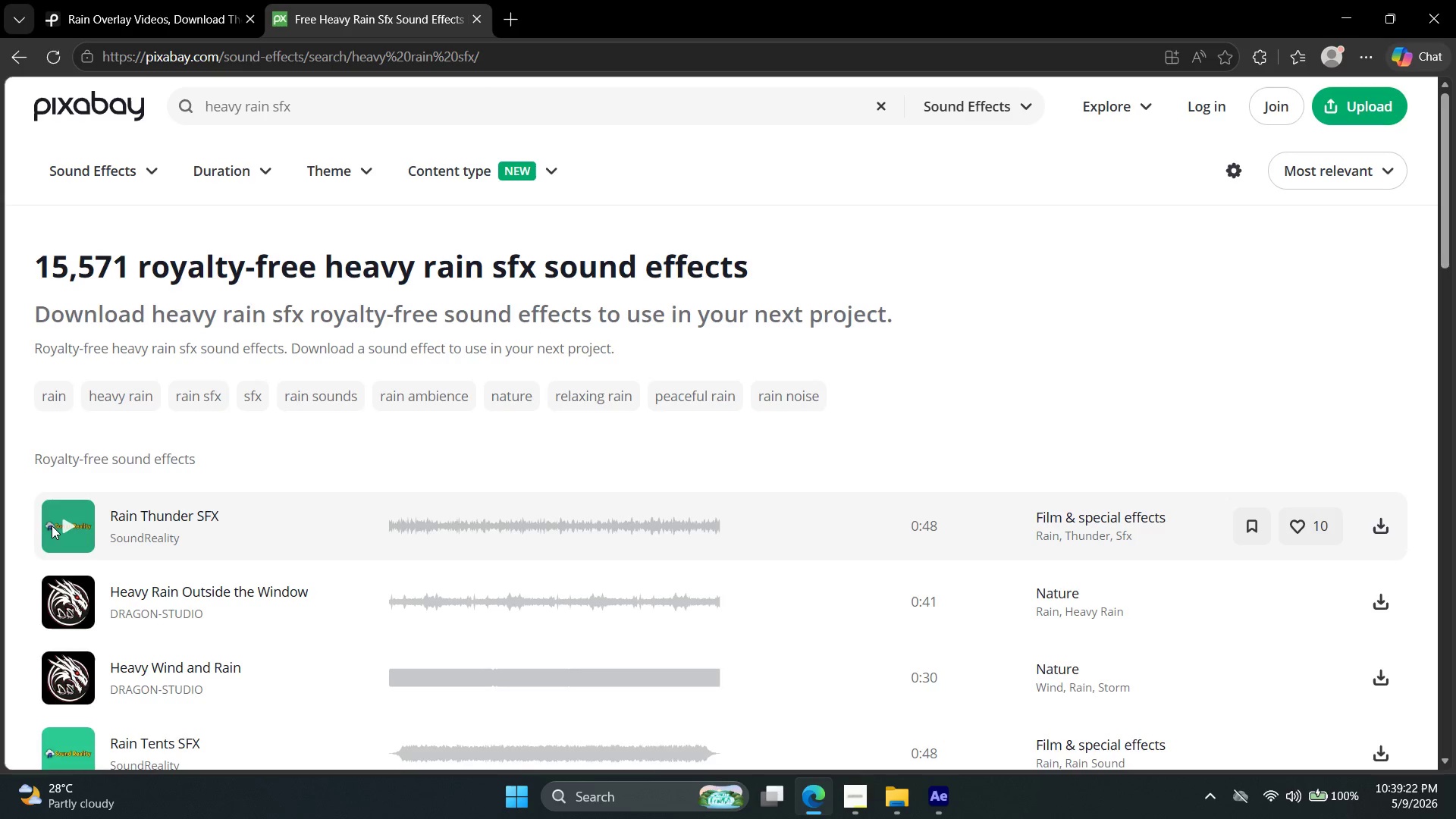 
wait(8.09)
 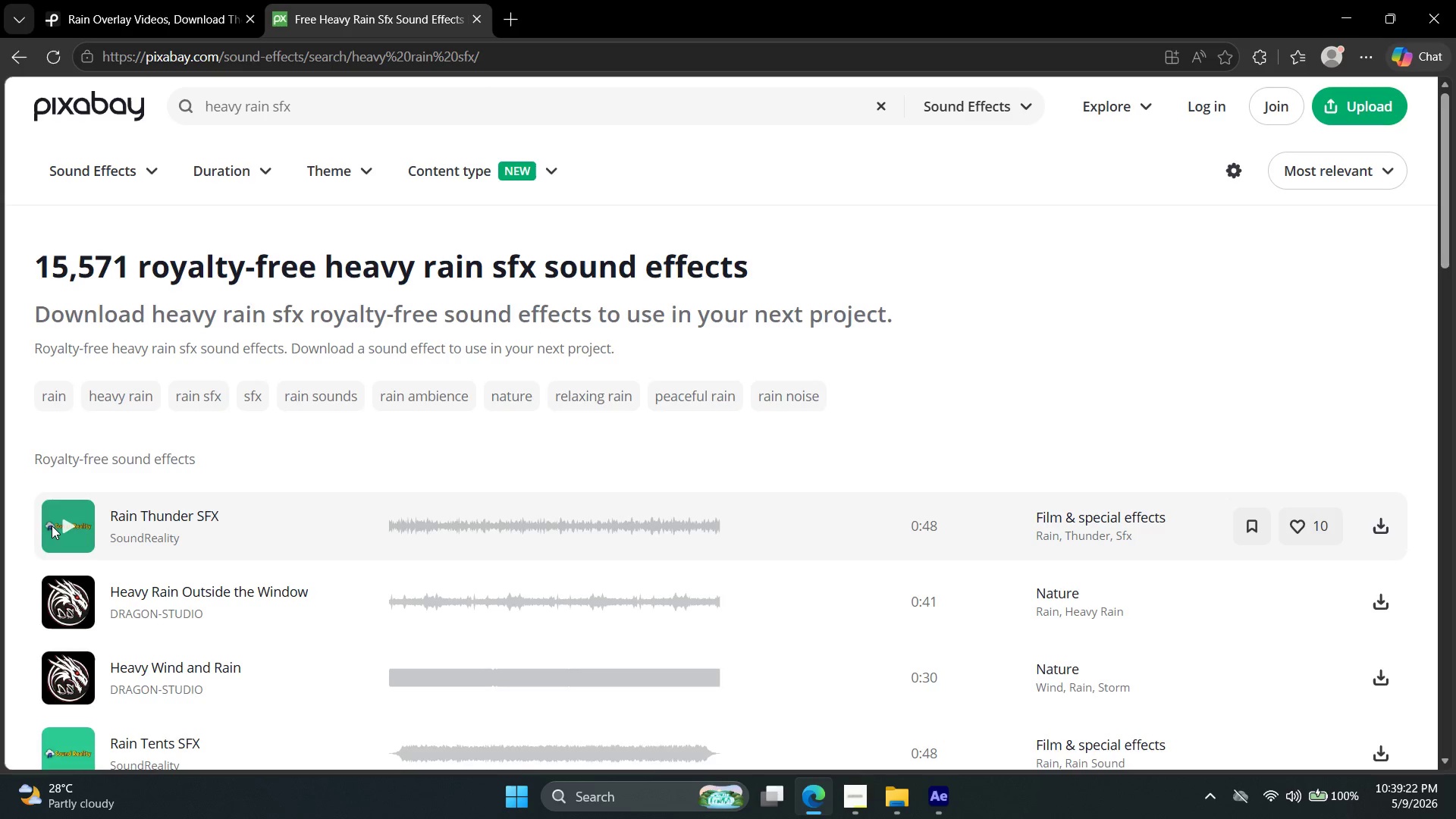 
left_click([1375, 522])
 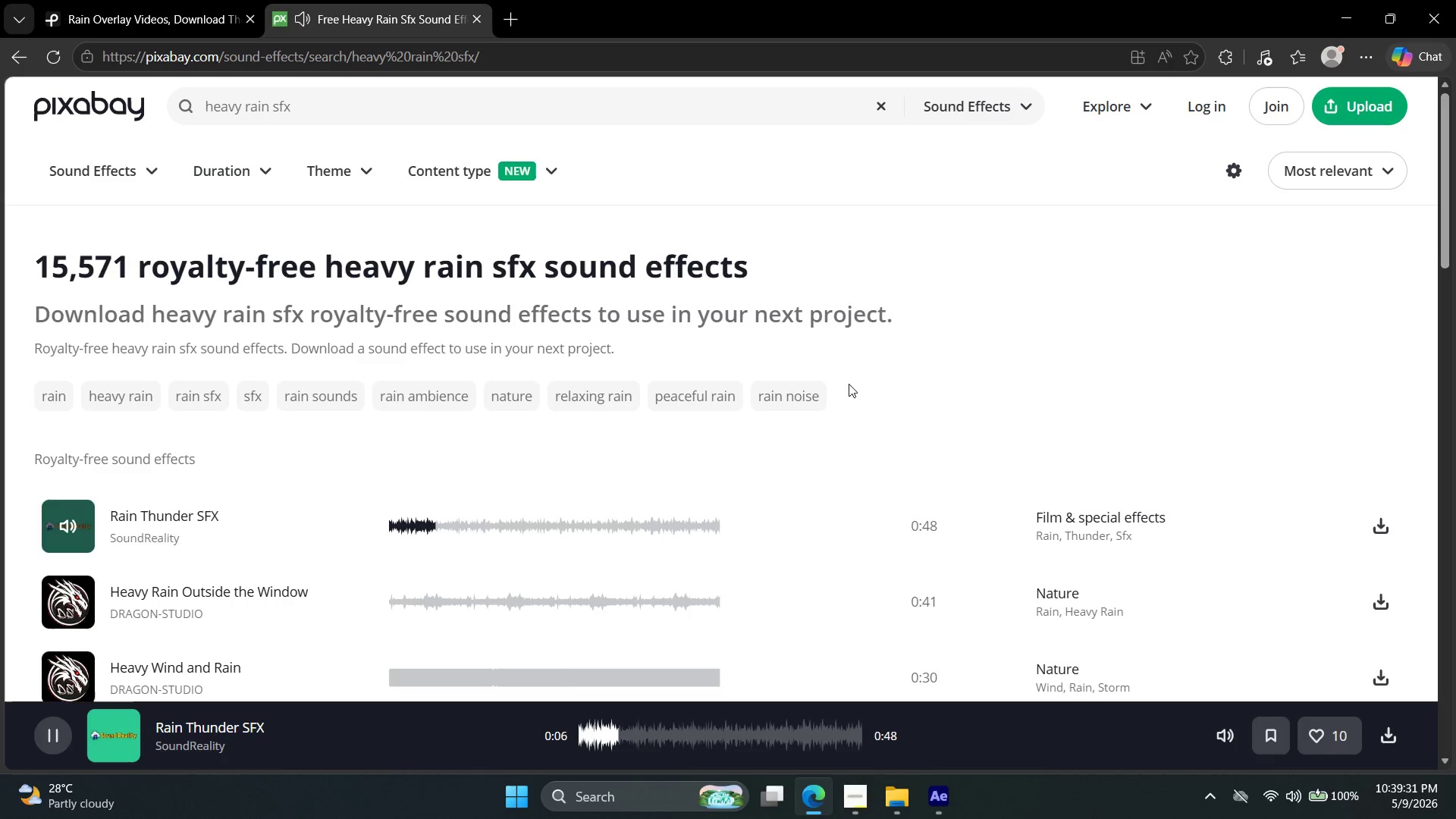 
mouse_move([880, 391])
 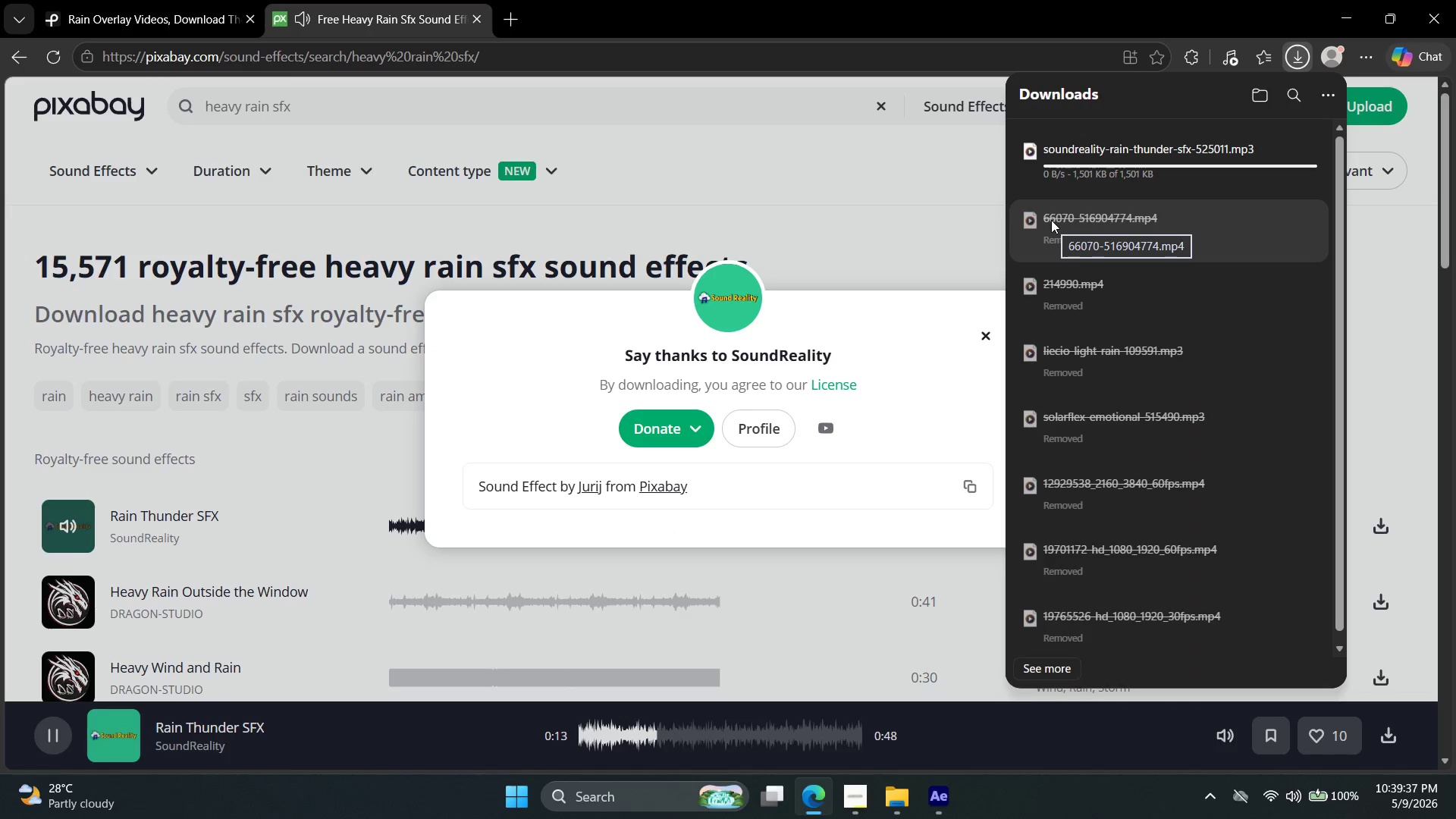 
key(VolumeUp)
 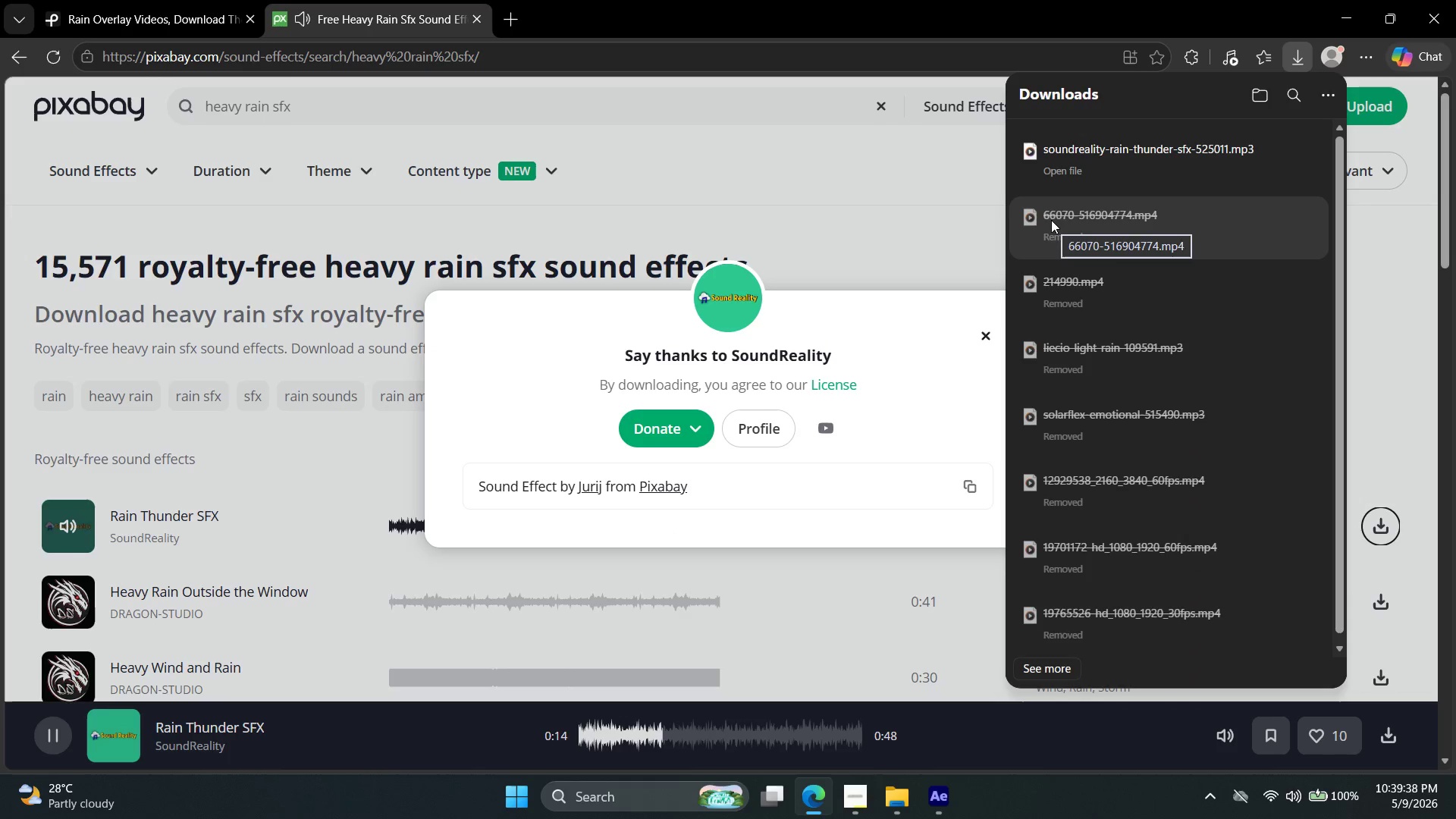 
key(VolumeUp)
 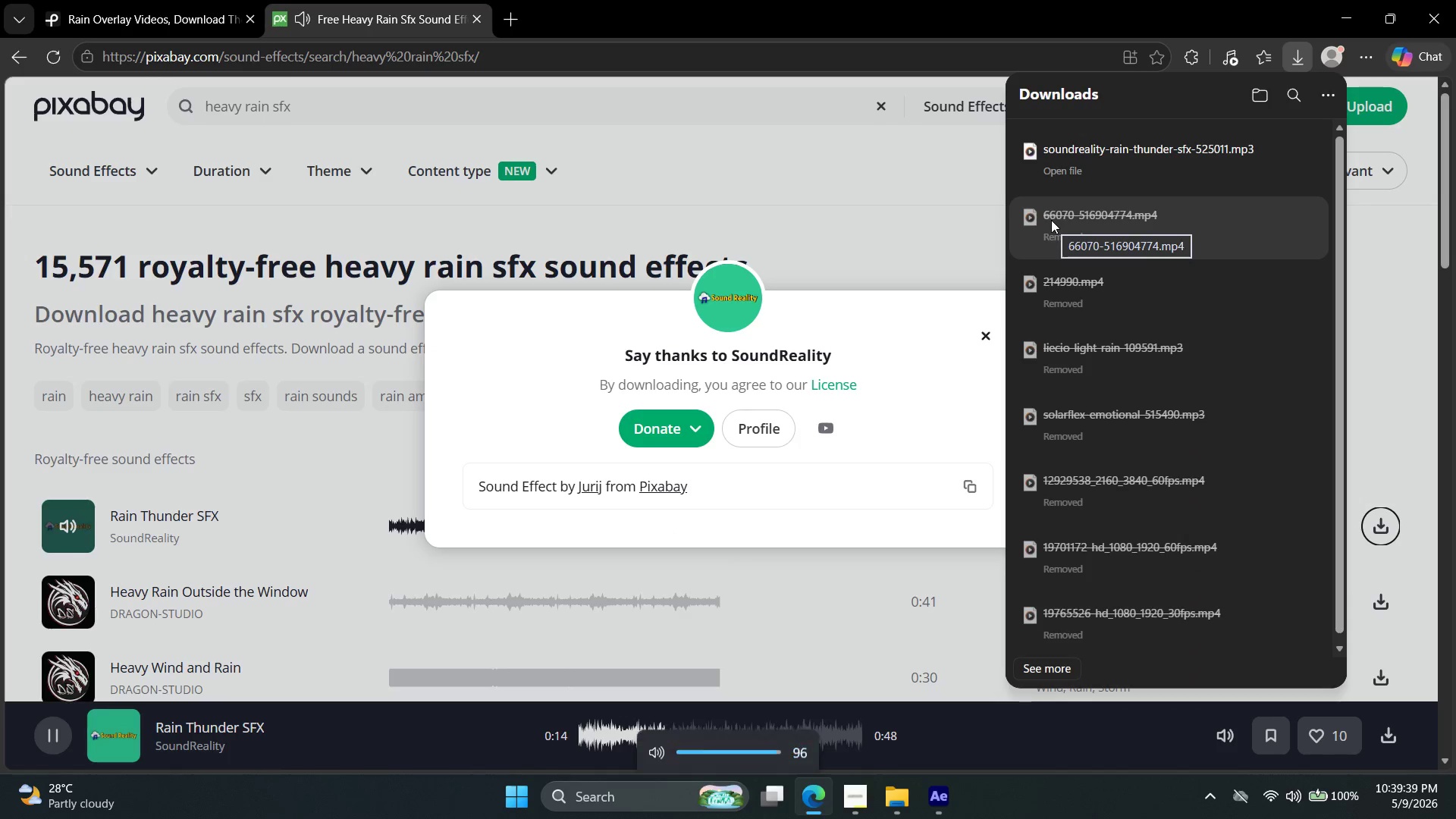 
key(VolumeUp)
 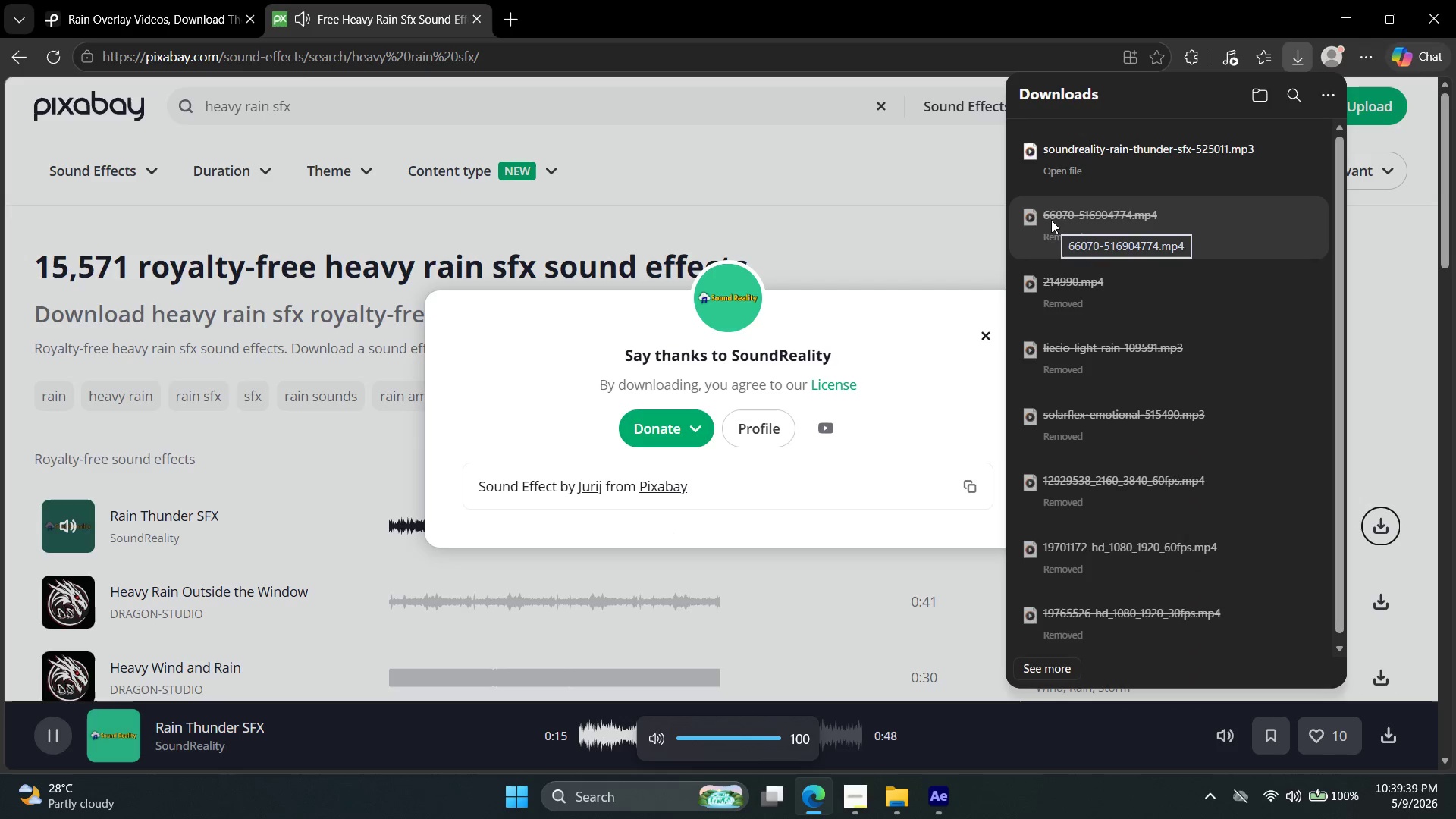 
key(VolumeUp)
 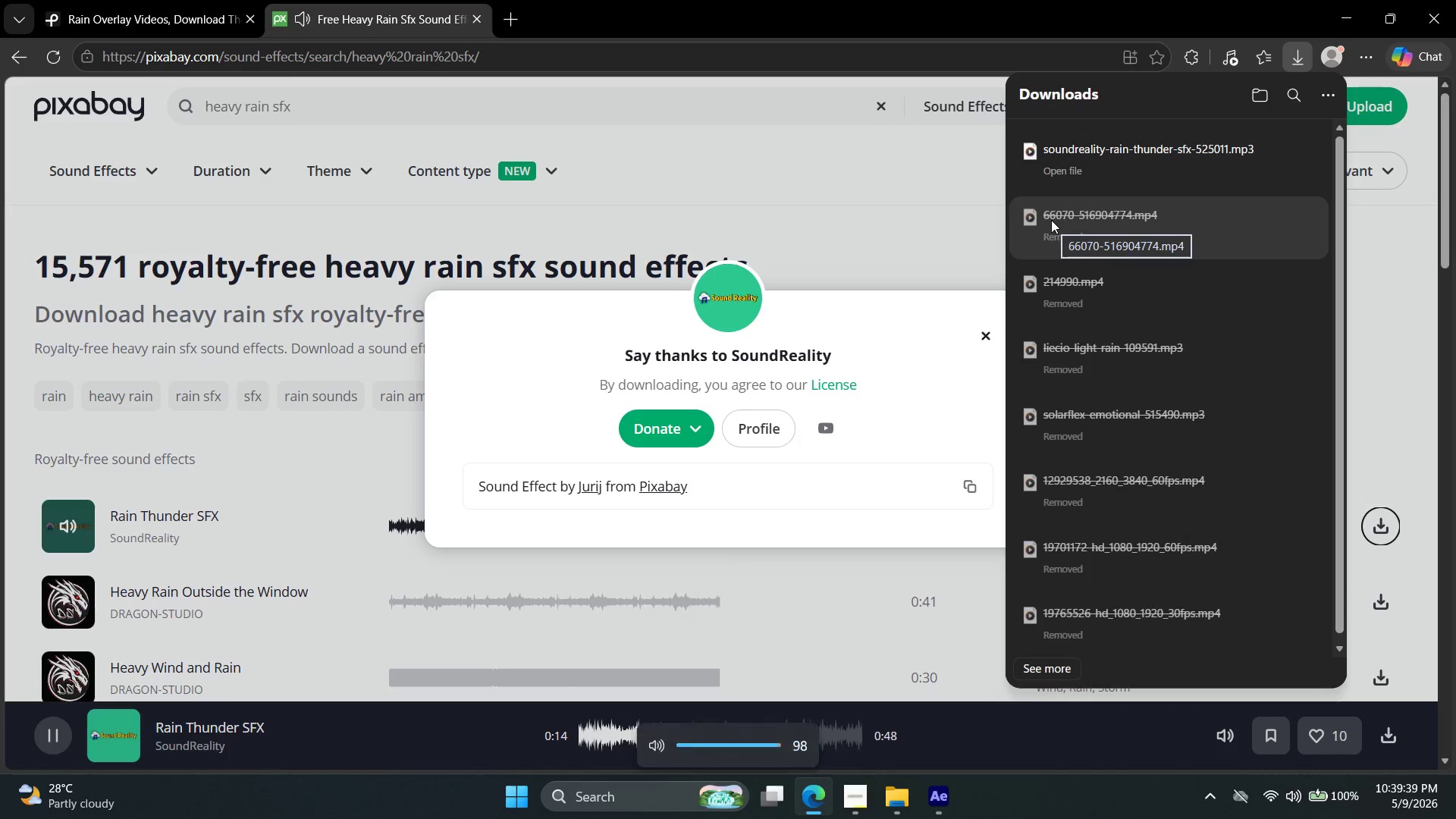 
key(VolumeUp)
 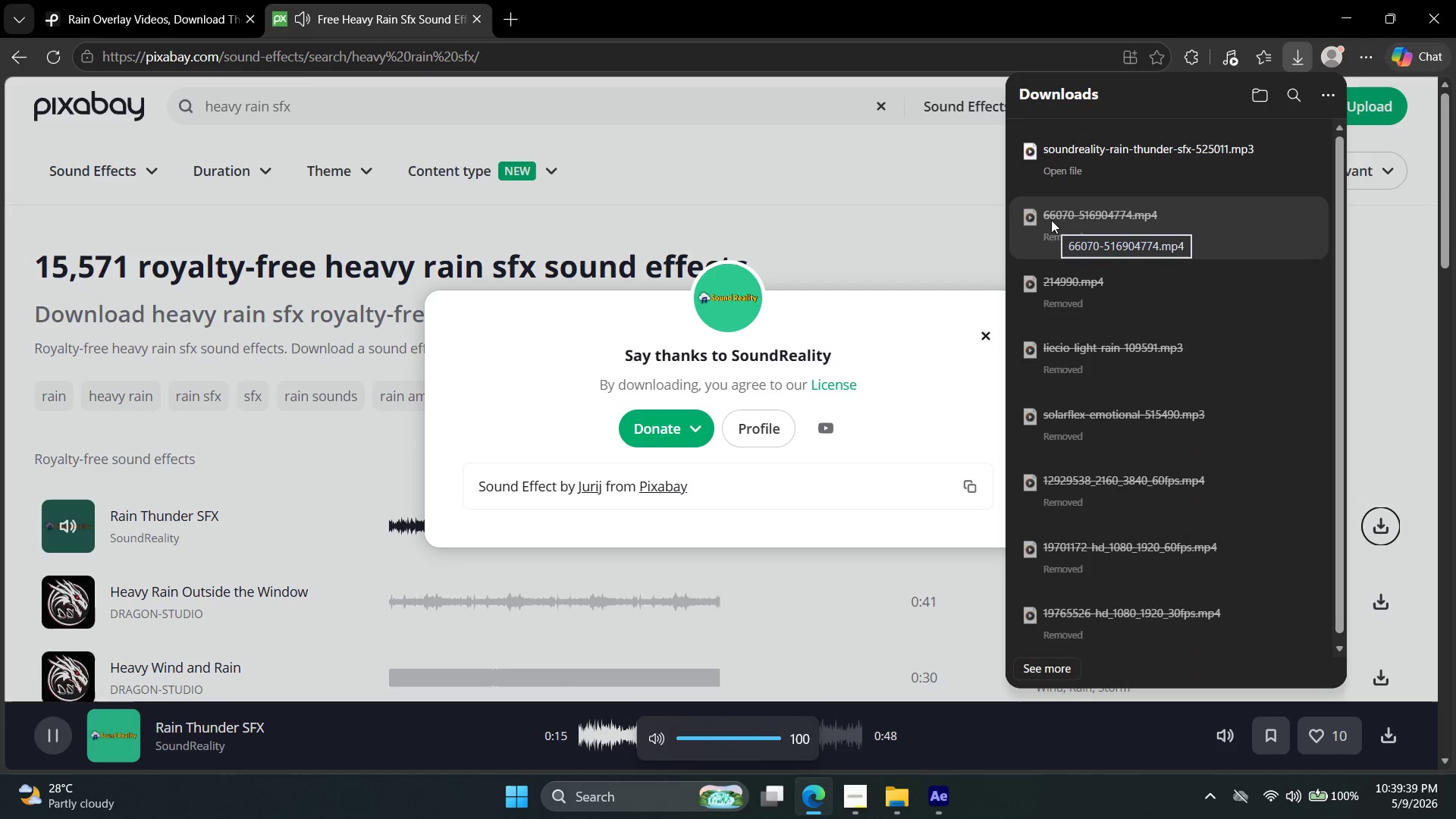 
key(VolumeUp)
 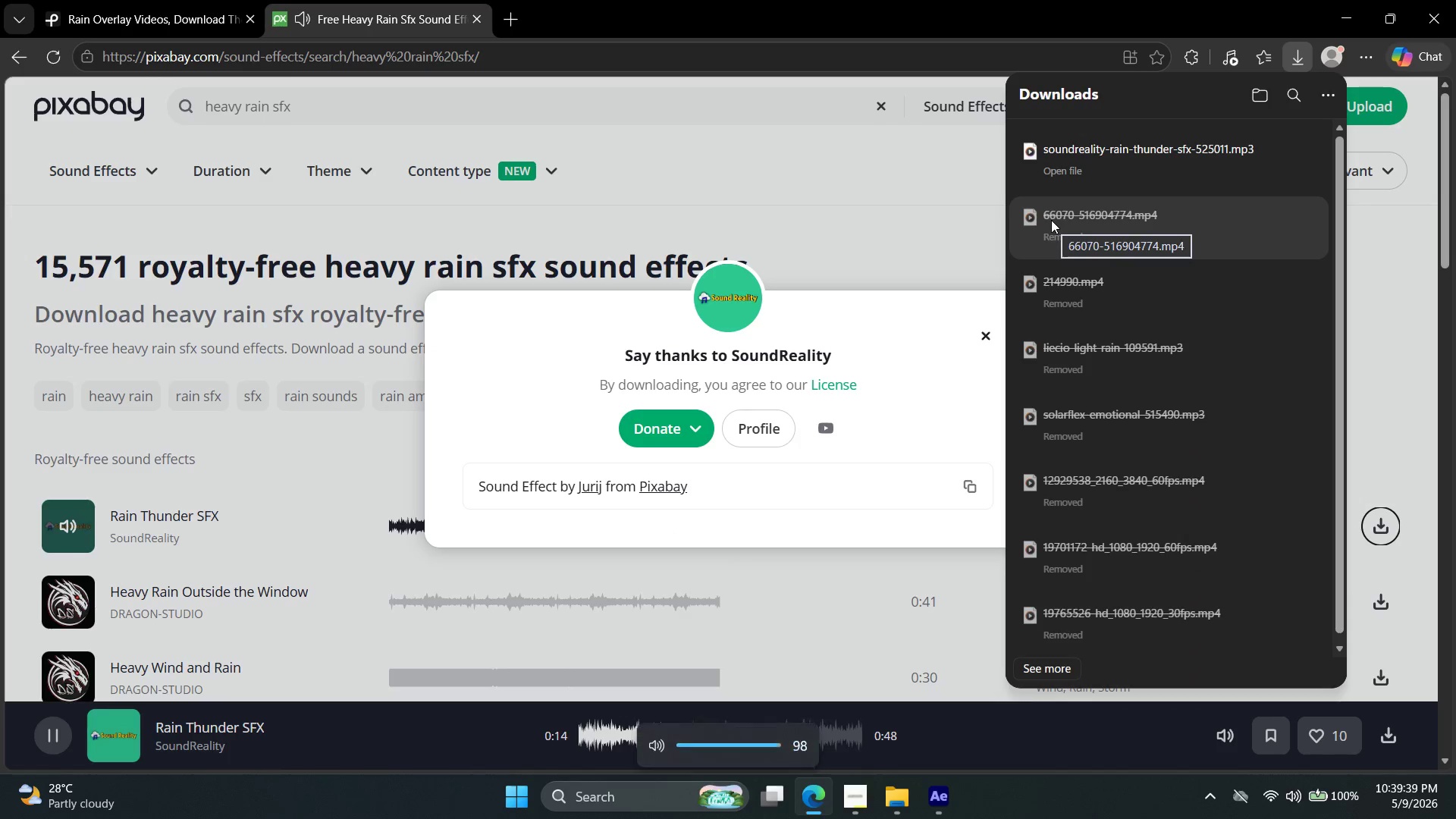 
key(VolumeUp)
 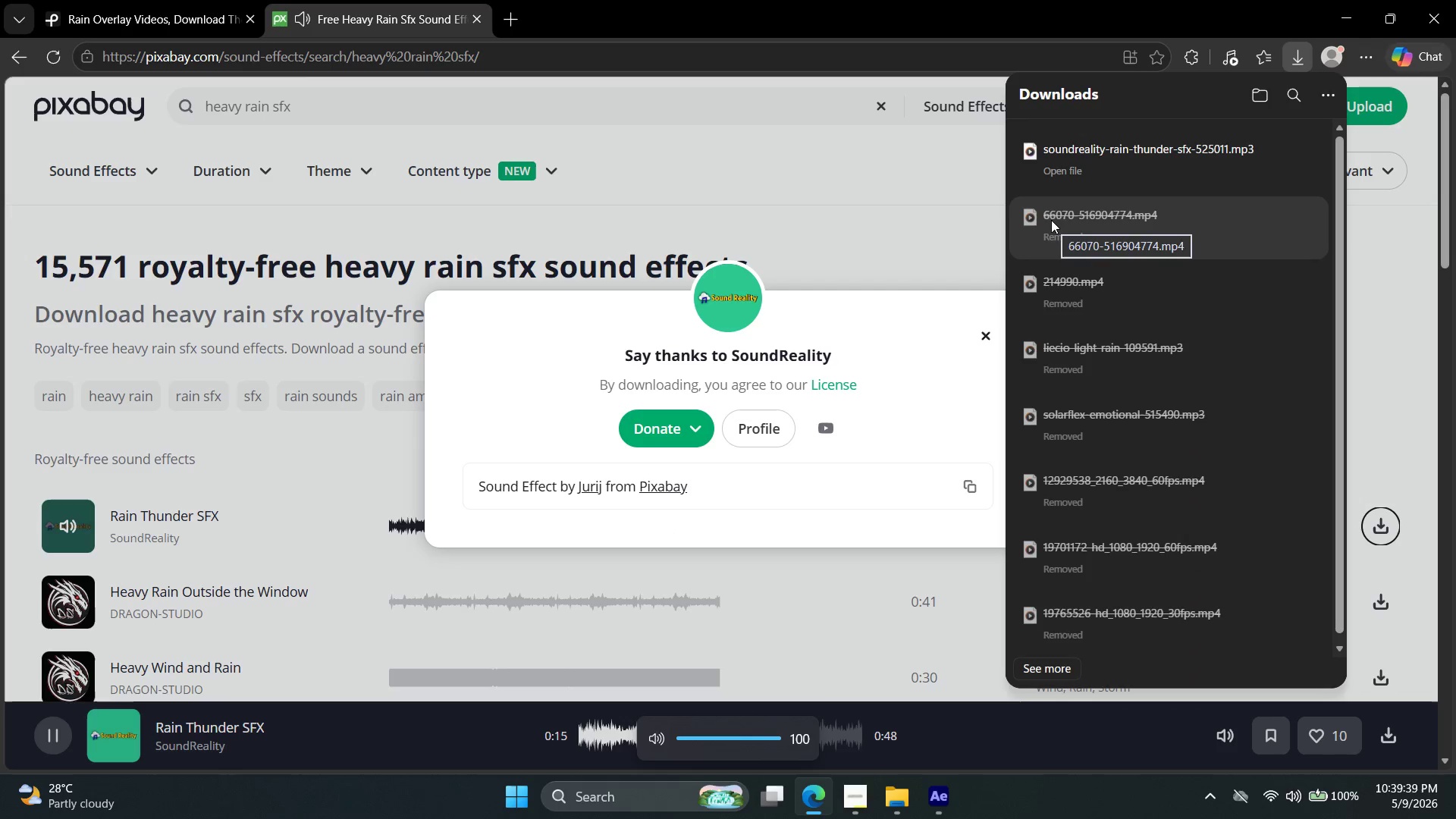 
key(VolumeUp)
 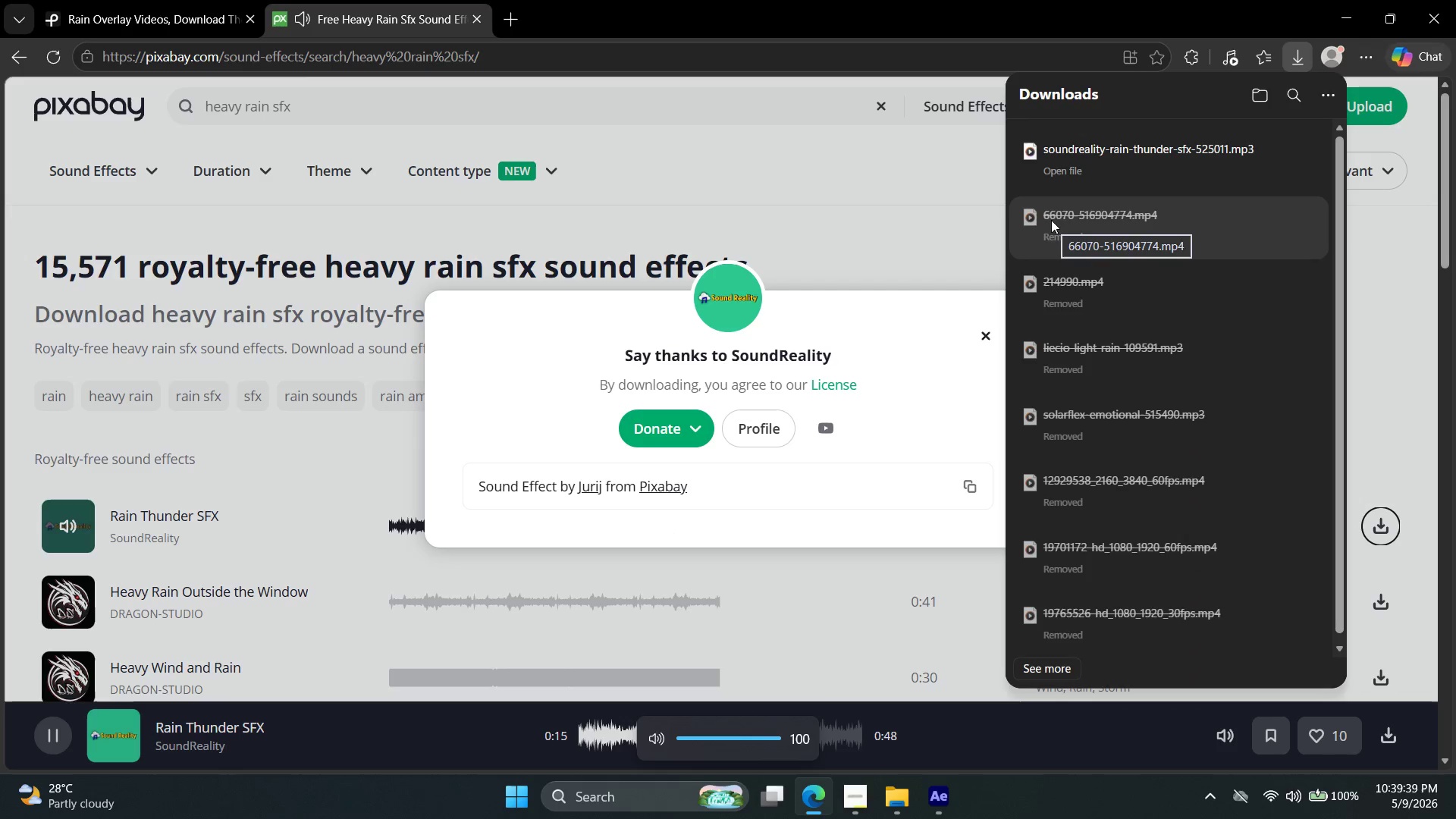 
key(VolumeUp)
 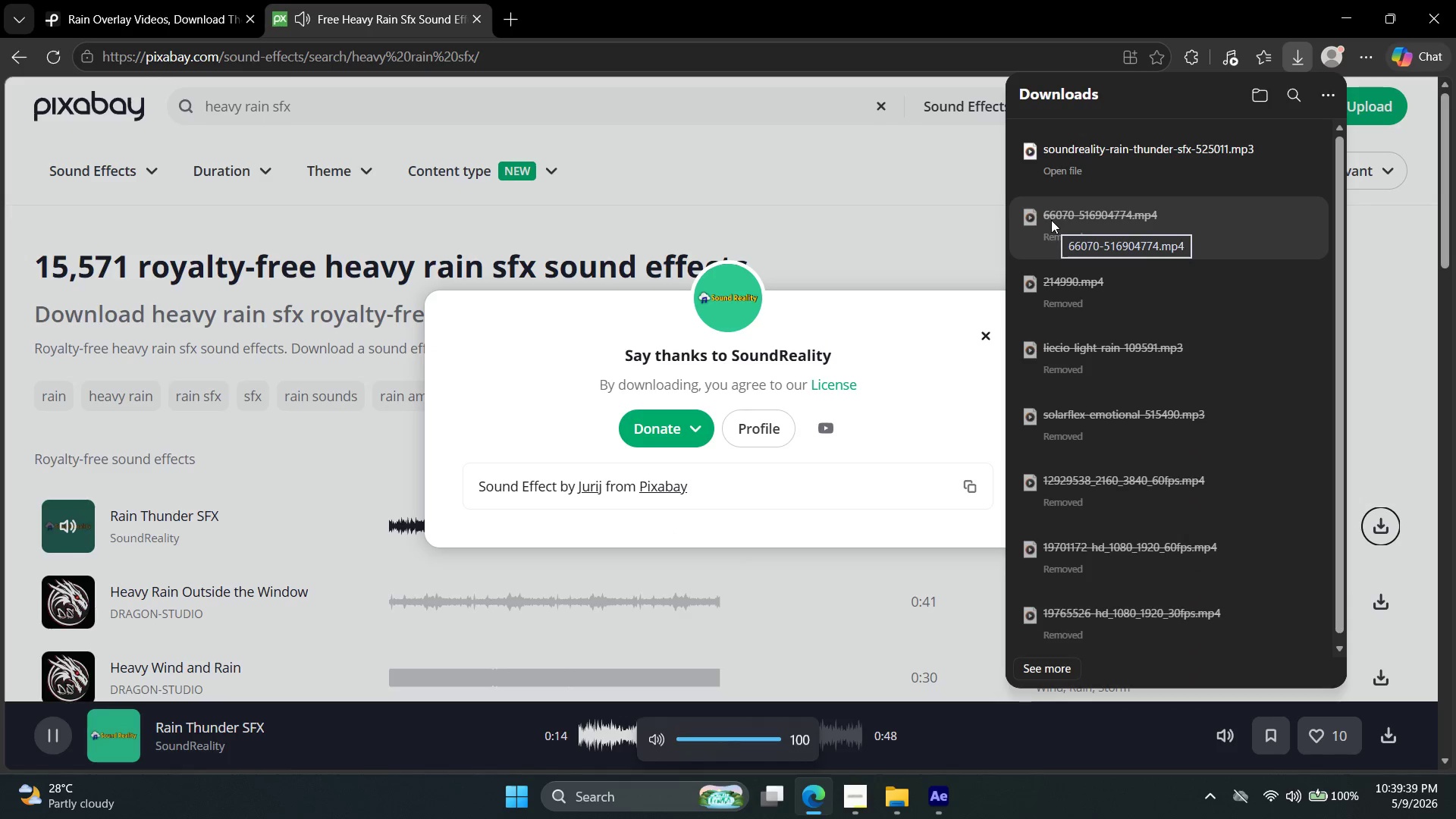 
key(VolumeUp)
 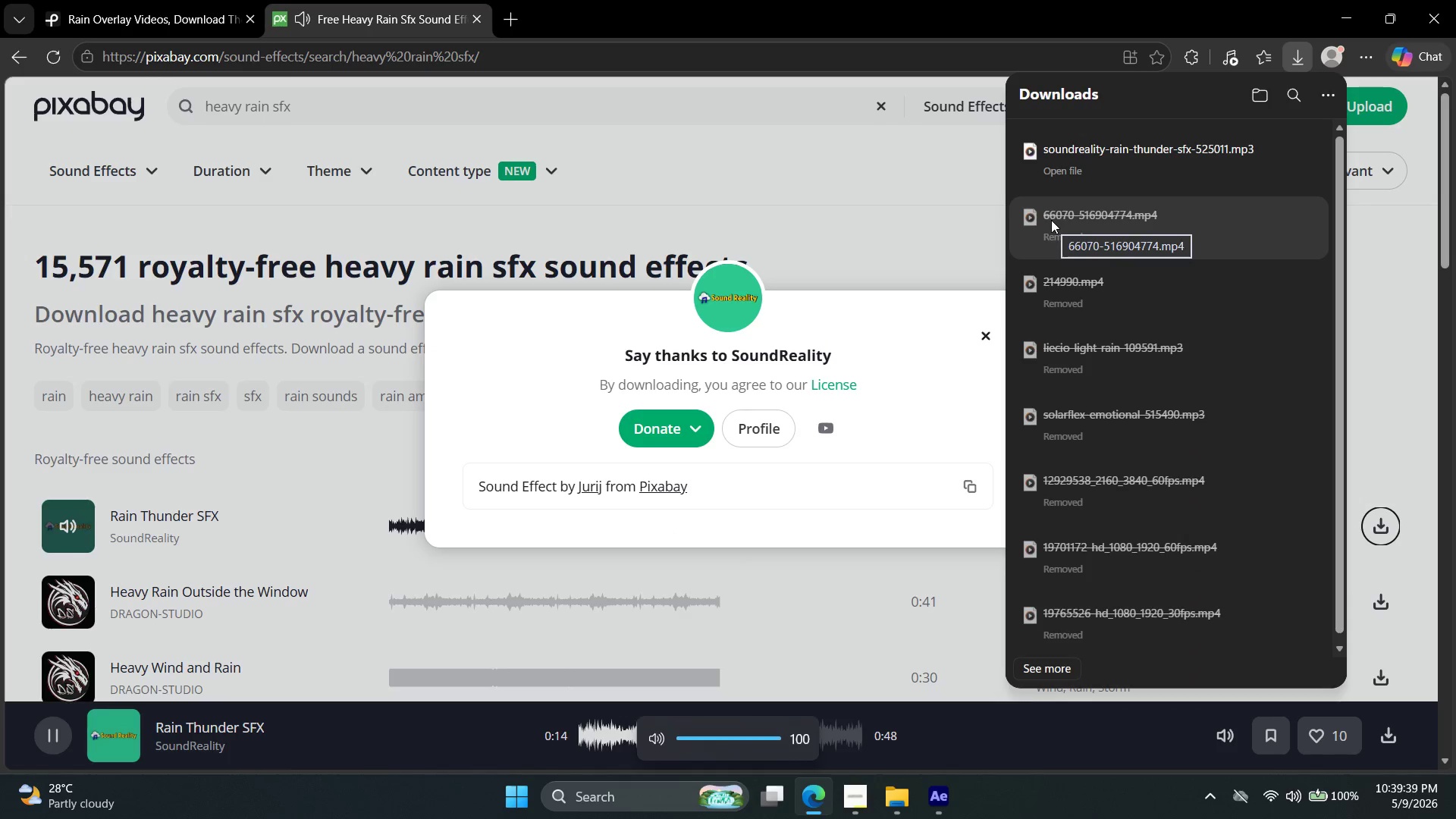 
key(VolumeUp)
 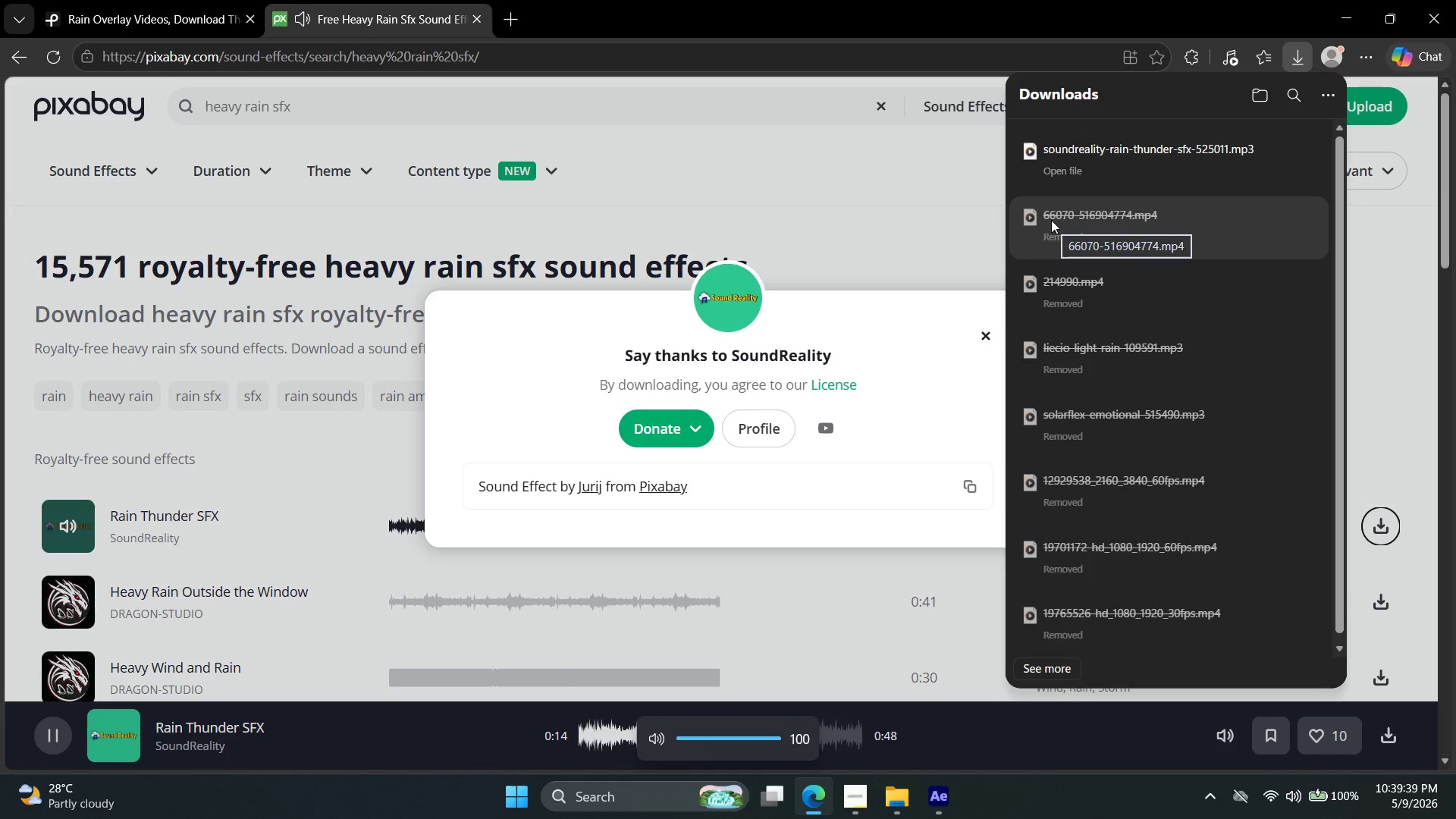 
key(VolumeUp)
 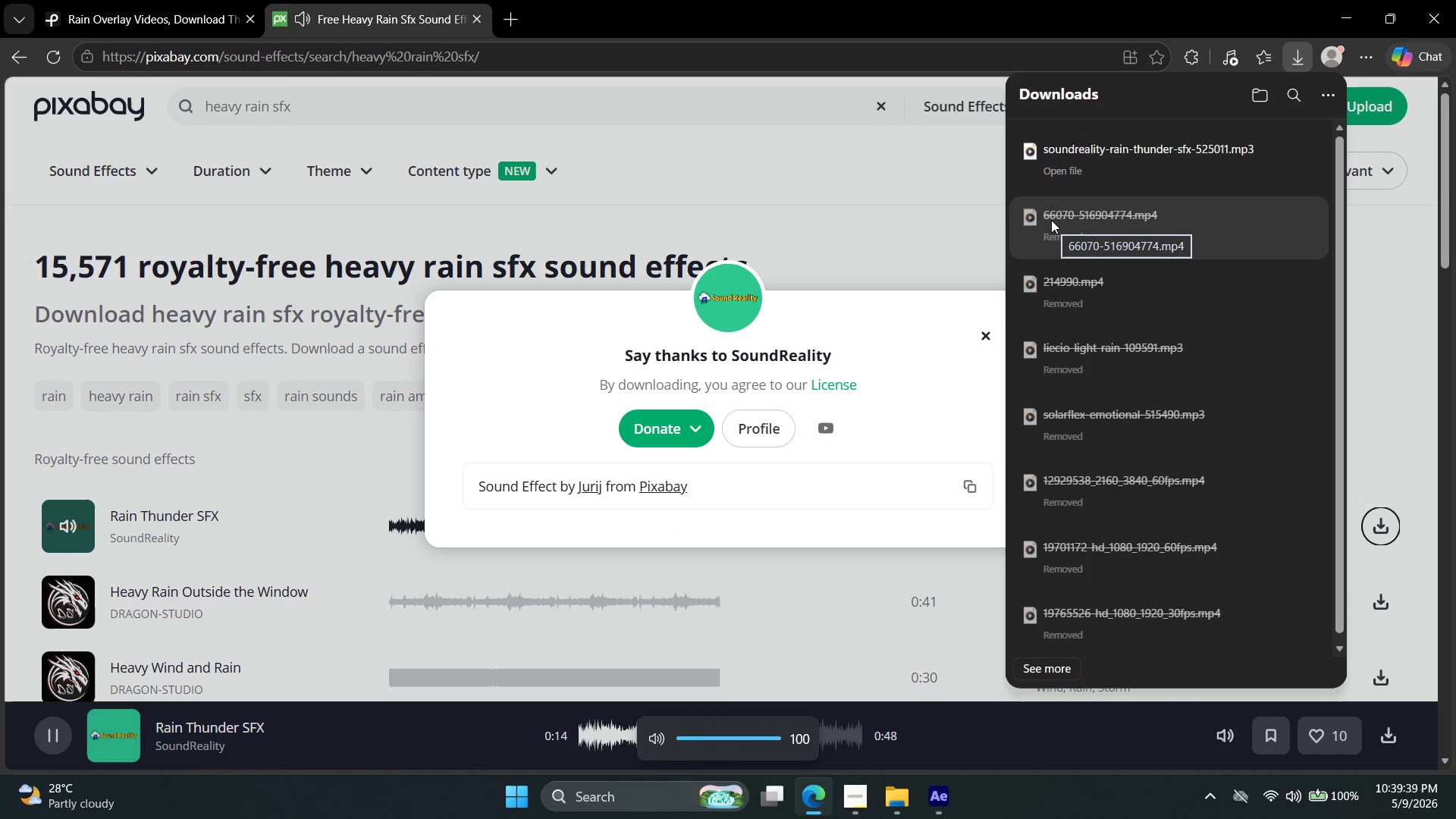 
key(VolumeUp)
 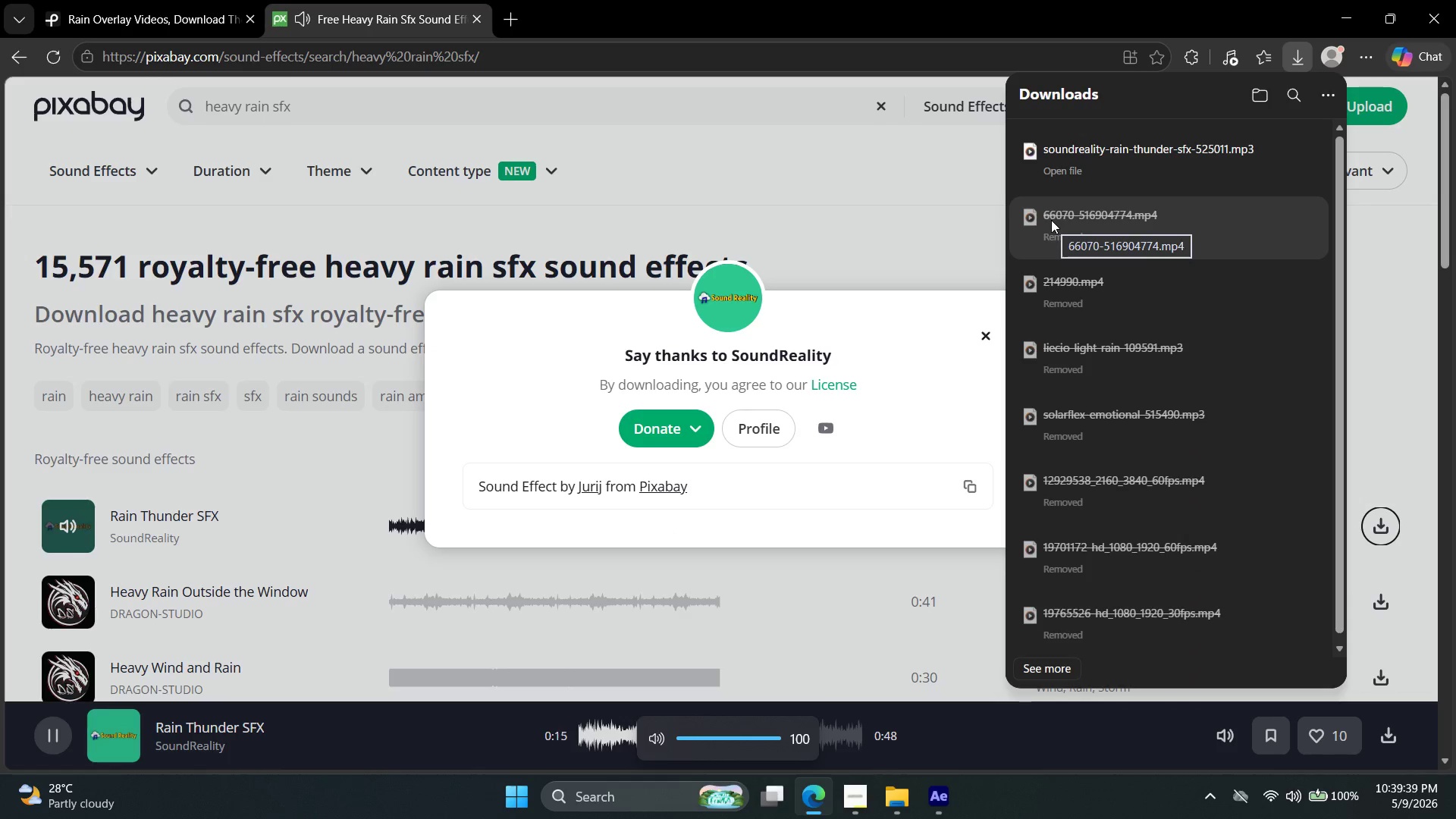 
key(VolumeUp)
 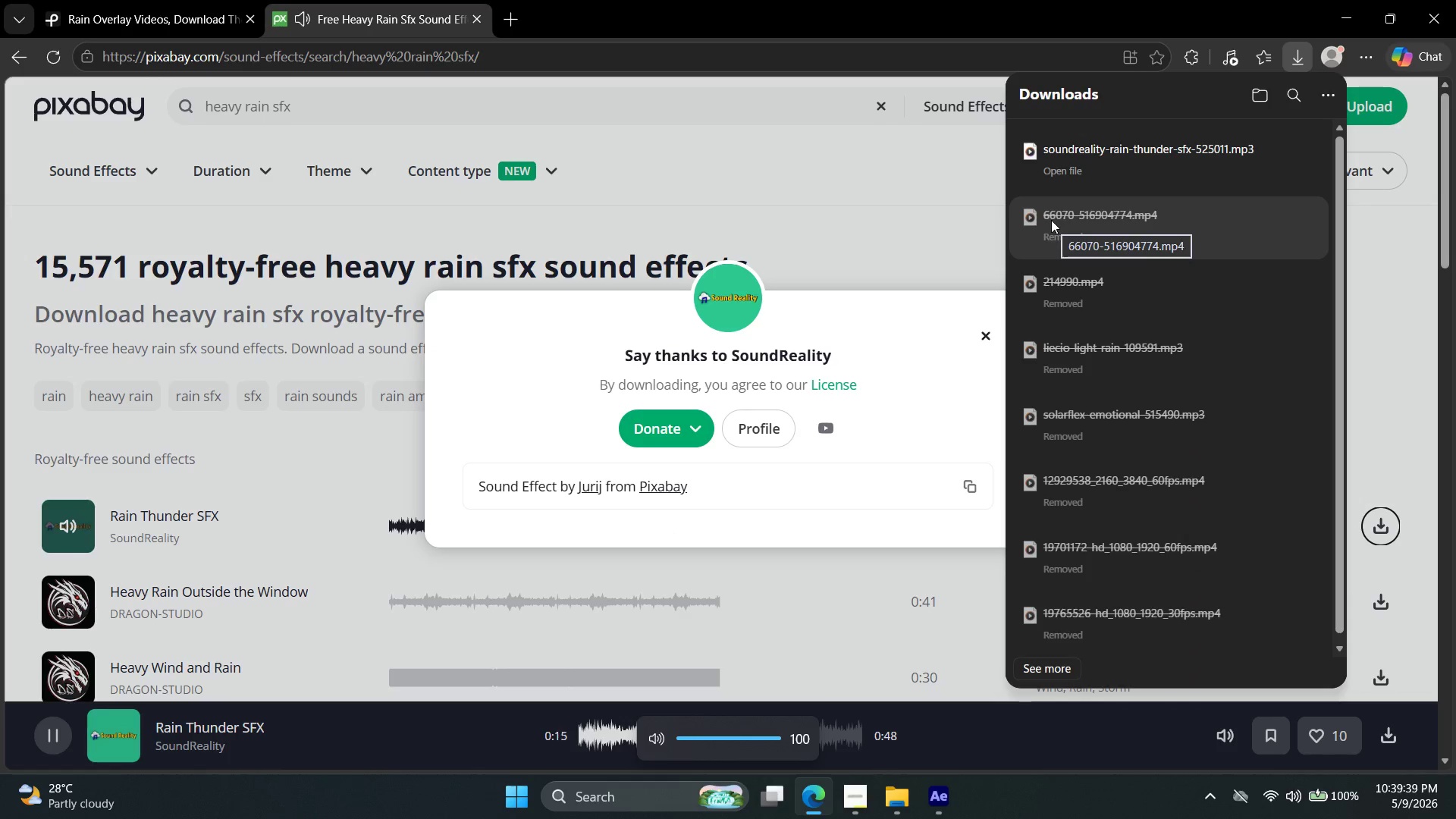 
key(VolumeUp)
 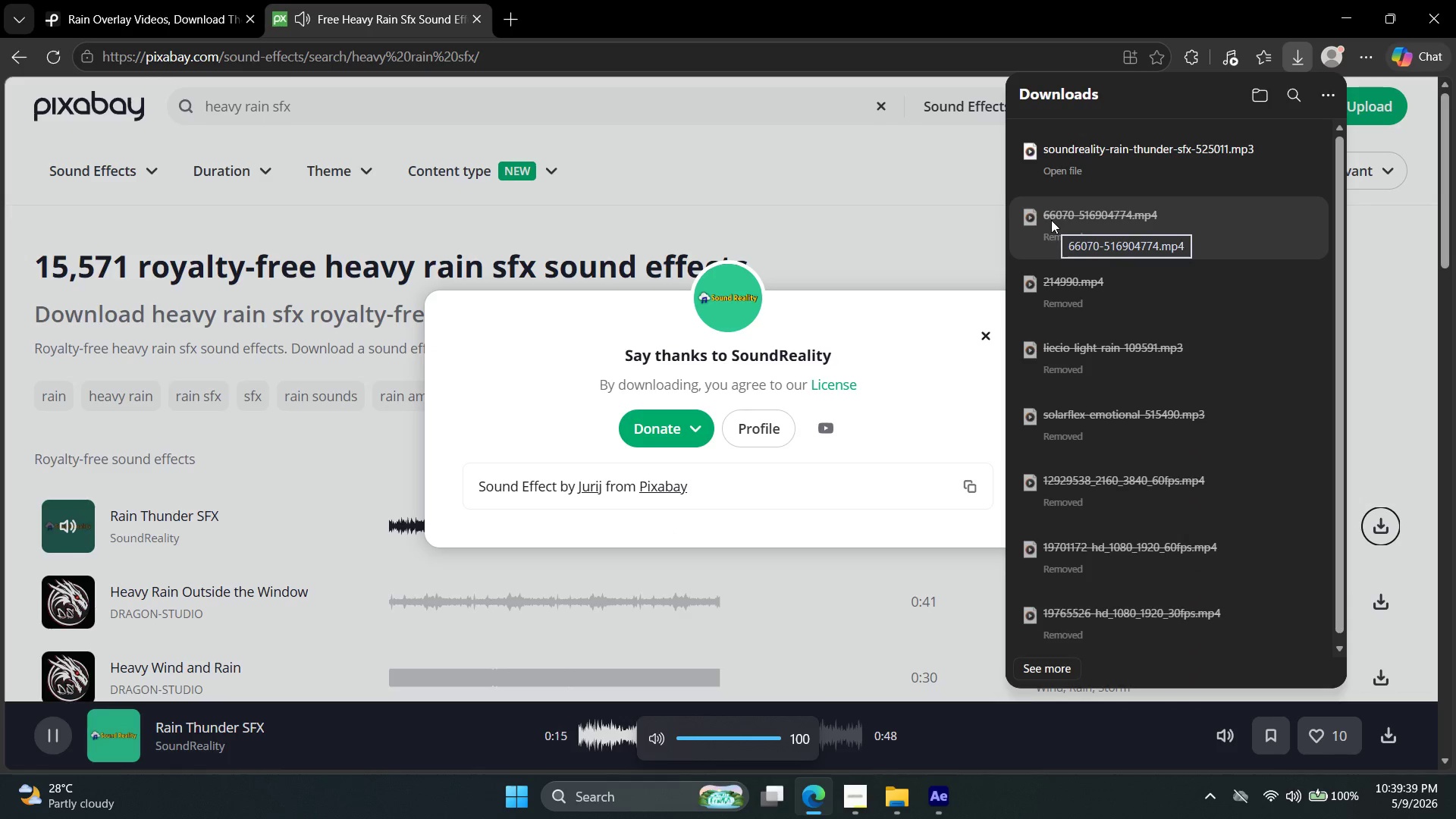 
key(VolumeUp)
 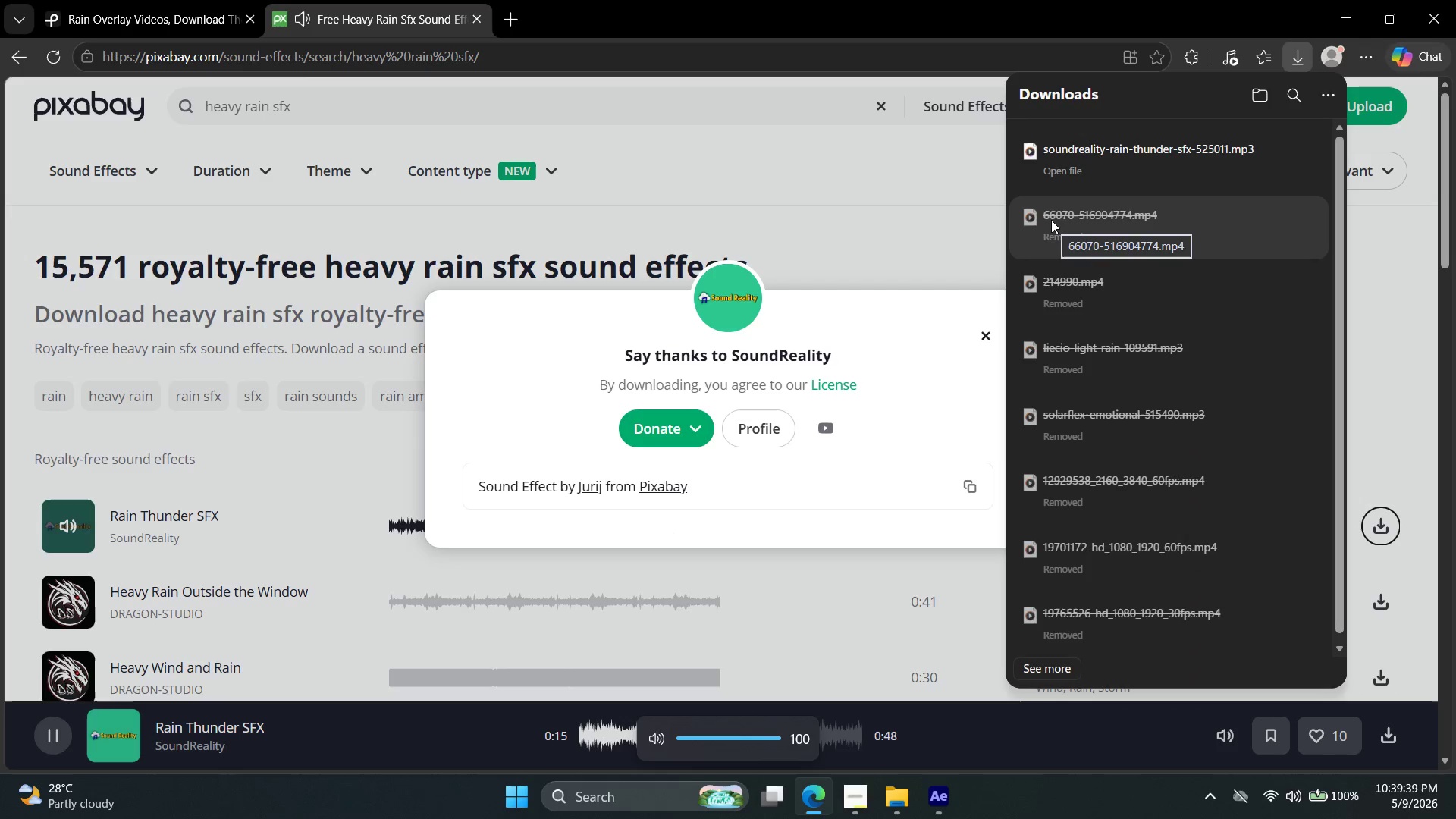 
key(VolumeUp)
 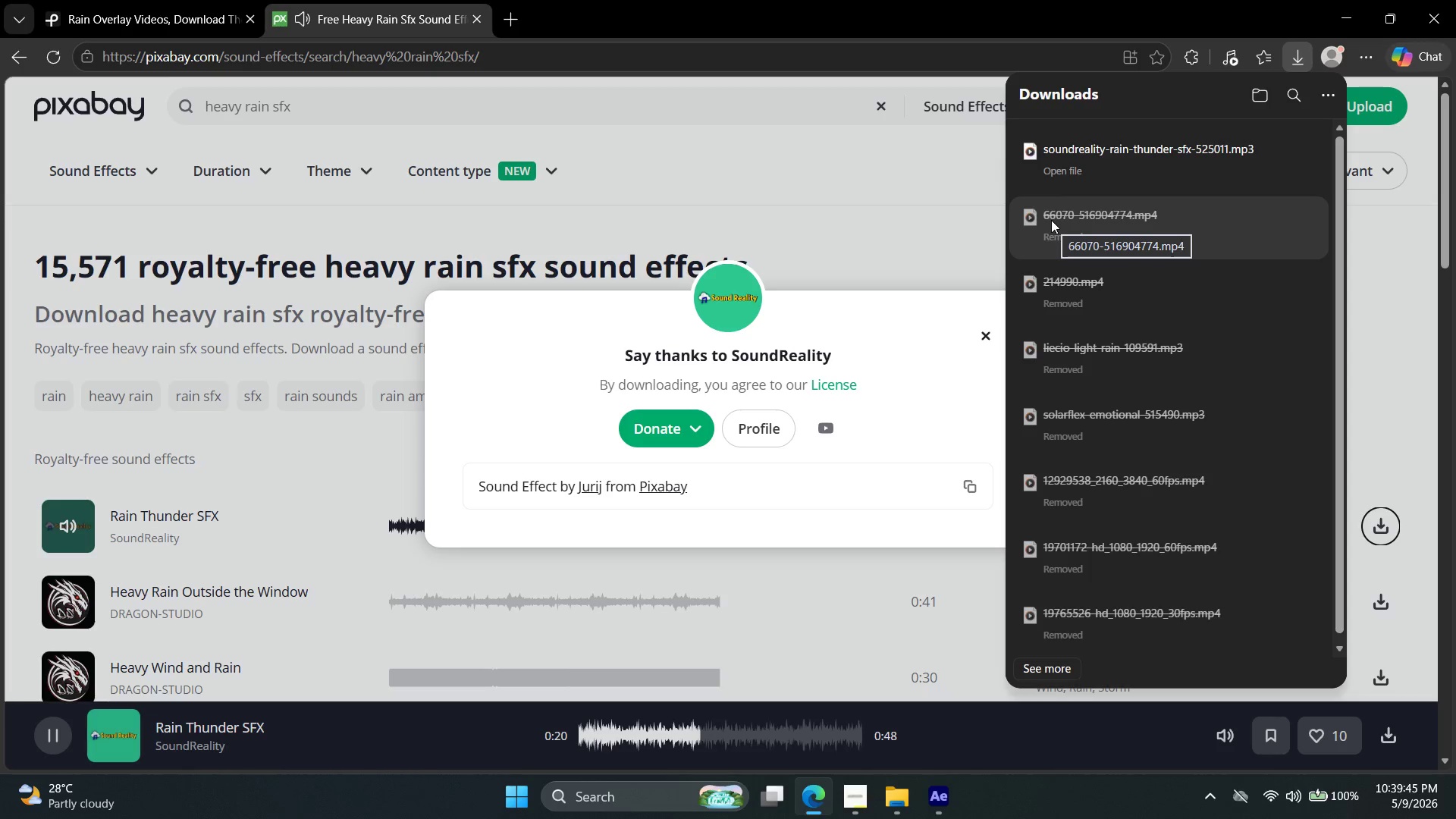 
wait(7.38)
 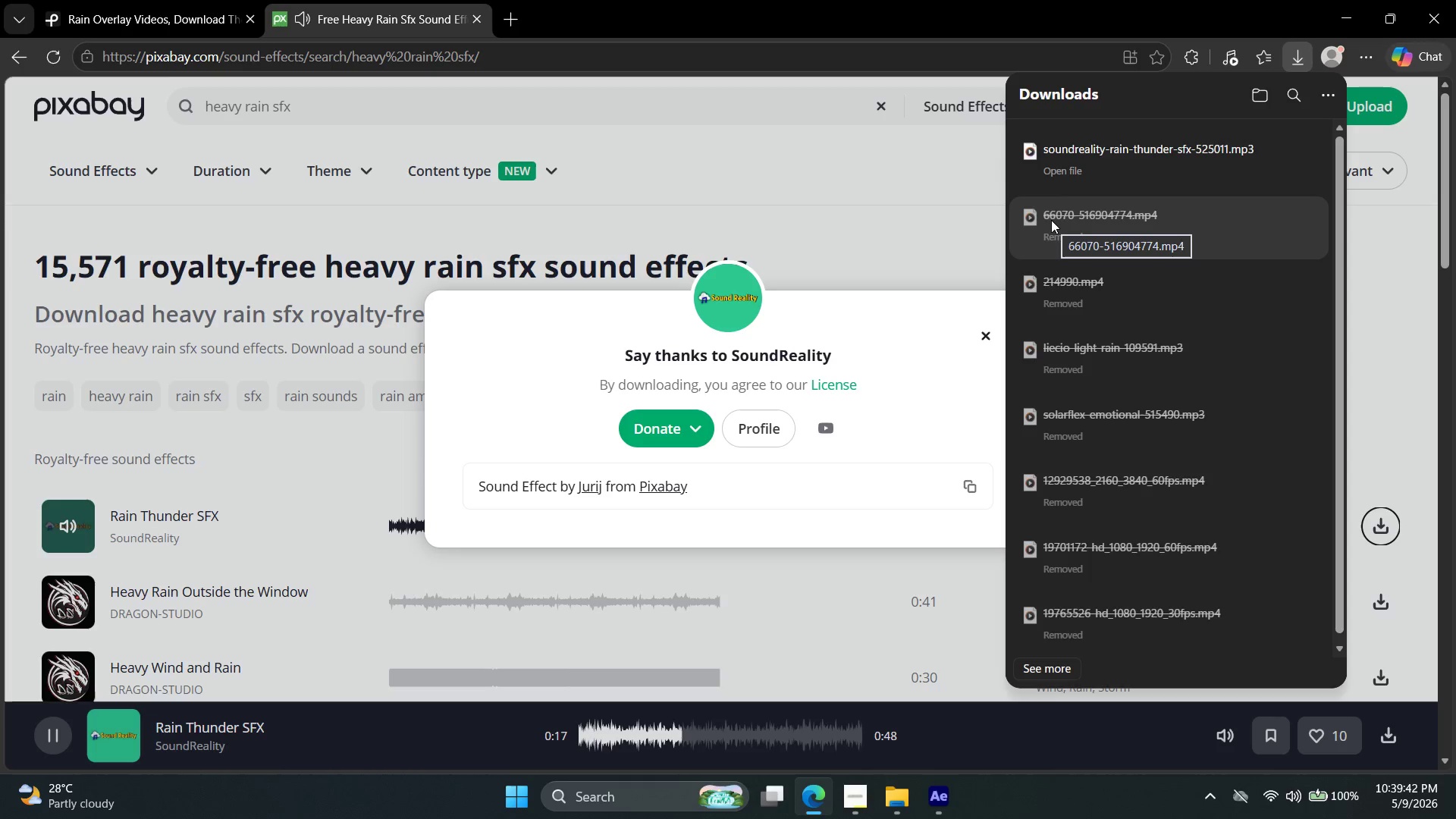 
left_click([1275, 161])
 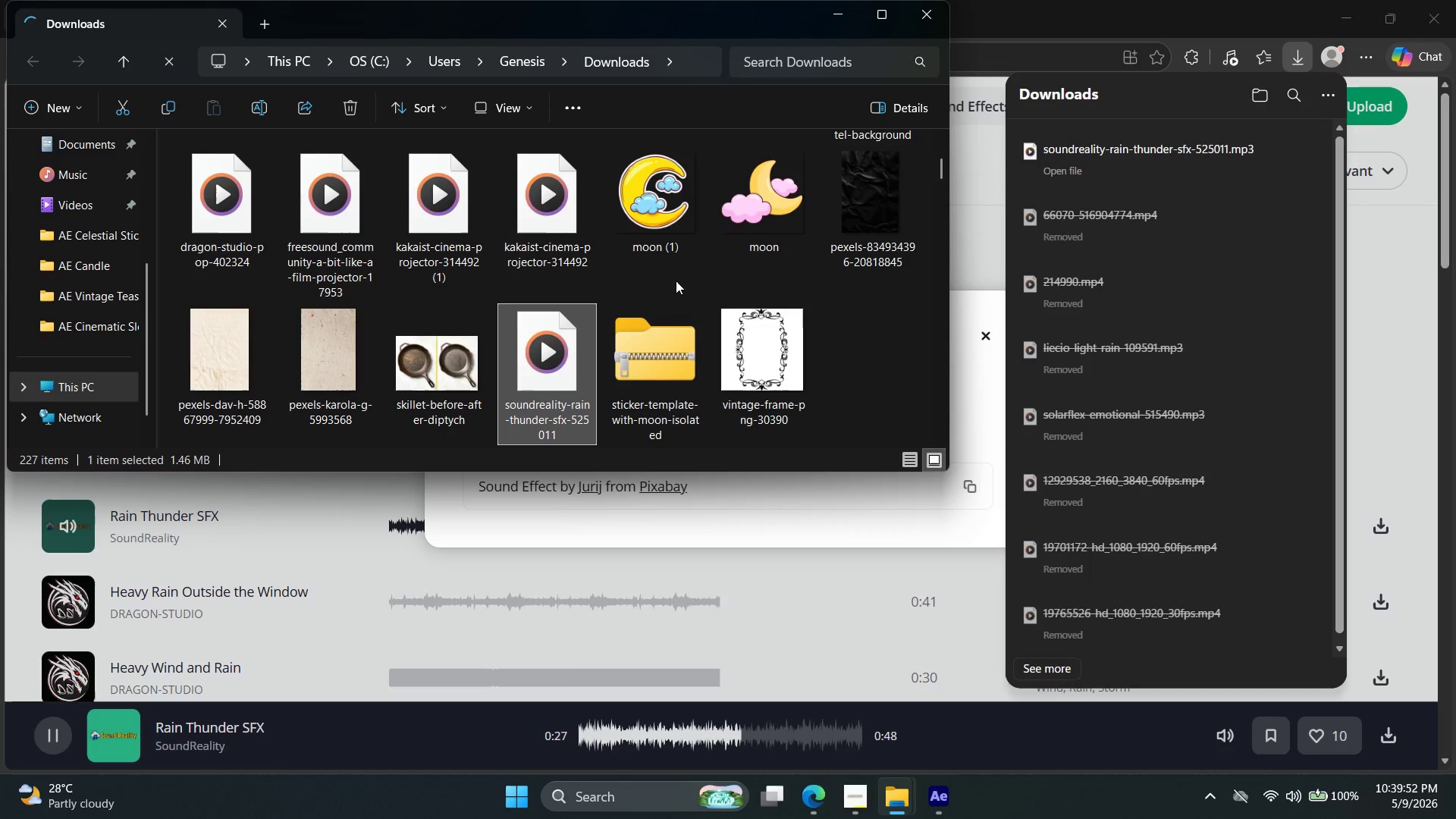 
wait(6.66)
 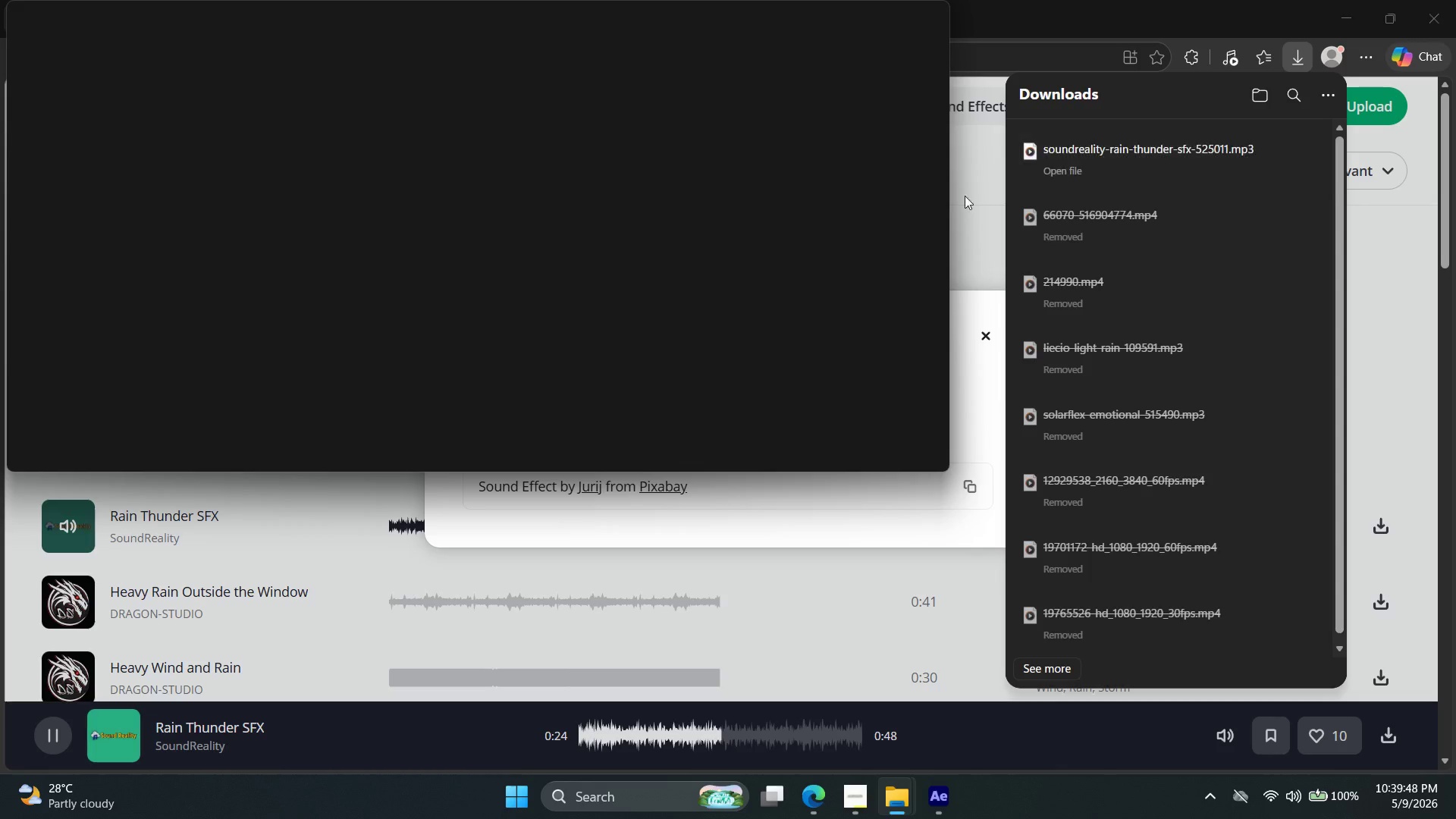 
scroll: coordinate [95, 266], scroll_direction: up, amount: 3.0
 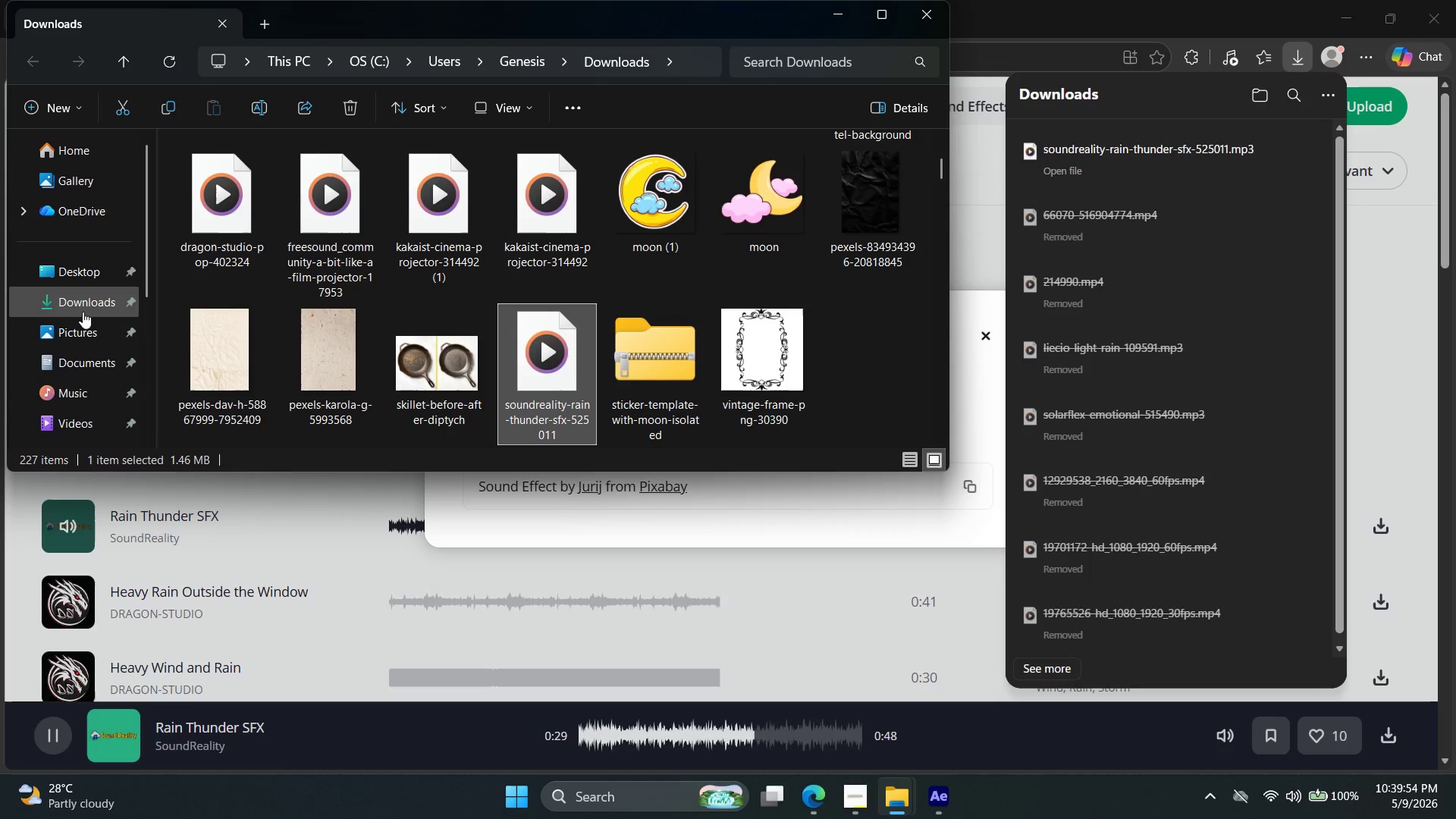 
left_click([83, 312])
 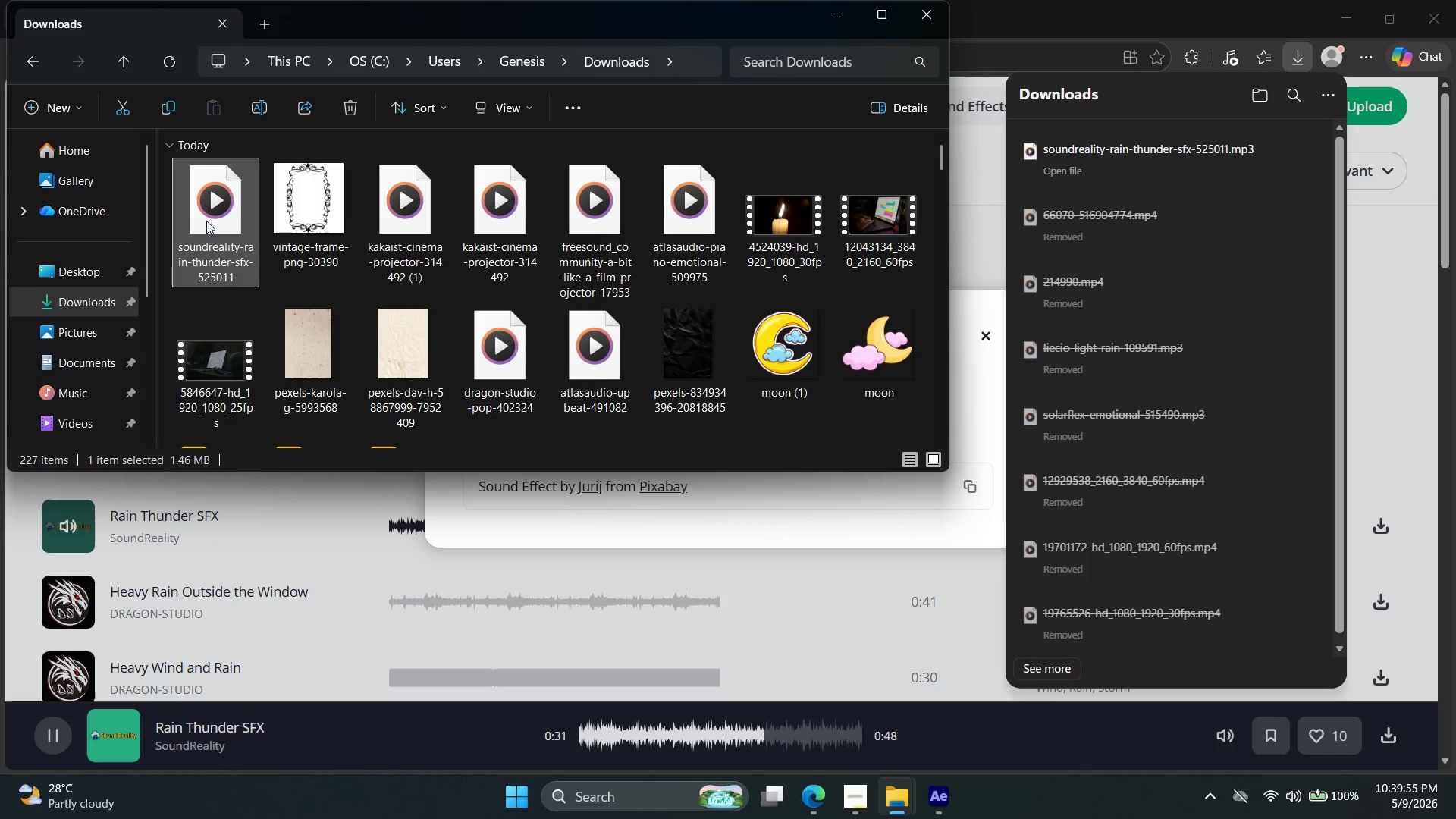 
key(Control+C)
 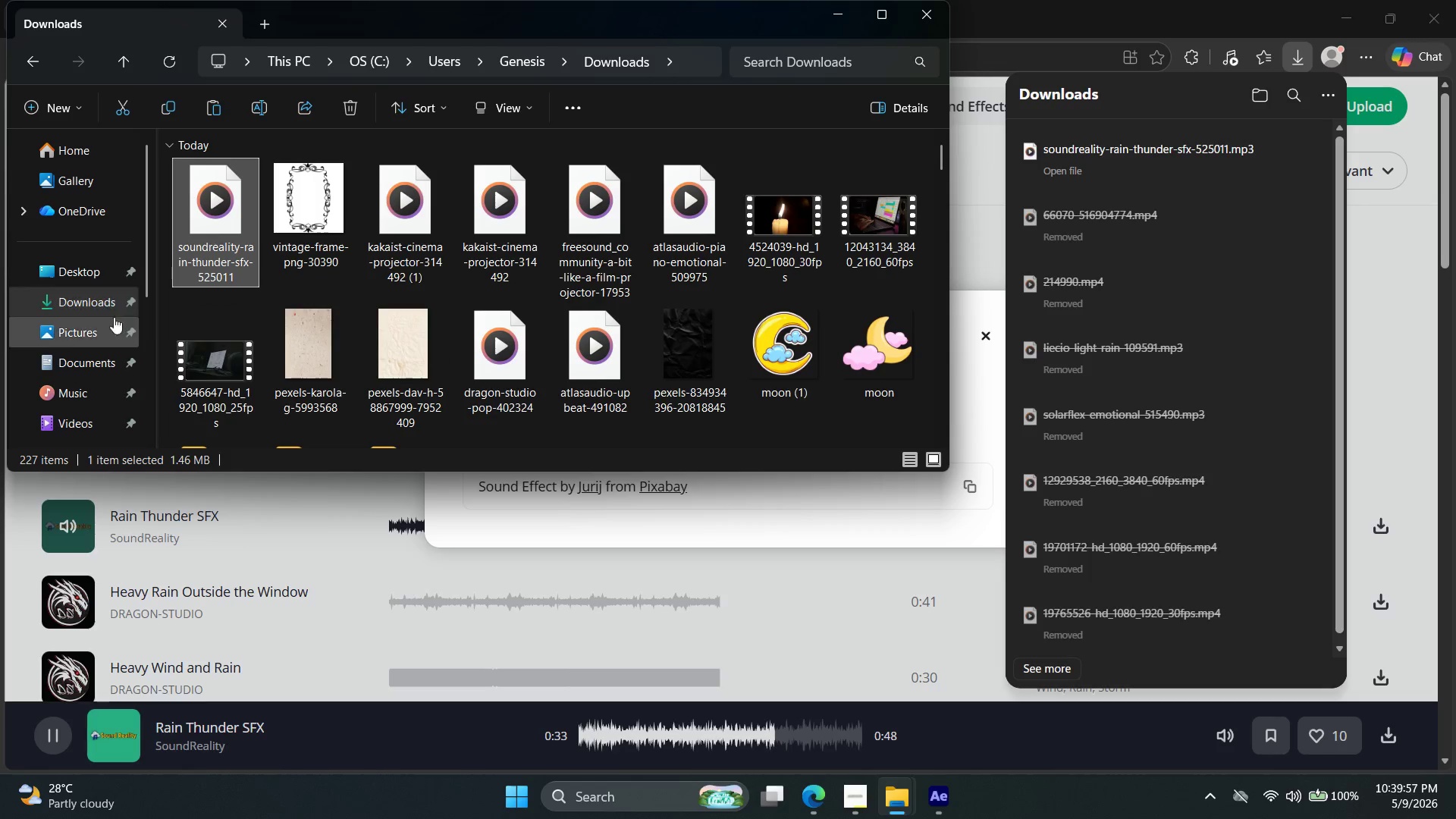 
left_click([69, 265])
 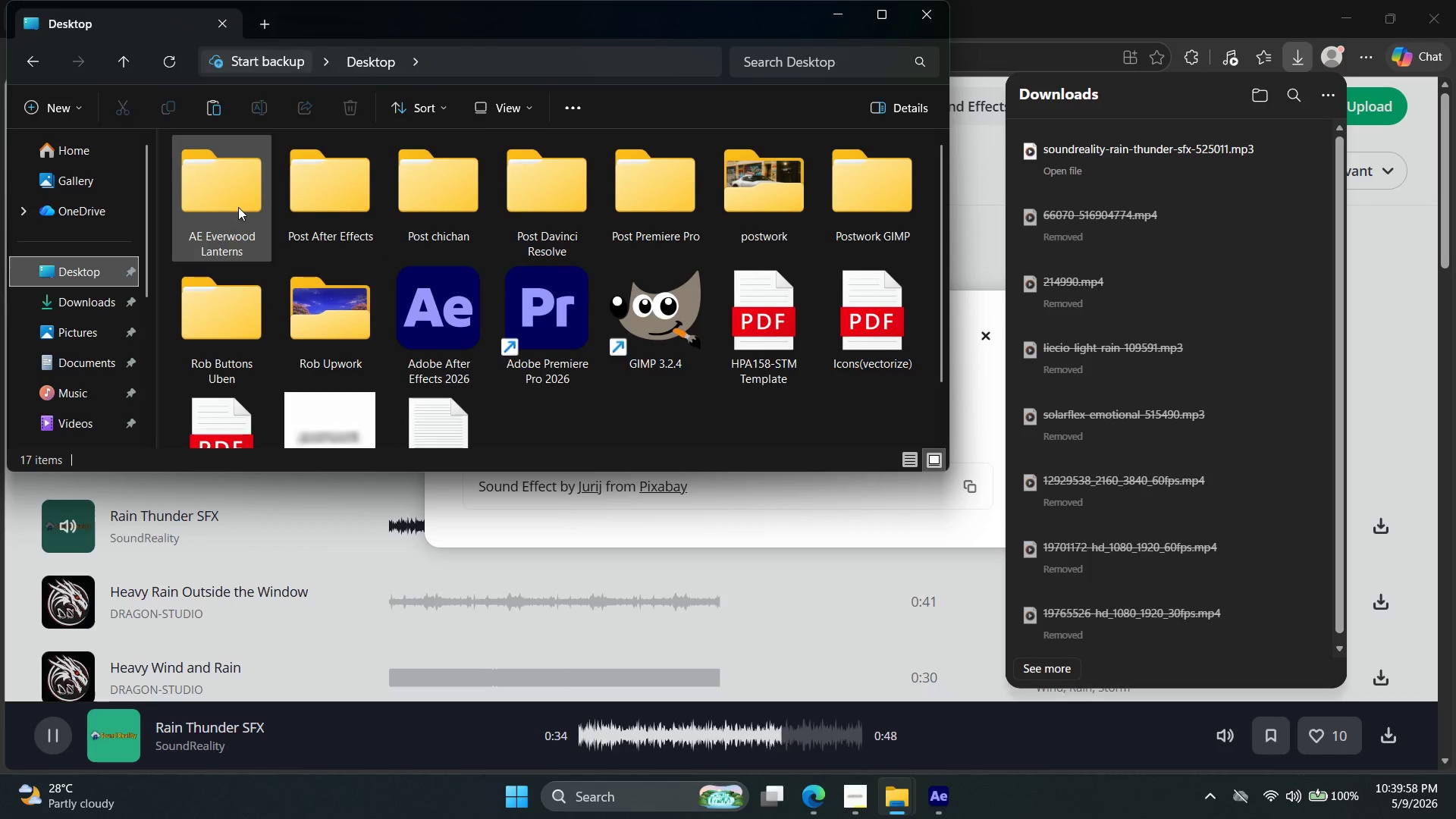 
double_click([232, 207])
 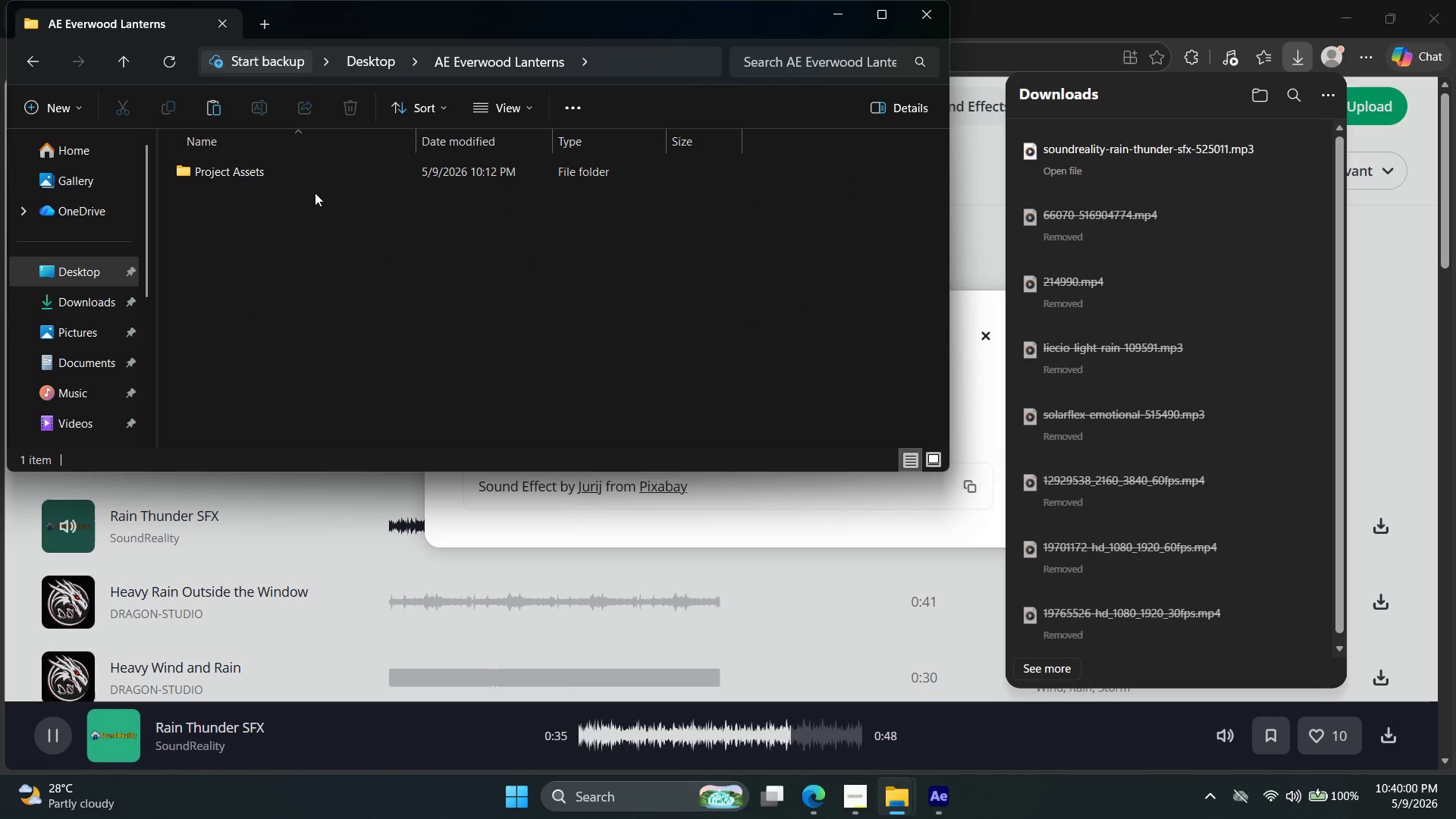 
double_click([296, 168])
 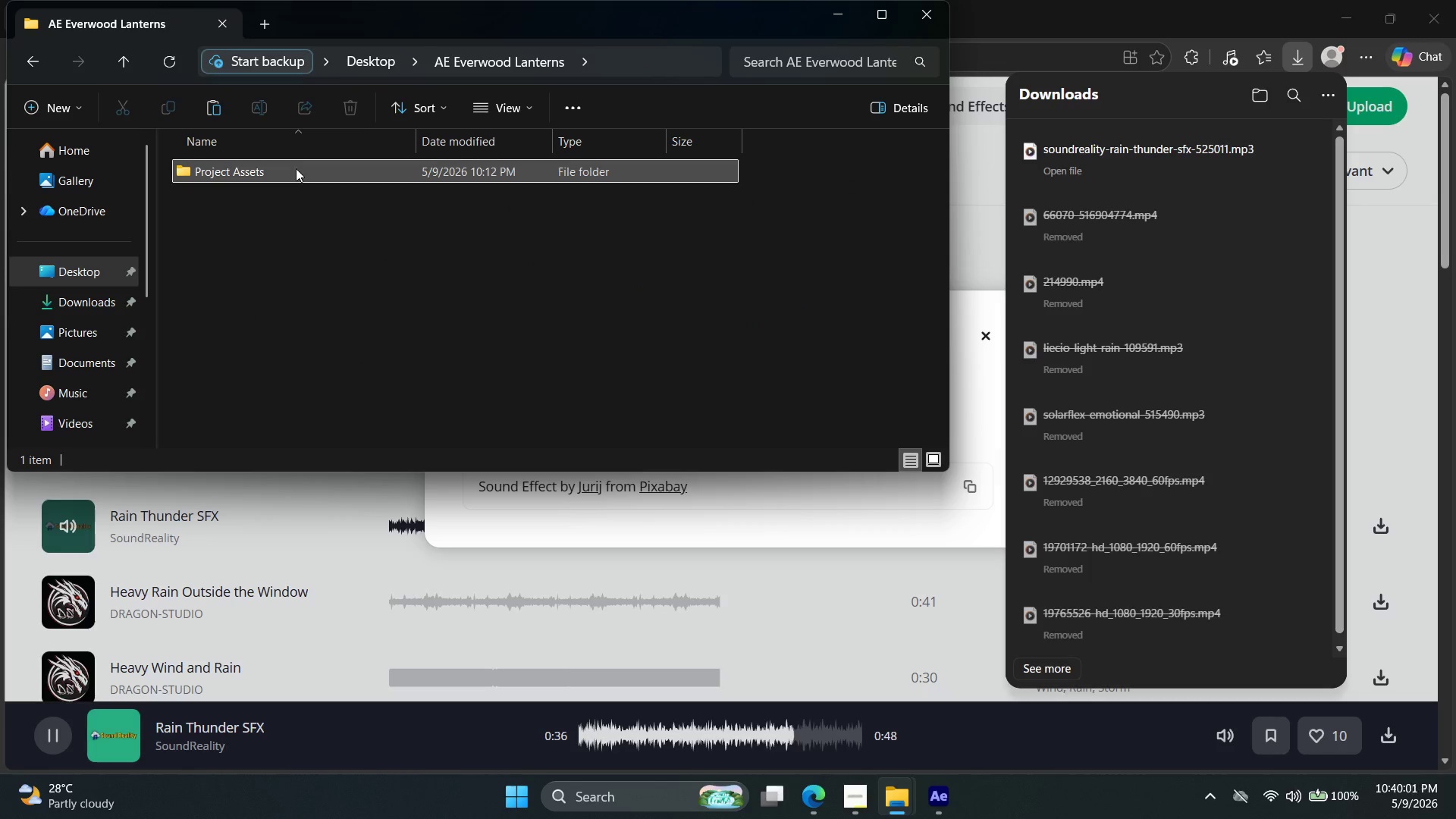 
triple_click([296, 168])
 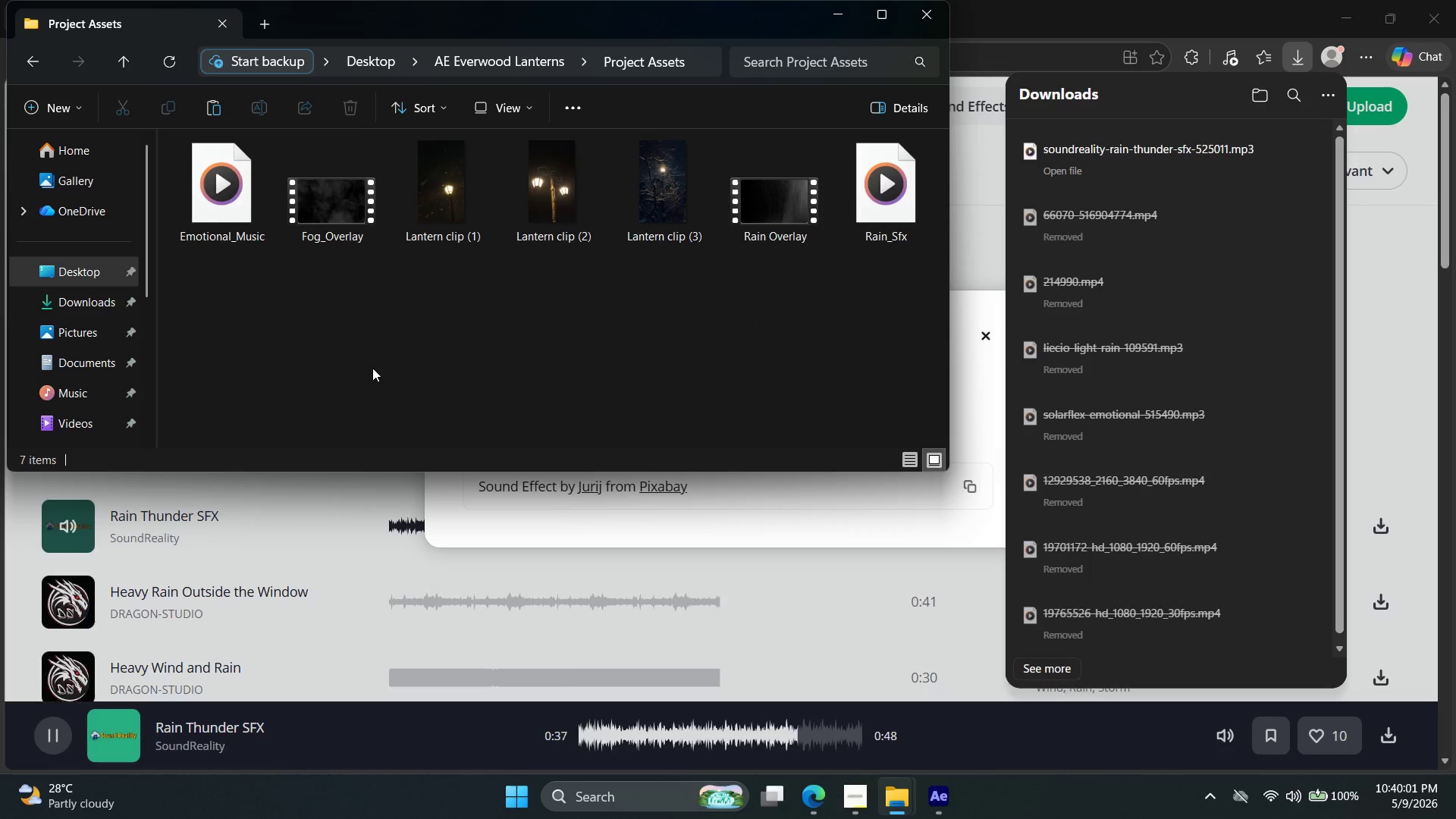 
key(Control+V)
 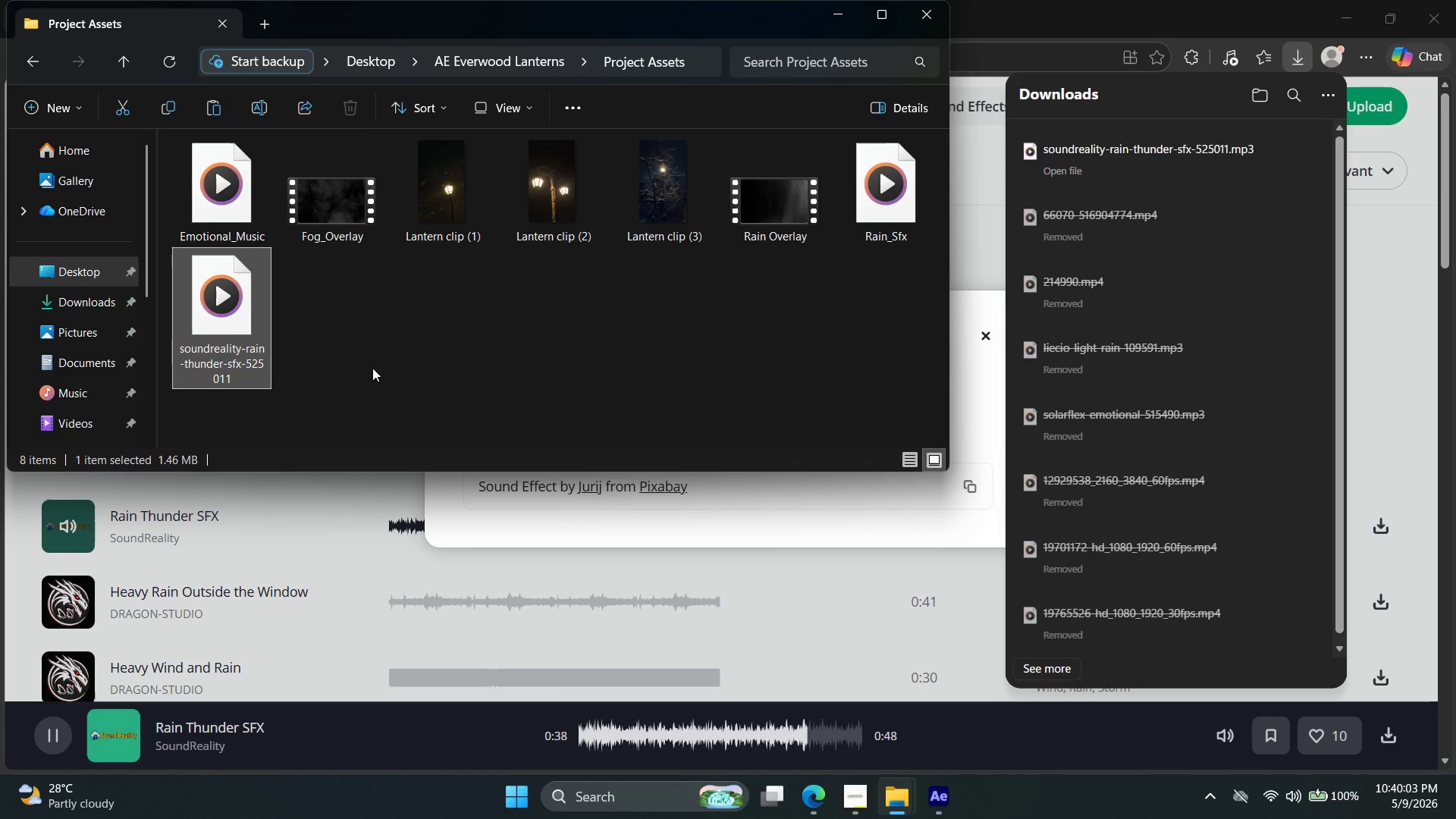 
right_click([240, 340])
 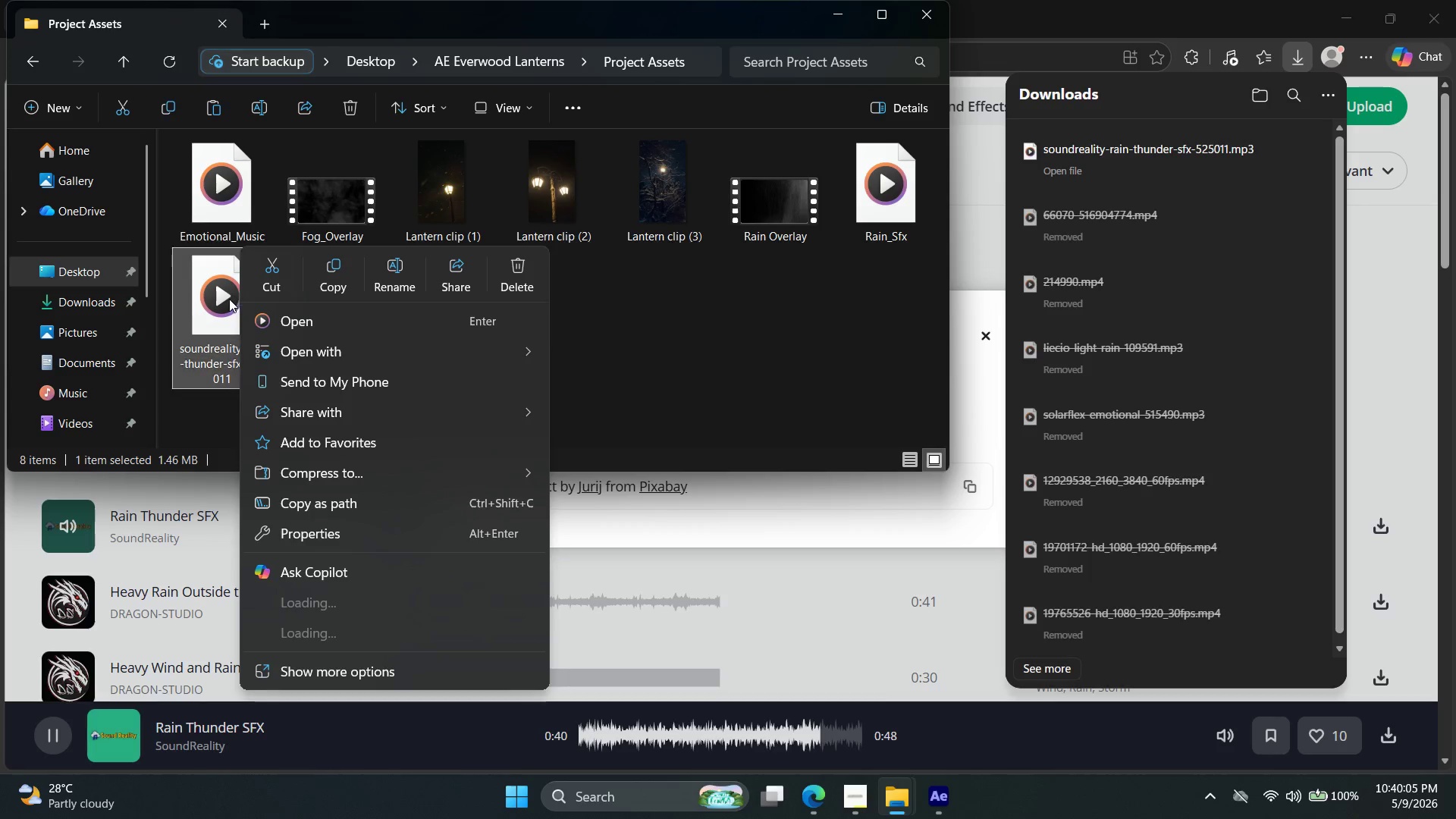 
left_click([400, 274])
 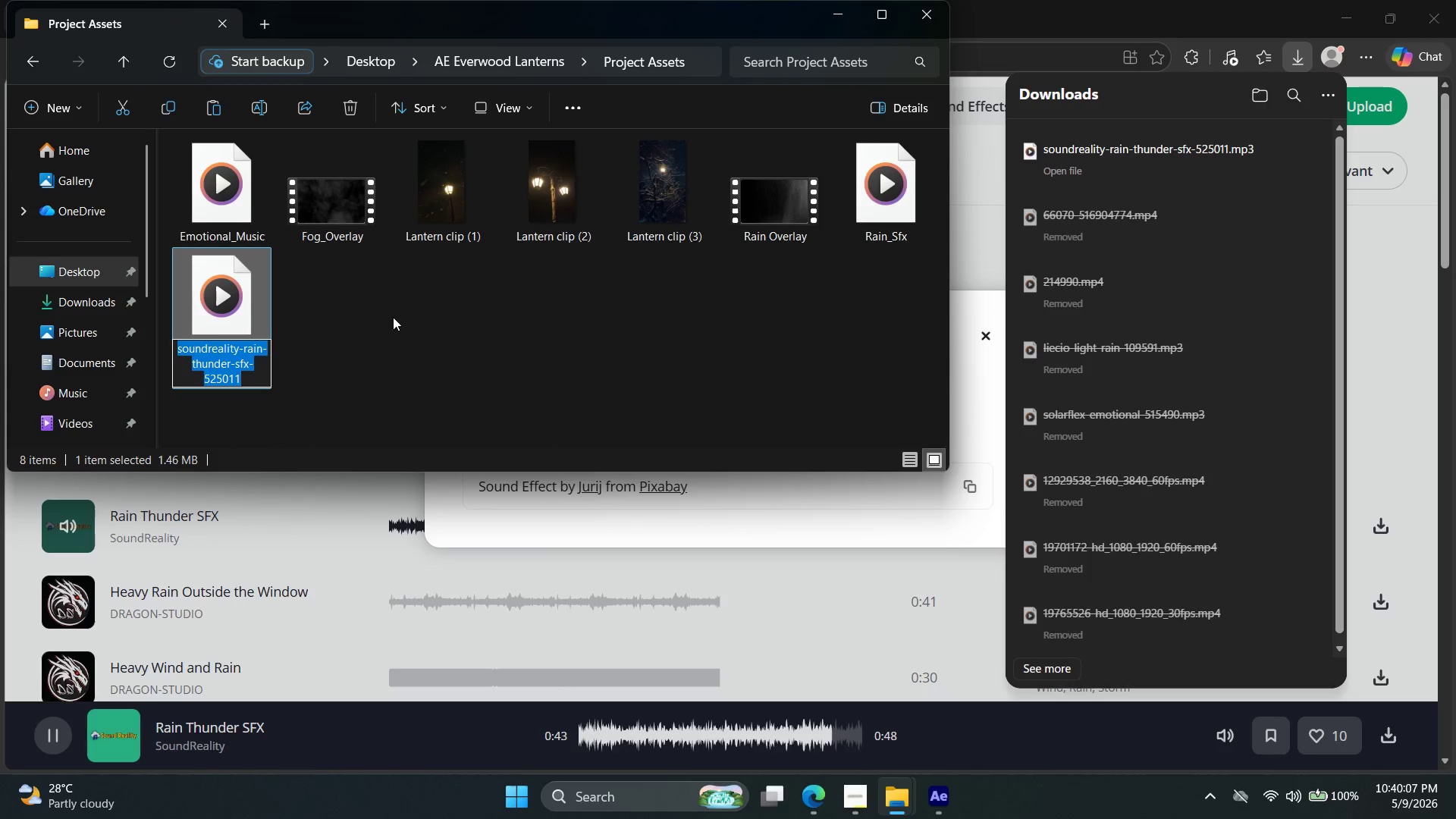 
key(Control+Shift+ShiftRight)
 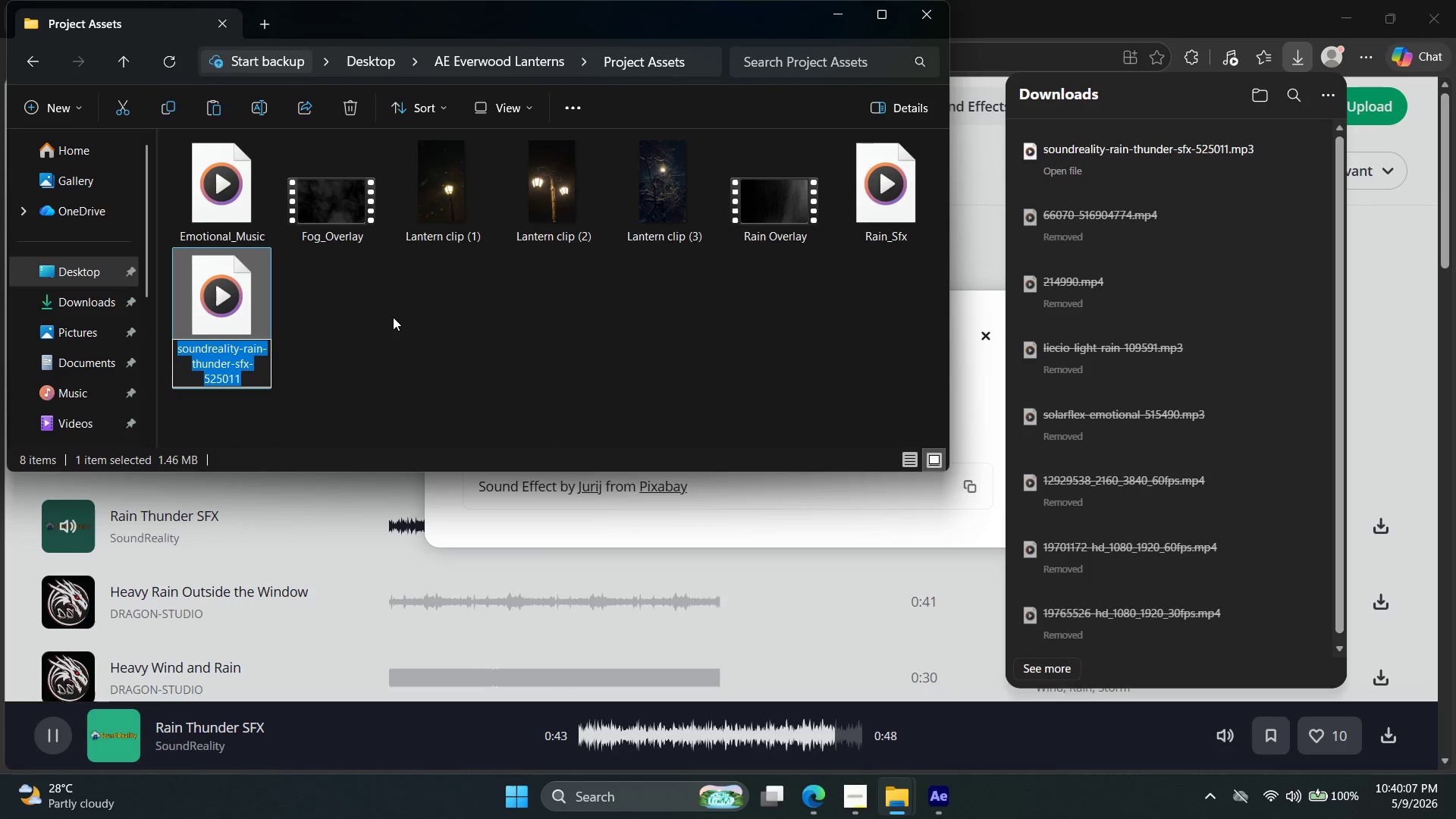 
key(Control+Shift+R)
 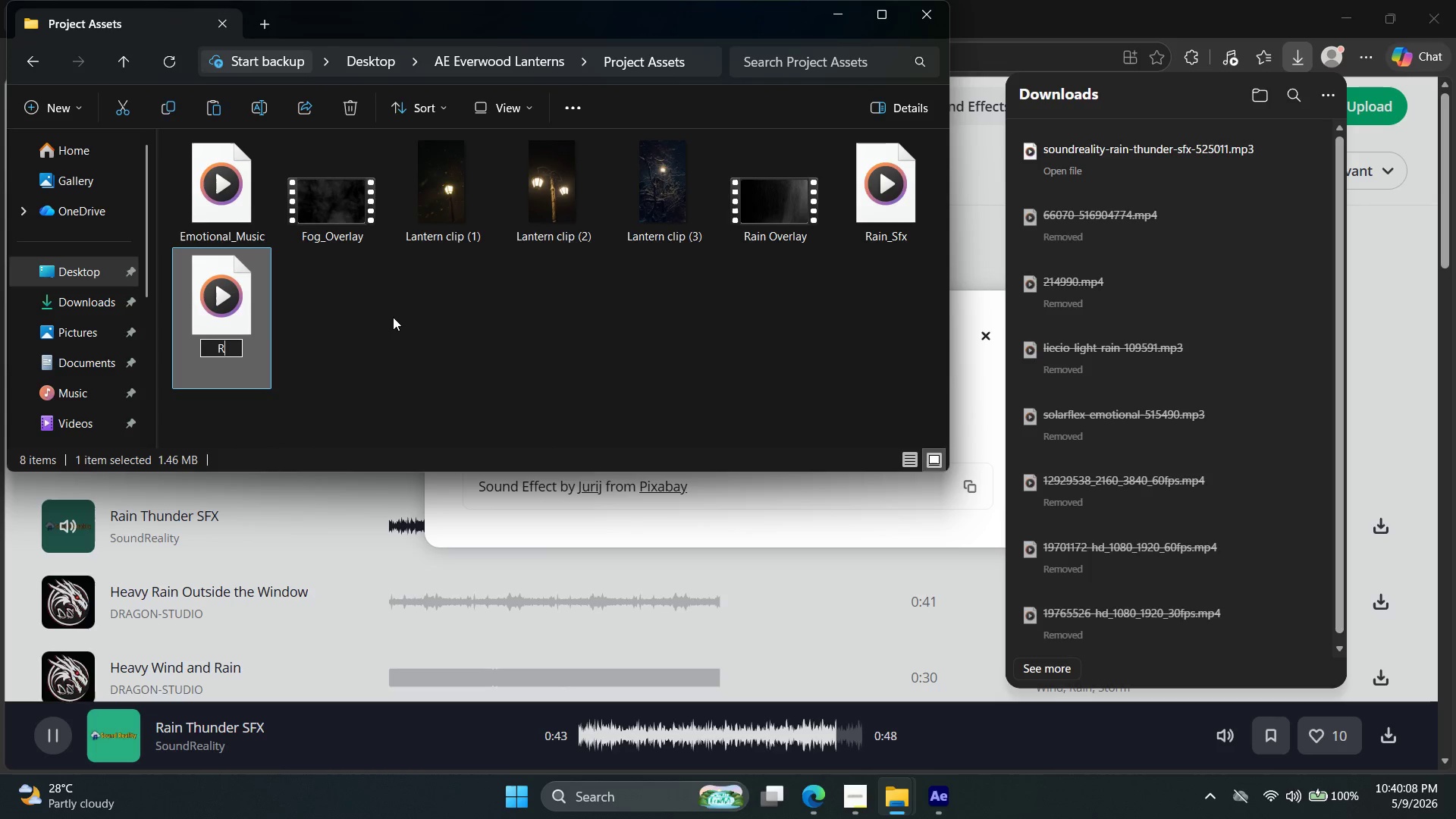 
key(Control+A)
 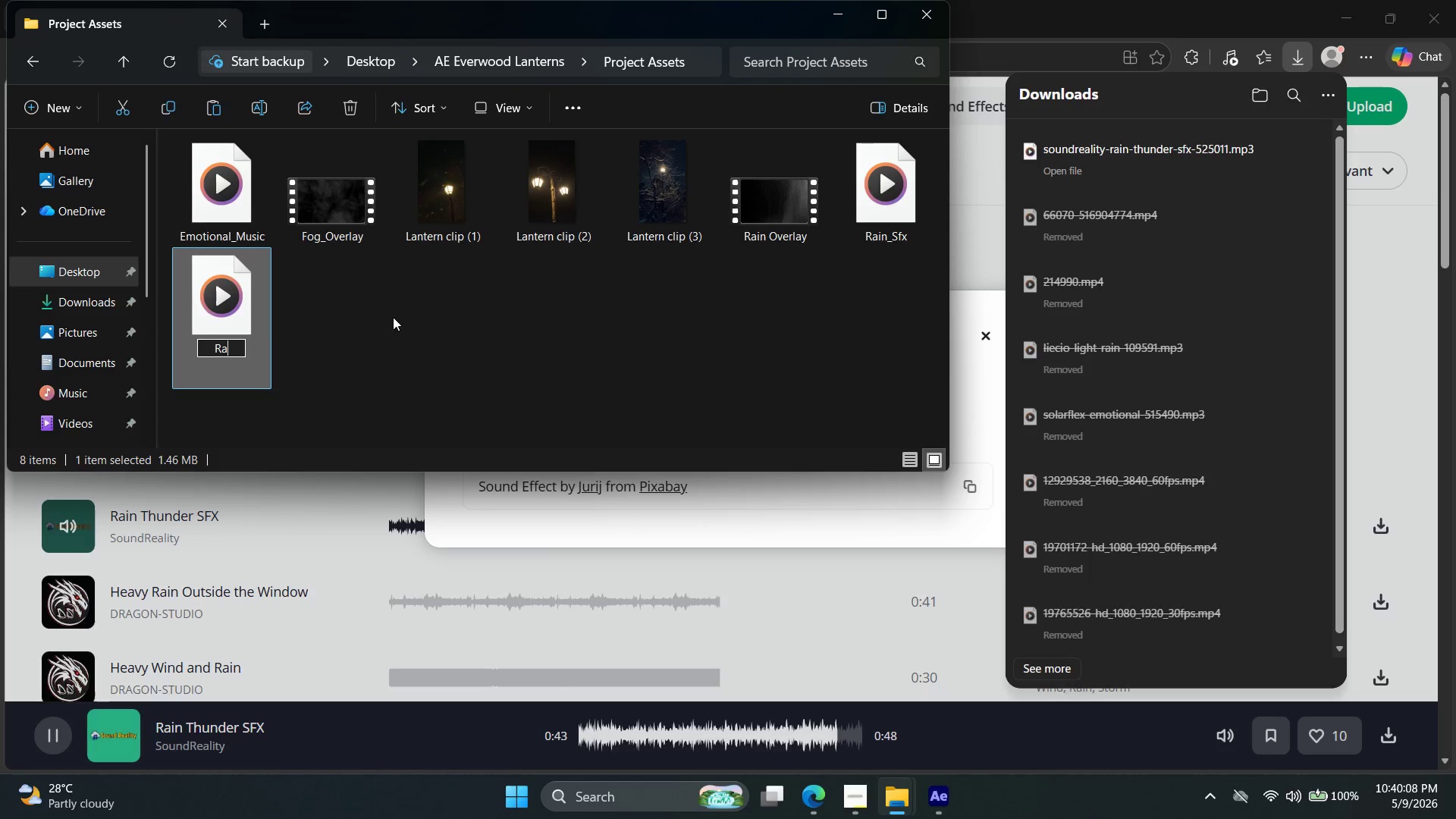 
key(Control+I)
 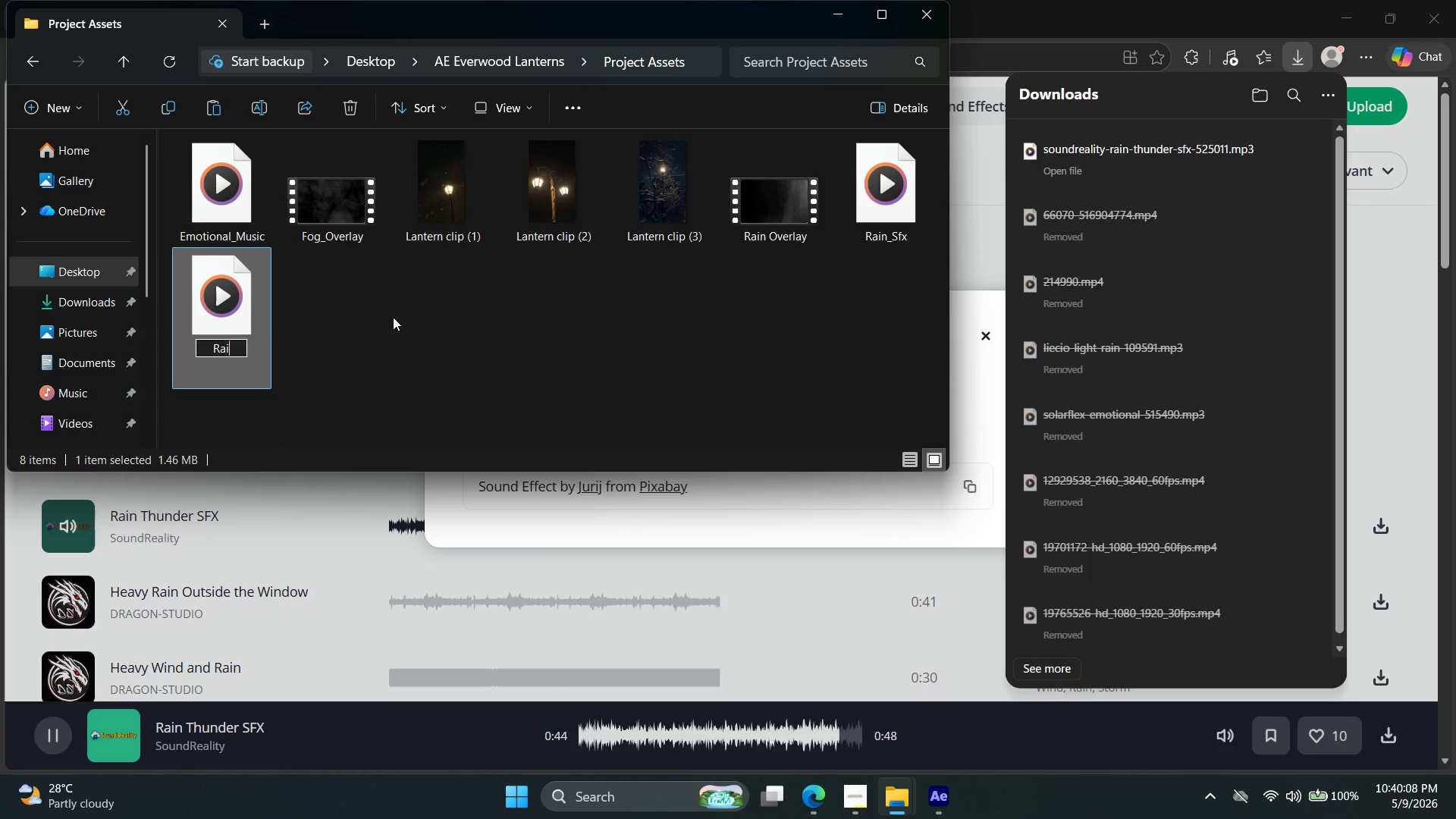 
key(Control+N)
 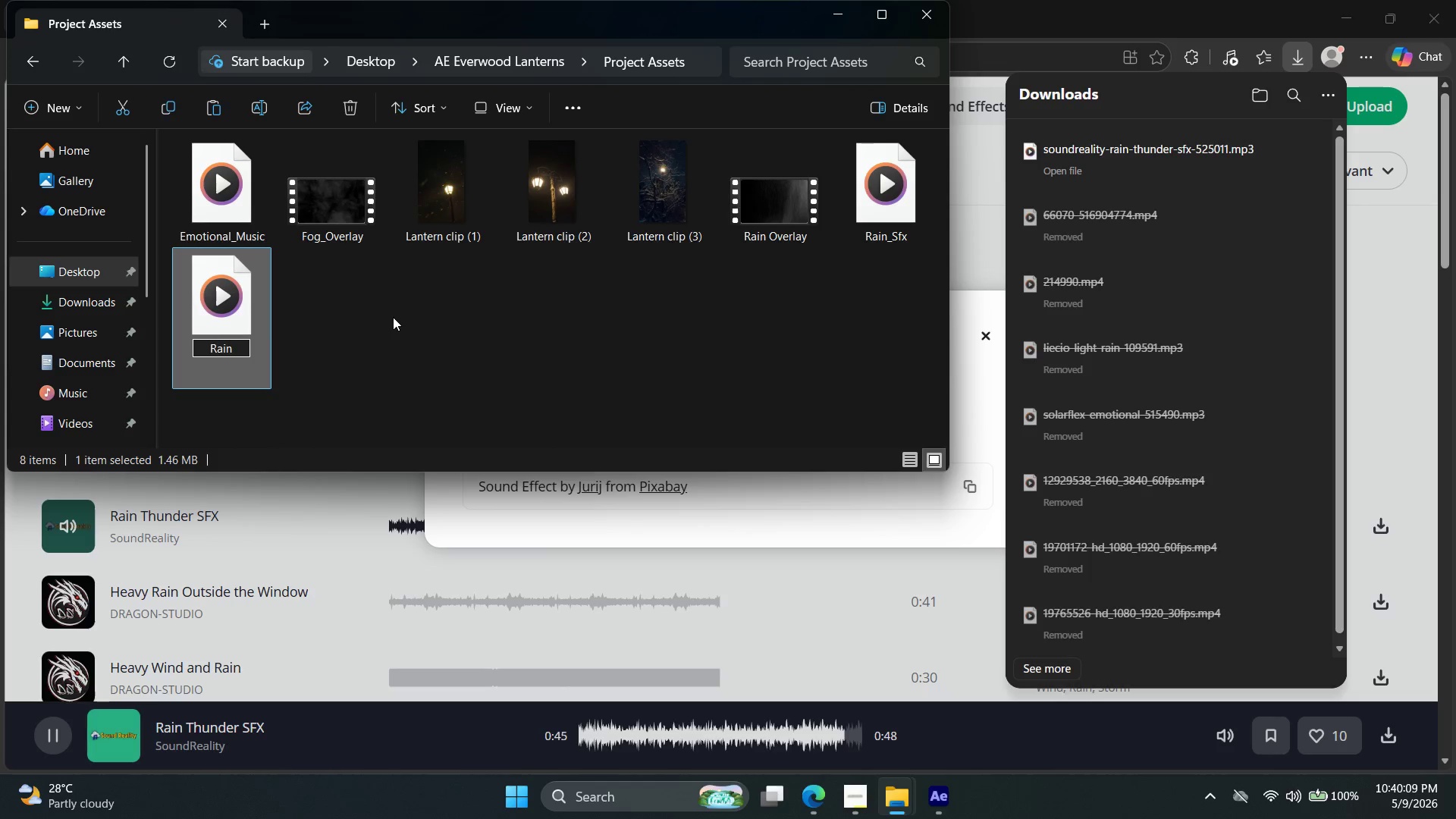 
key(Control+Shift+ShiftRight)
 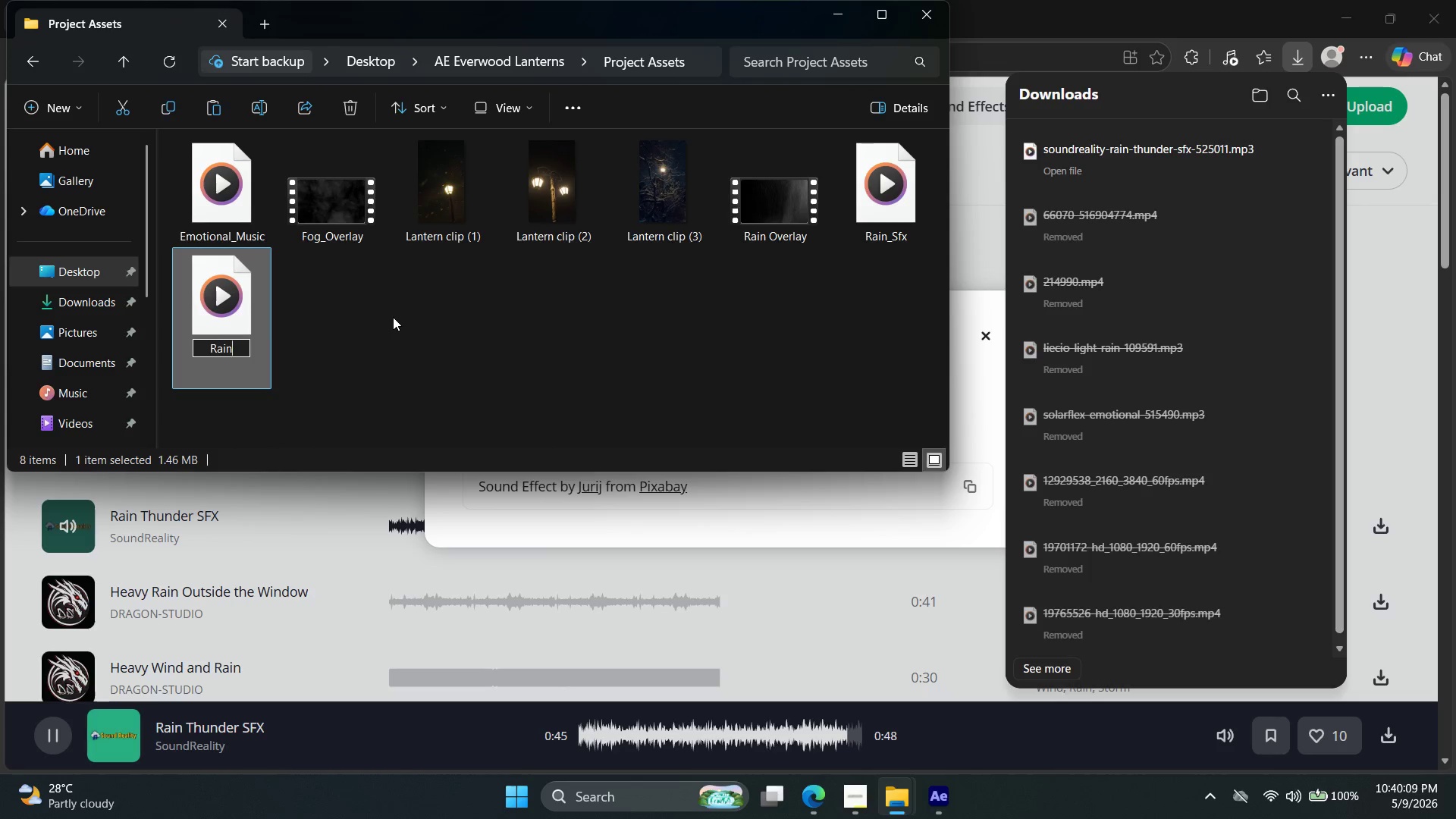 
key(Control+Shift+T)
 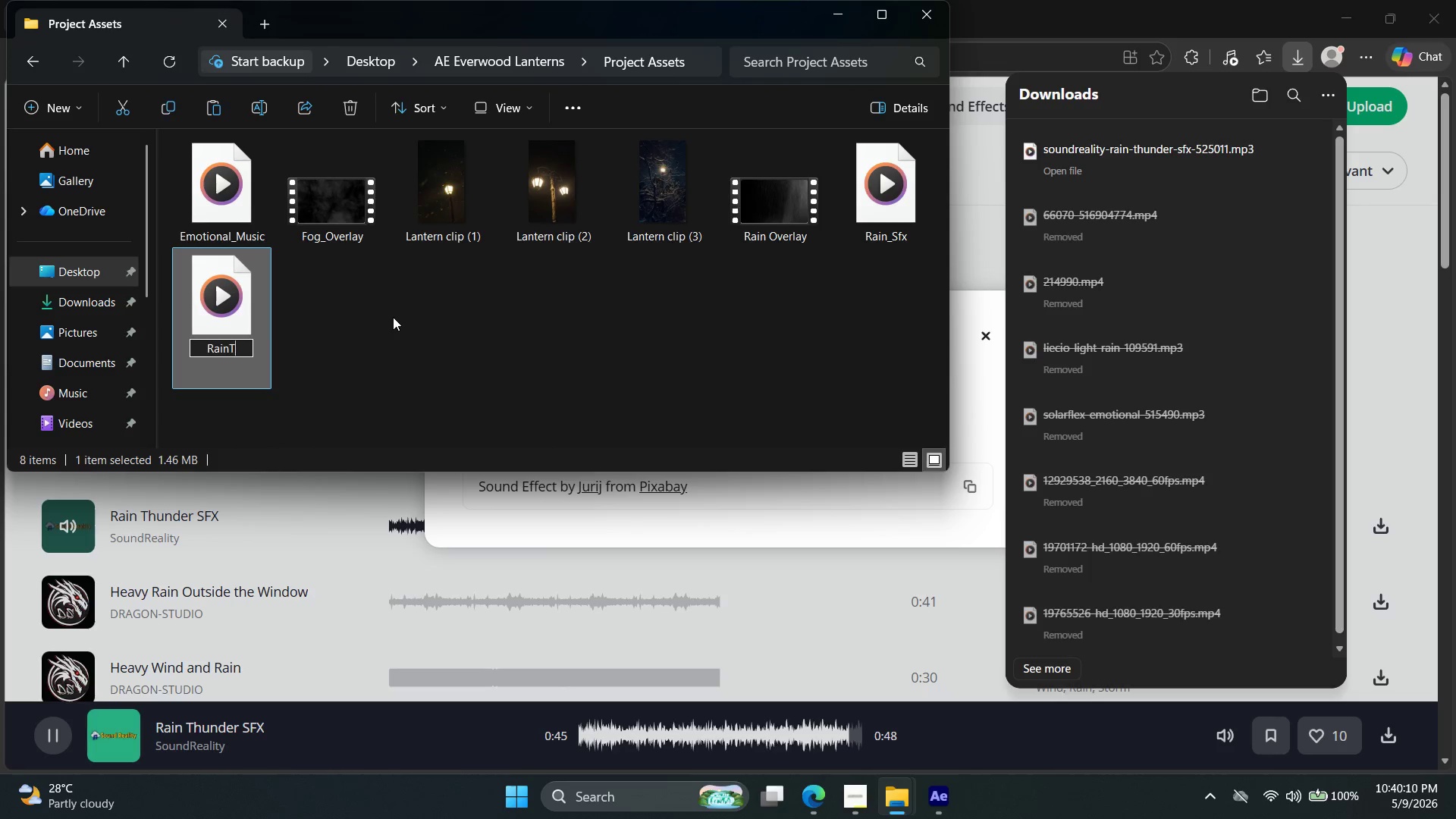 
key(Control+H)
 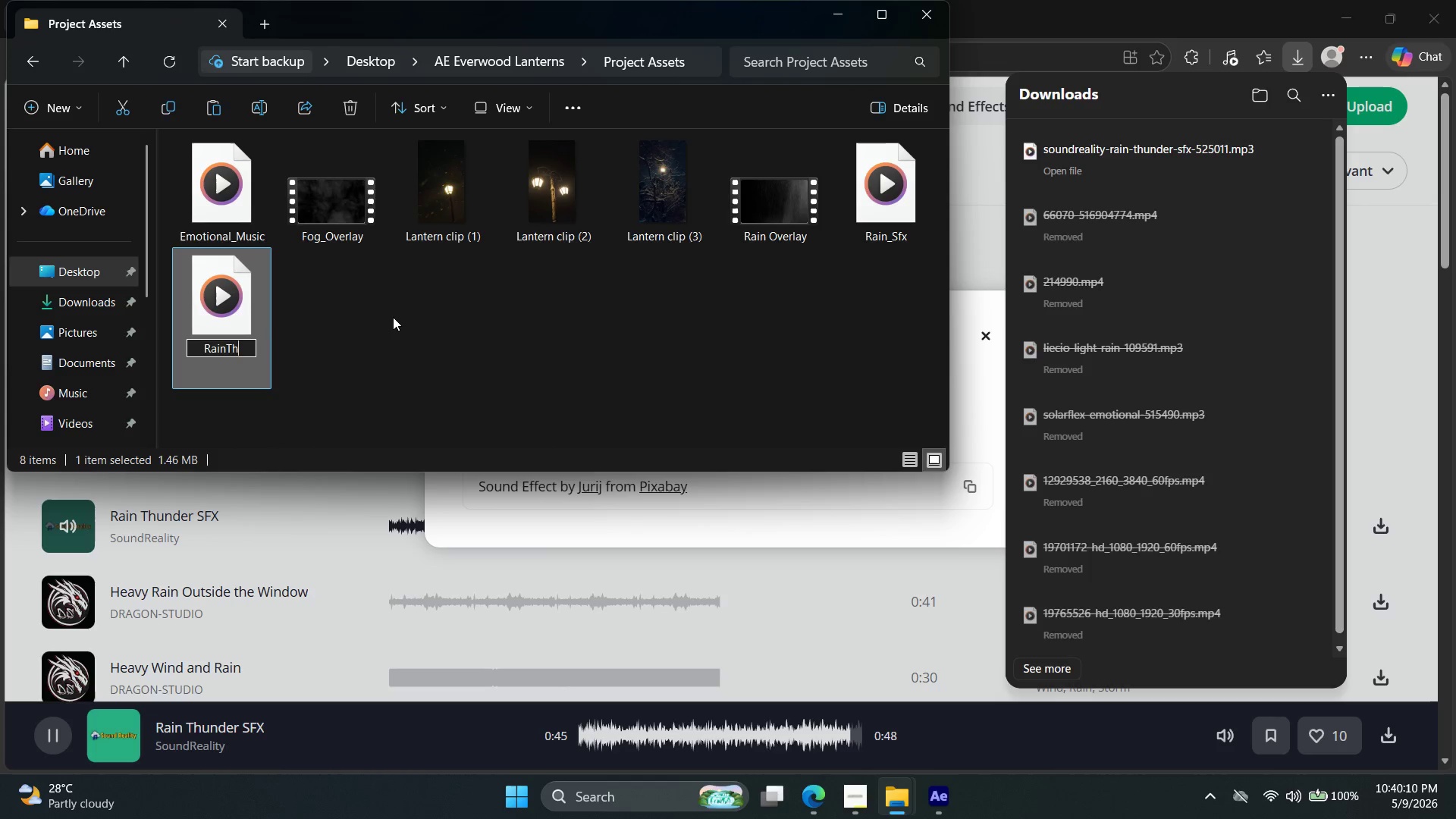 
key(Control+U)
 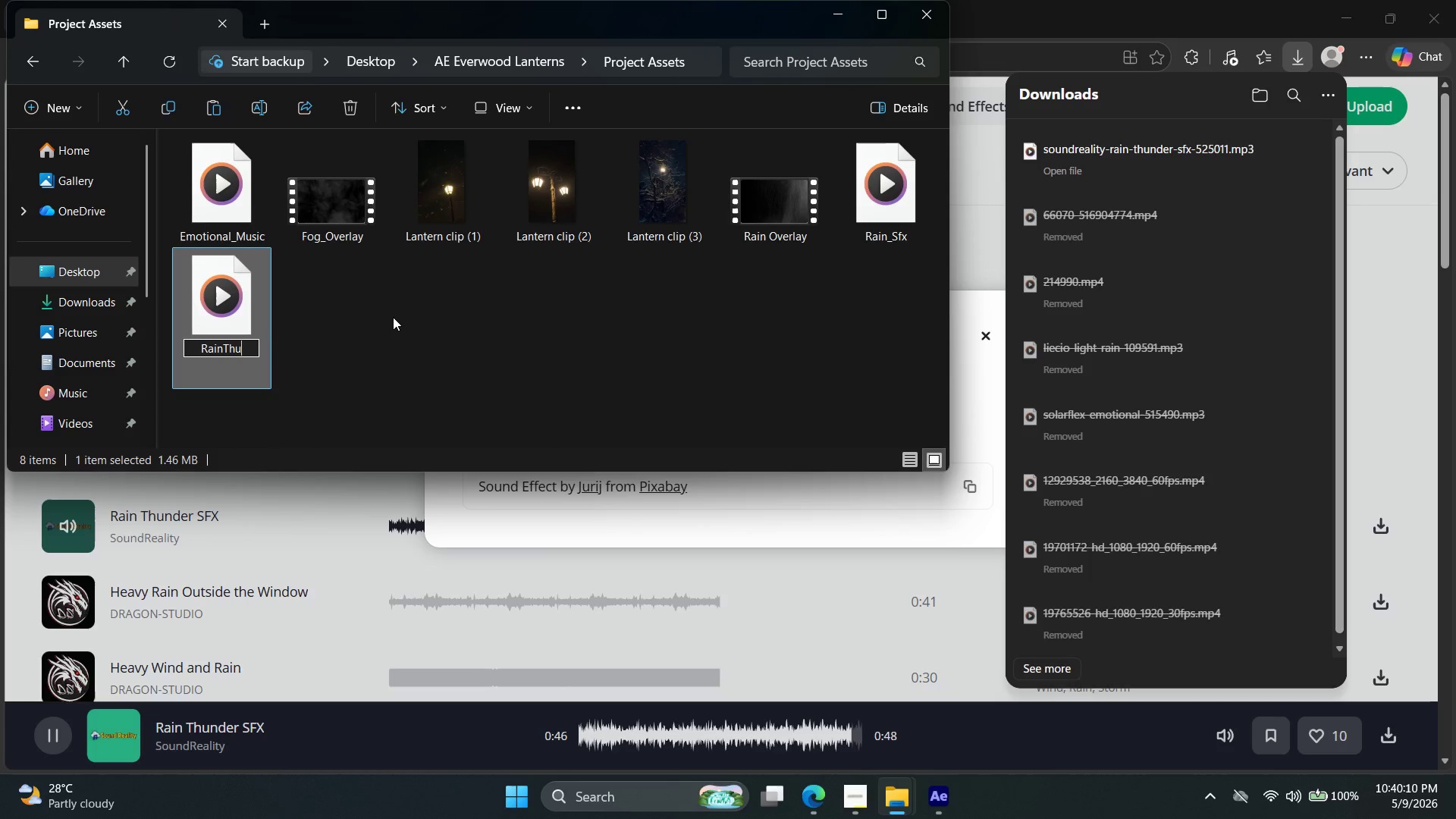 
key(Control+N)
 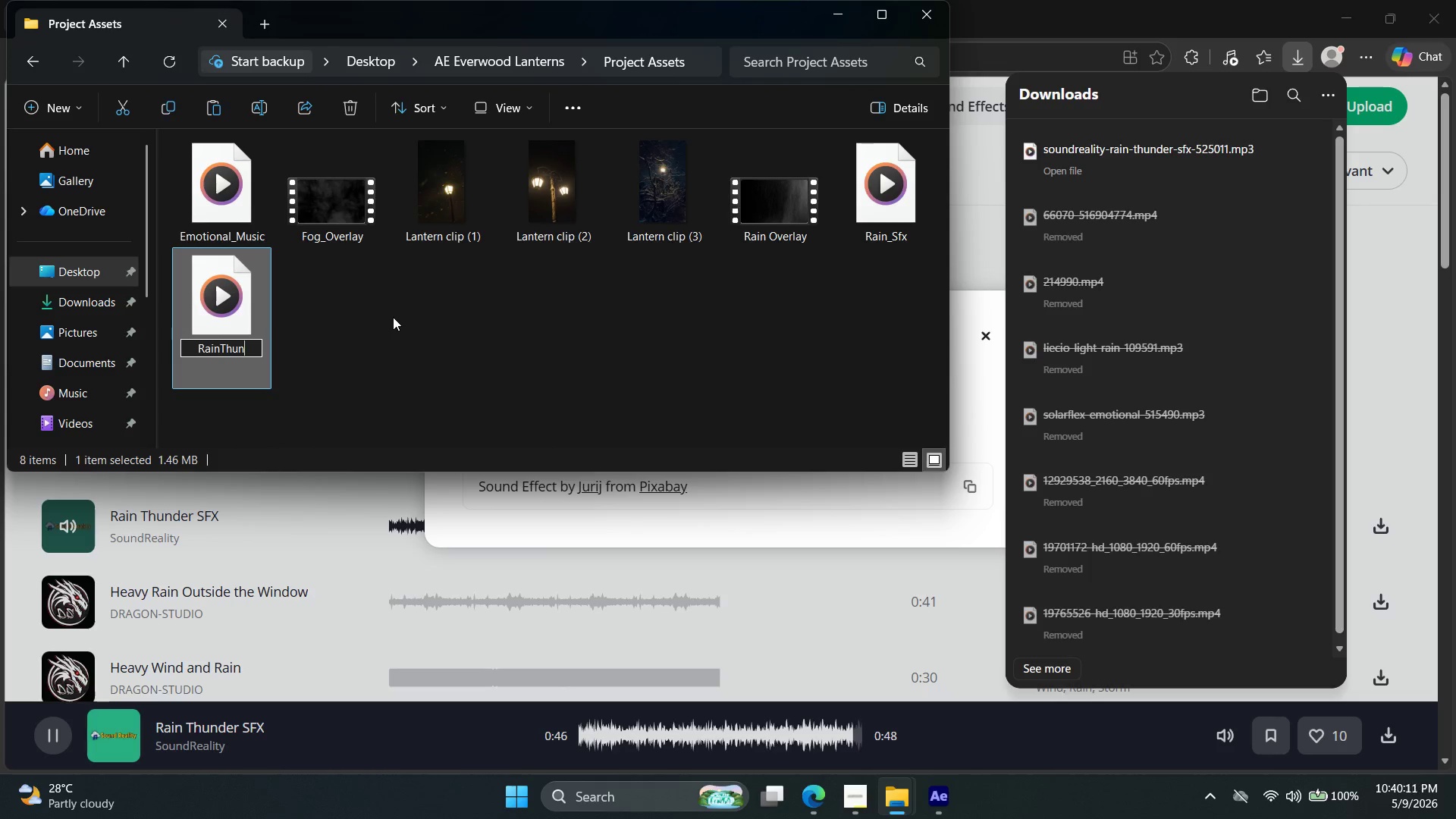 
key(Control+D)
 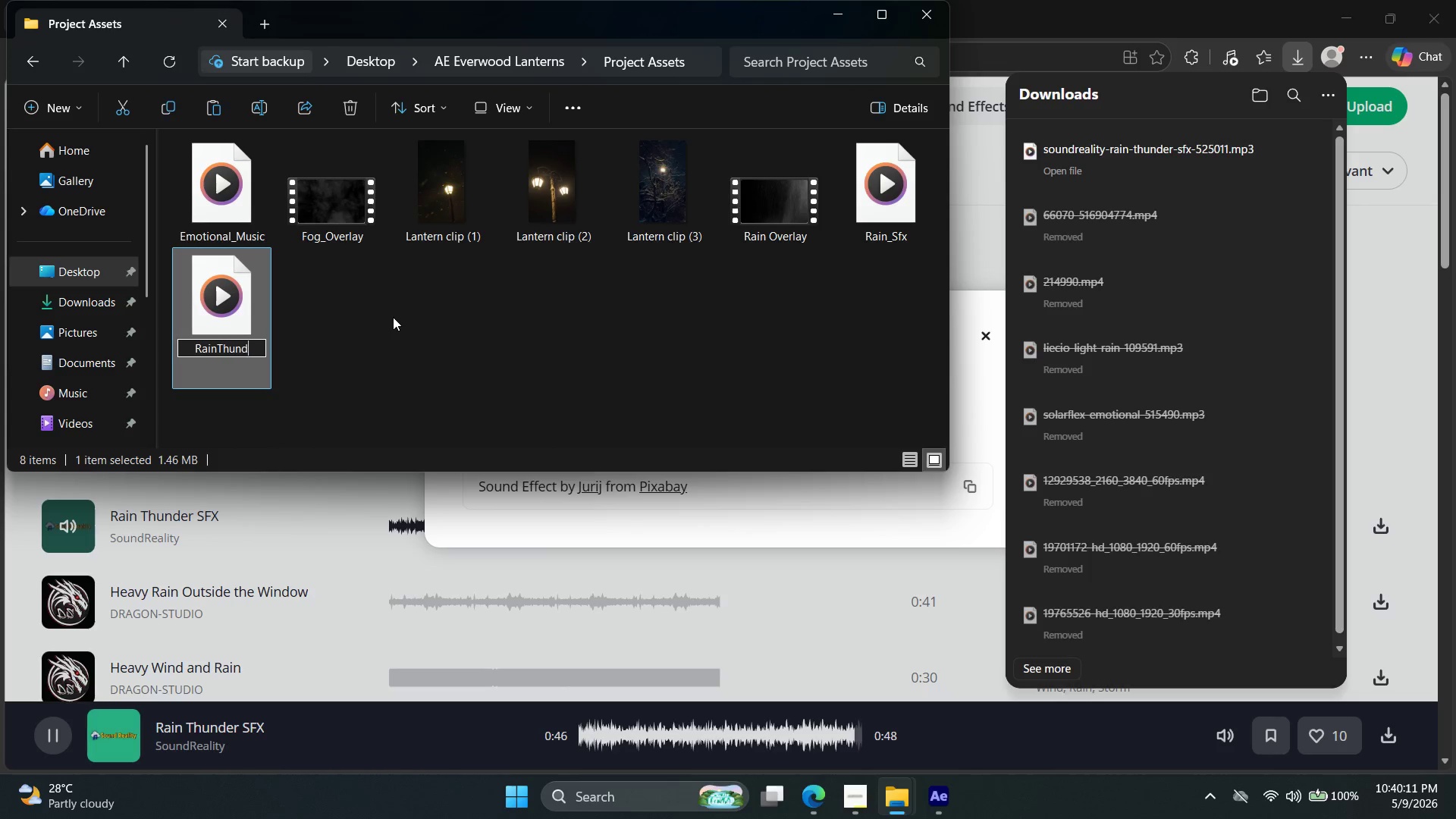 
key(Control+E)
 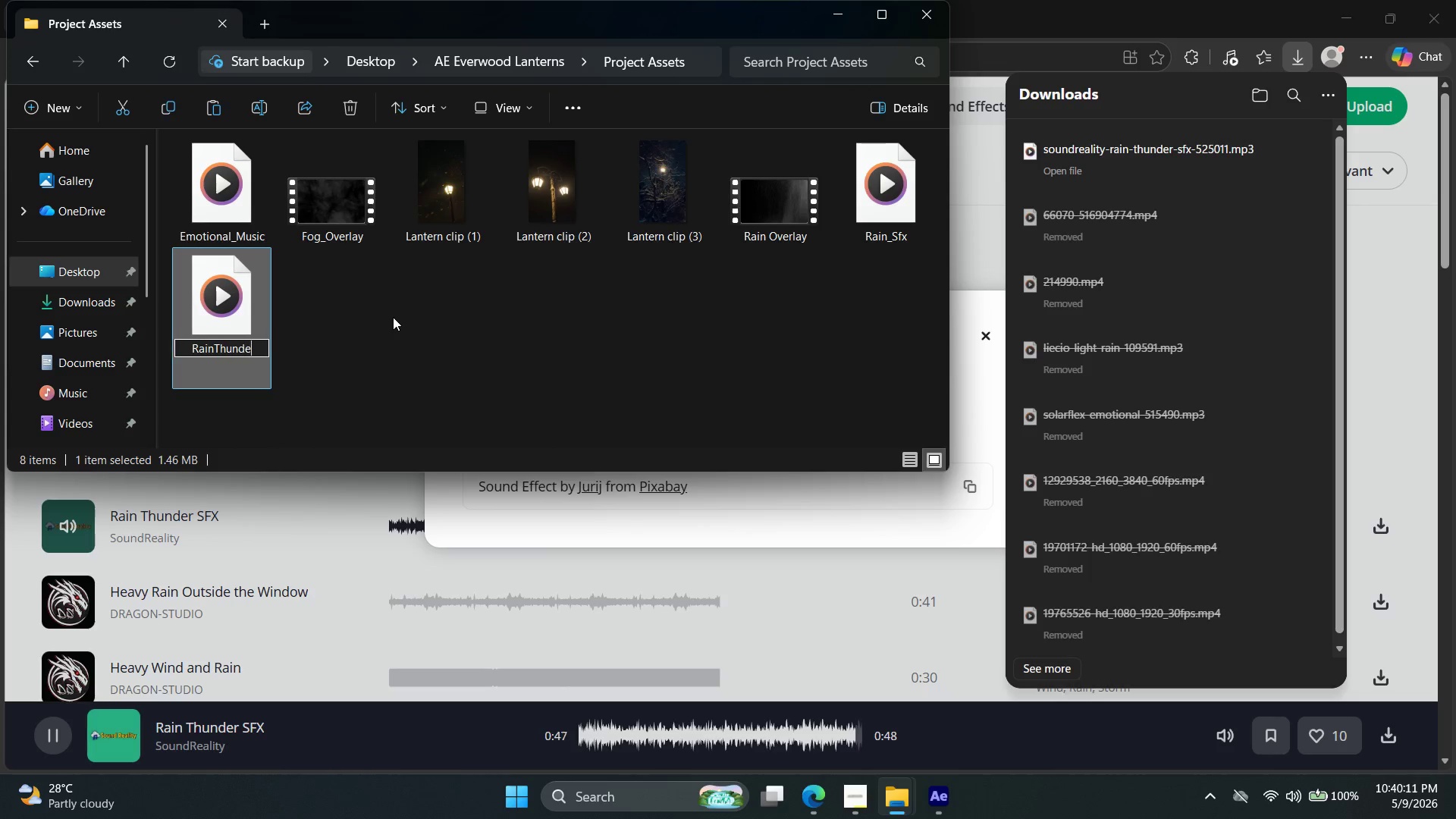 
key(Control+R)
 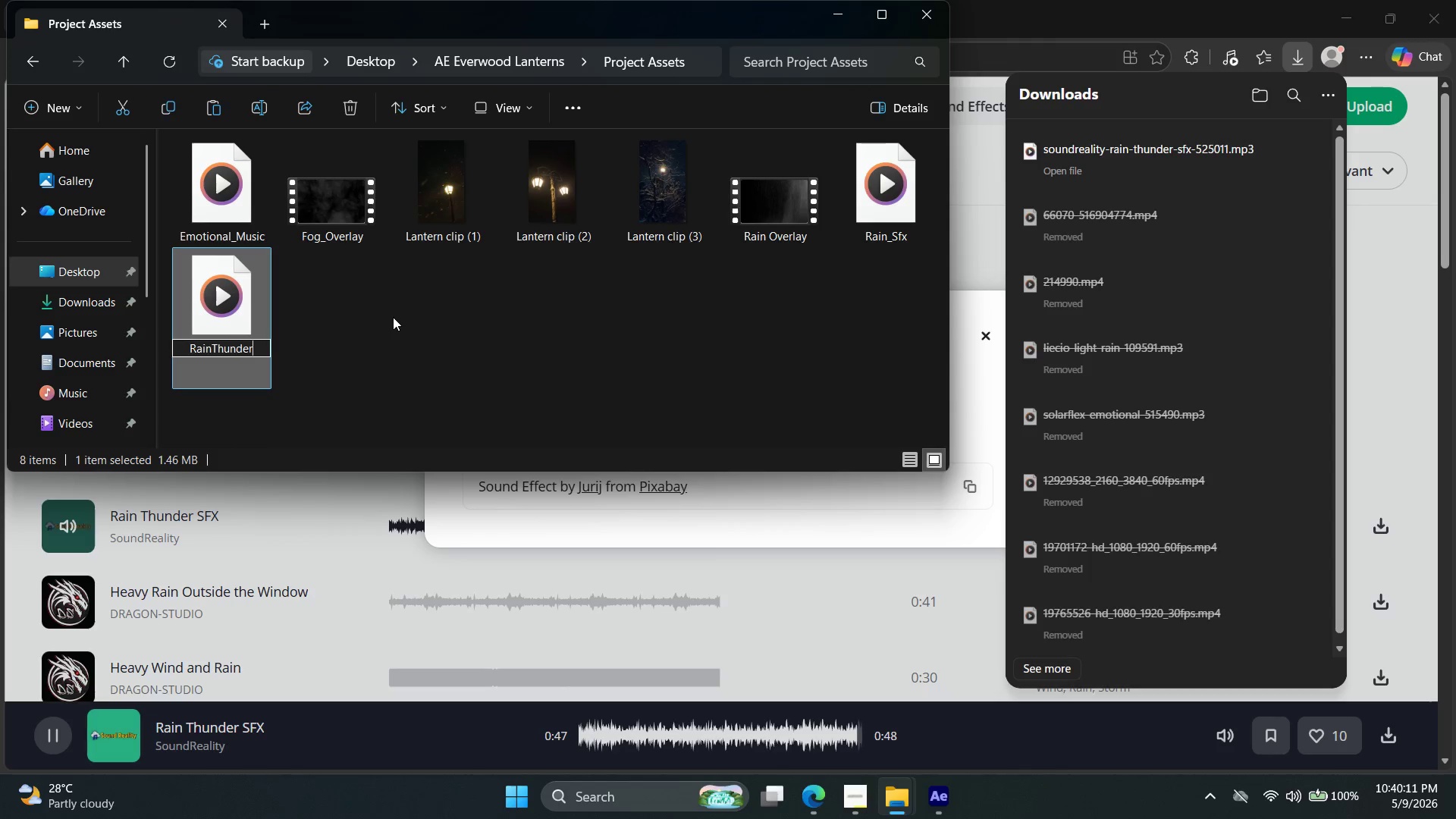 
key(Control+Shift+Minus)
 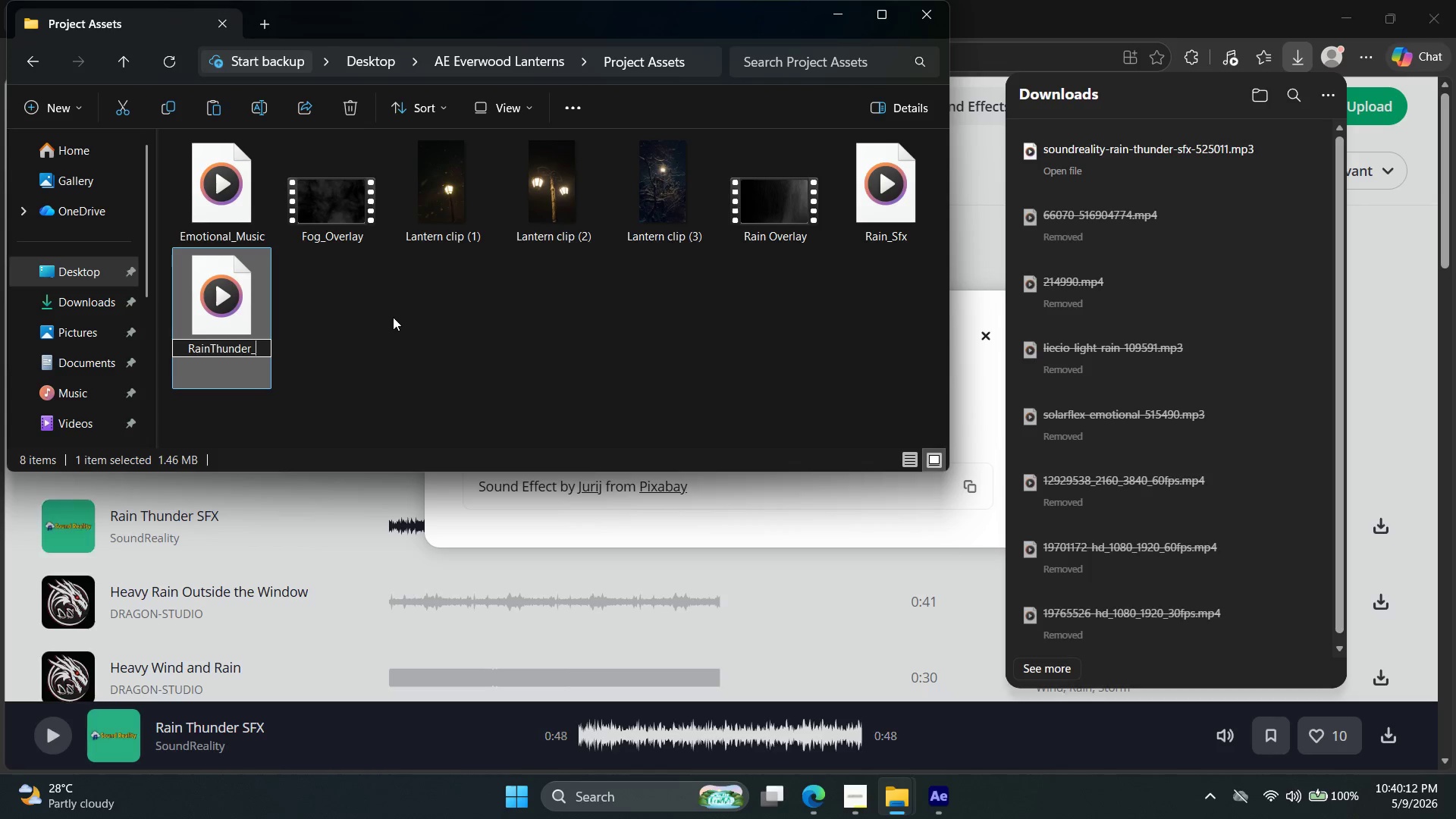 
type(Sfx)
 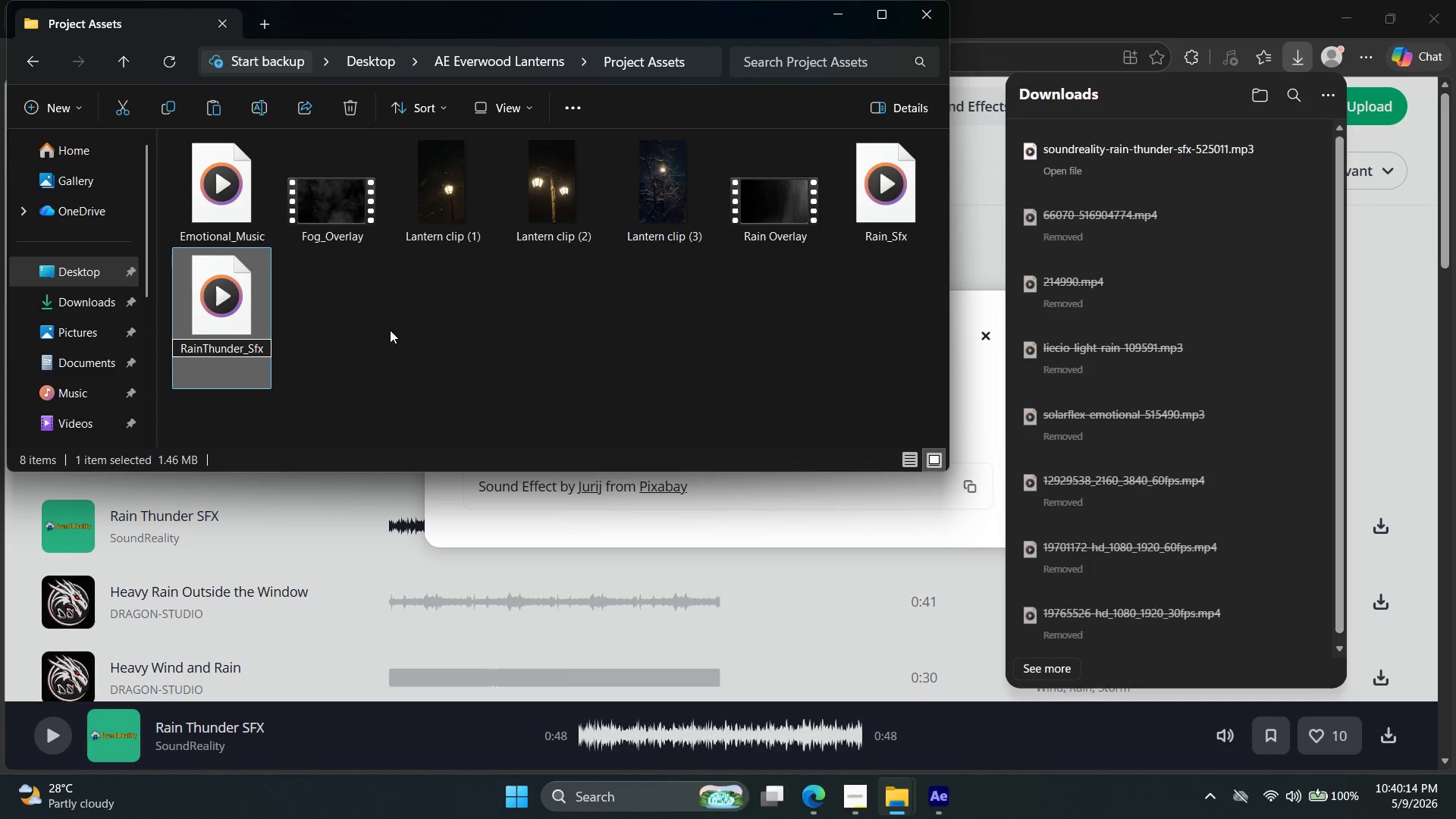 
left_click([384, 322])
 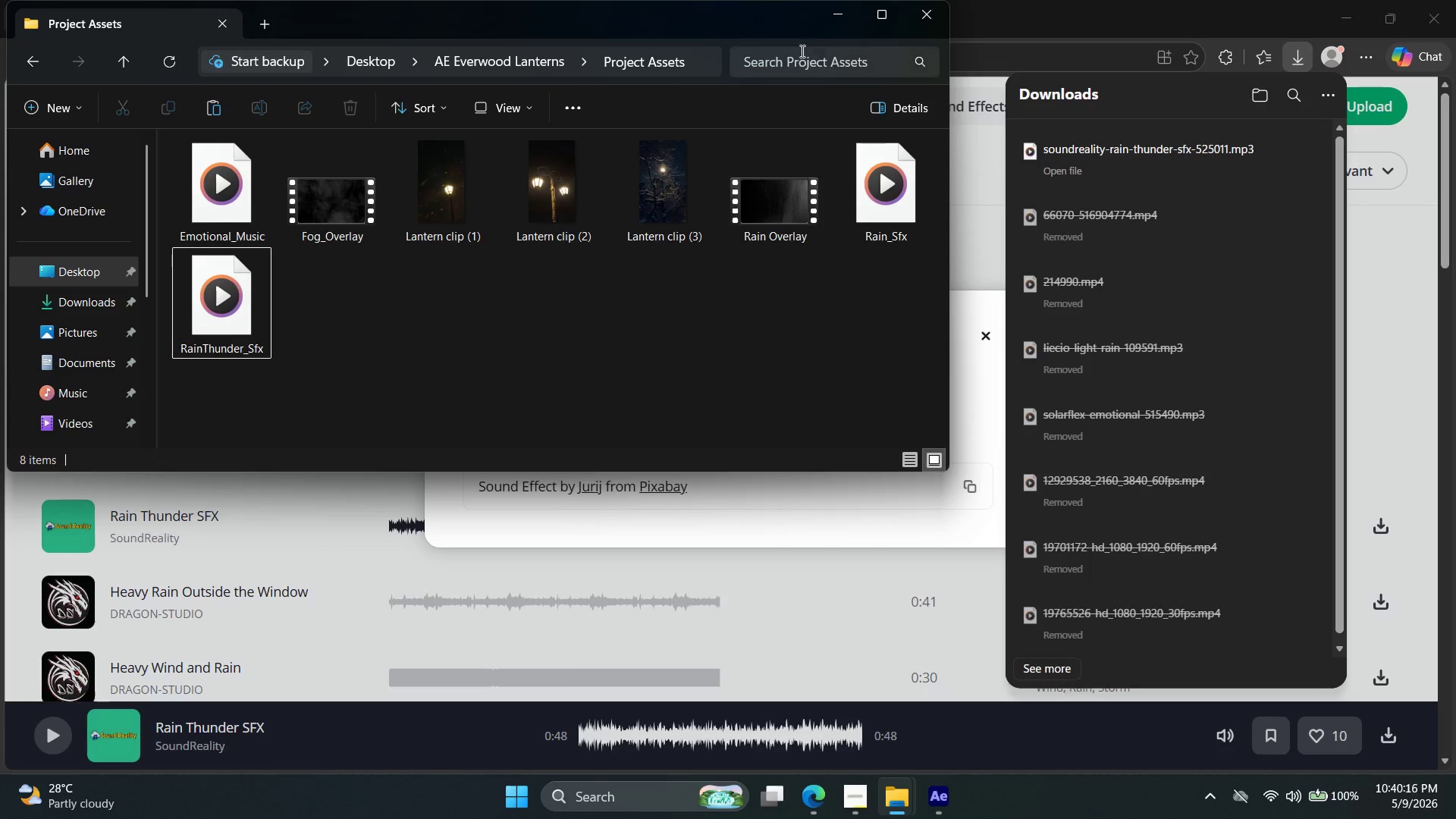 
left_click([830, 23])
 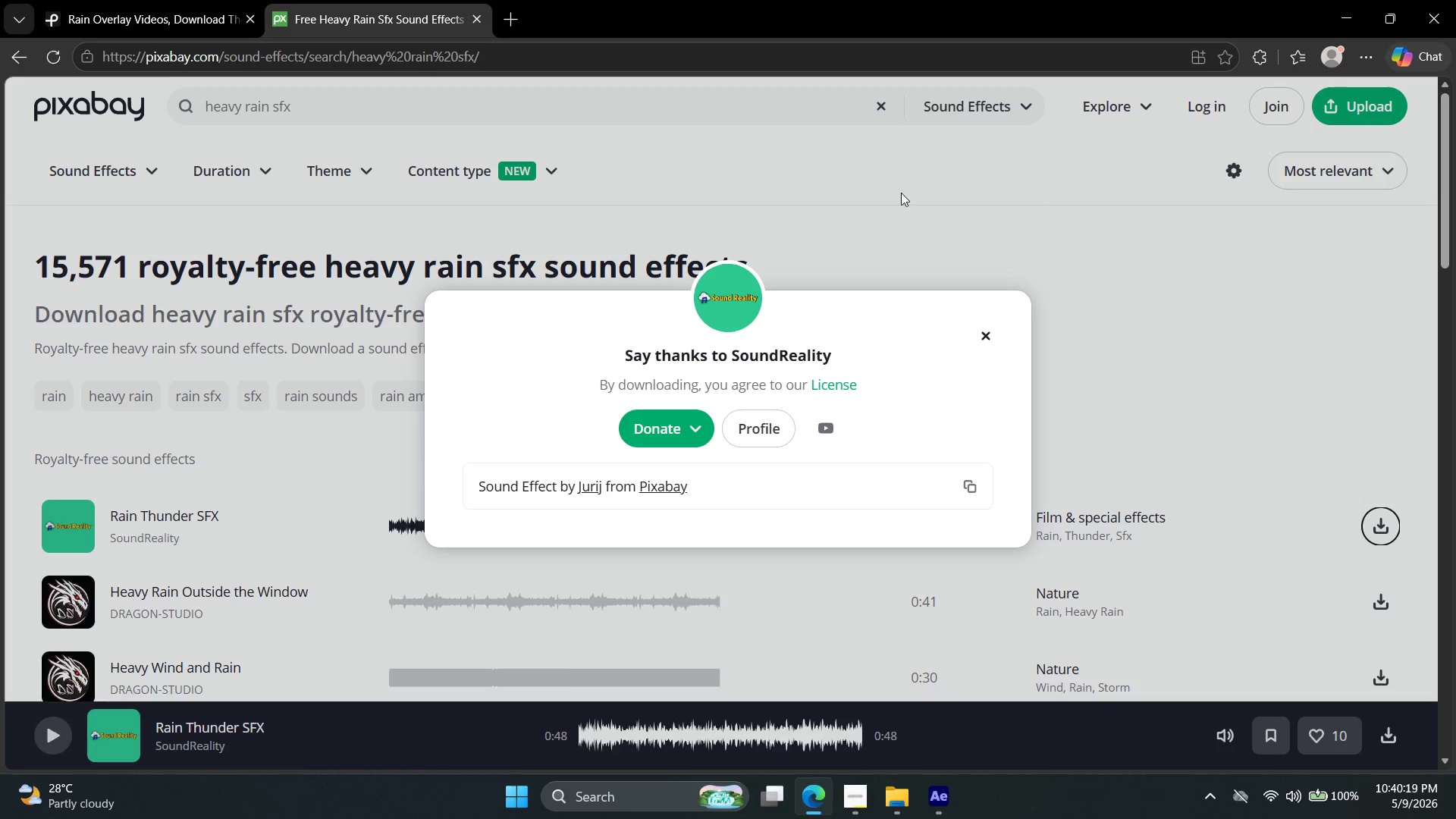 
left_click([984, 340])
 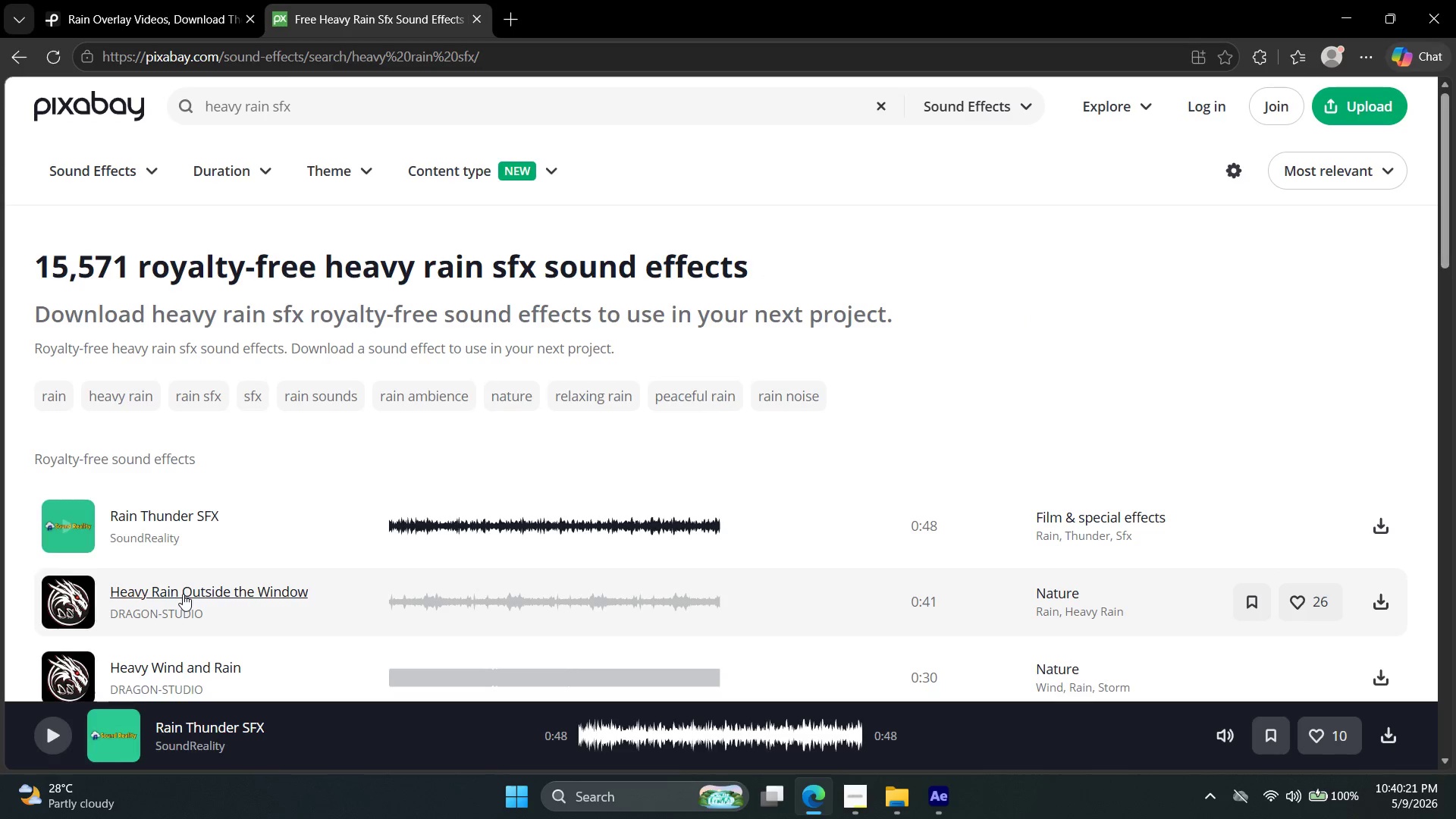 
scroll: coordinate [158, 466], scroll_direction: down, amount: 3.0
 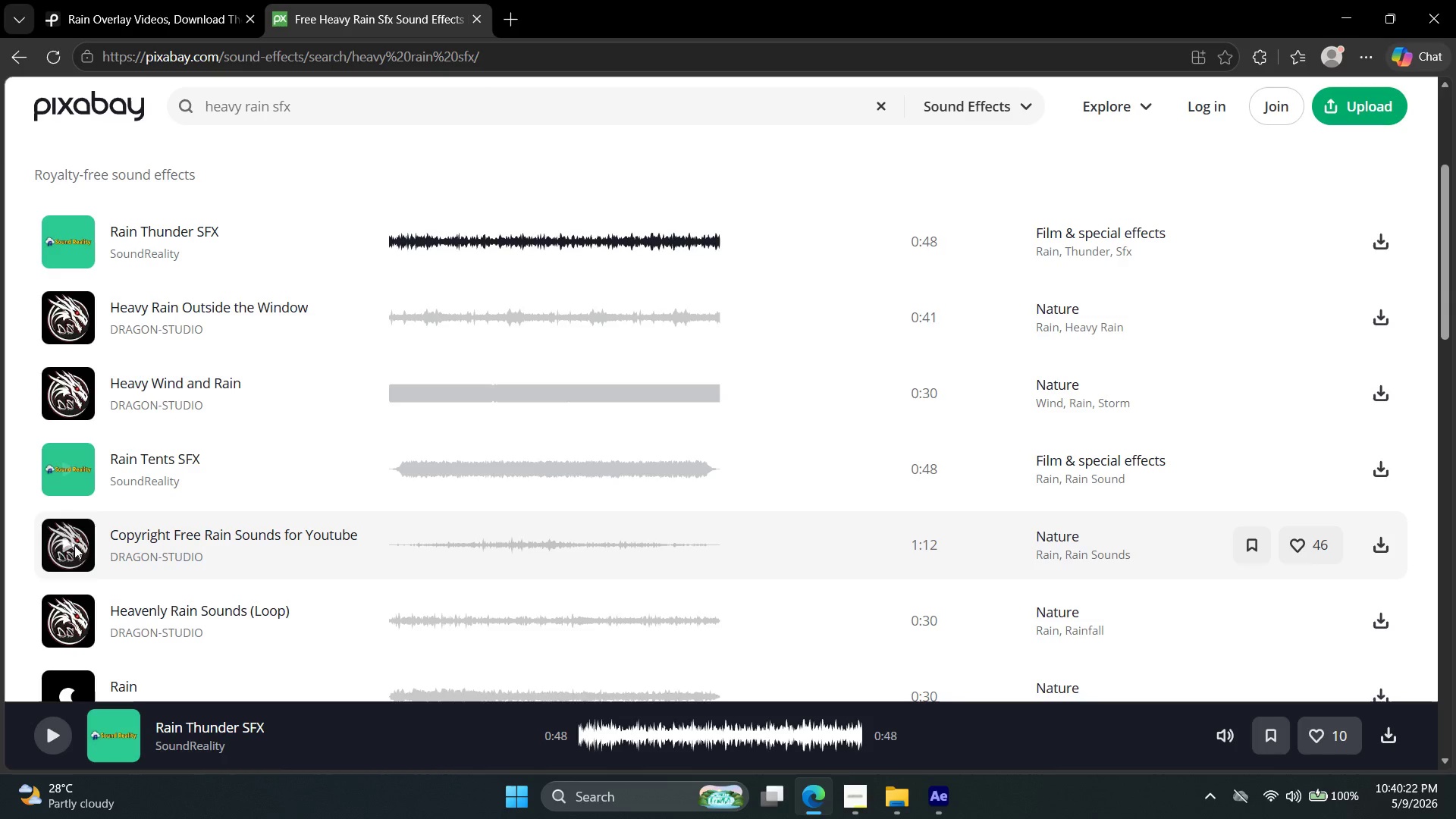 
left_click([80, 540])
 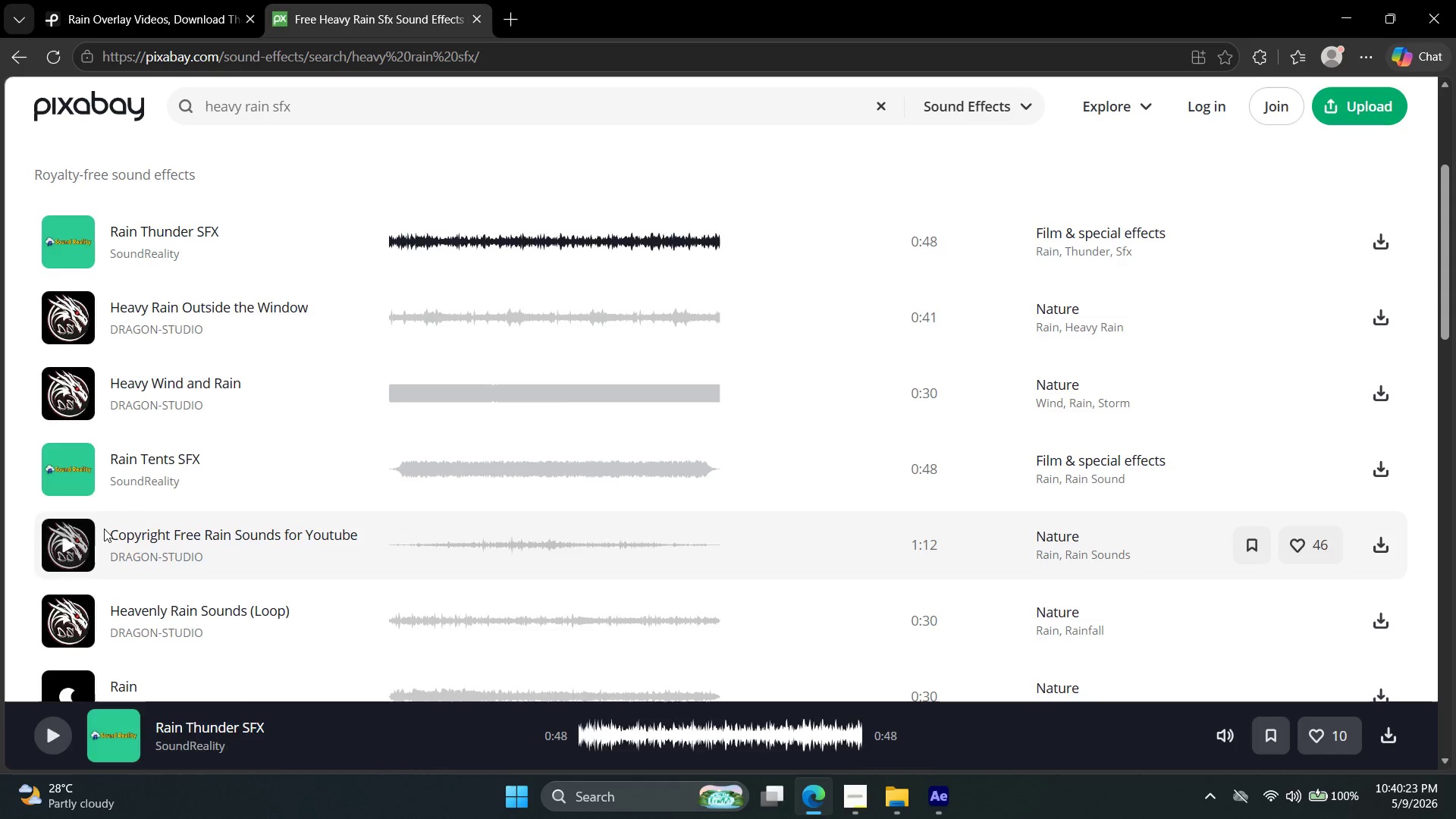 
mouse_move([124, 488])
 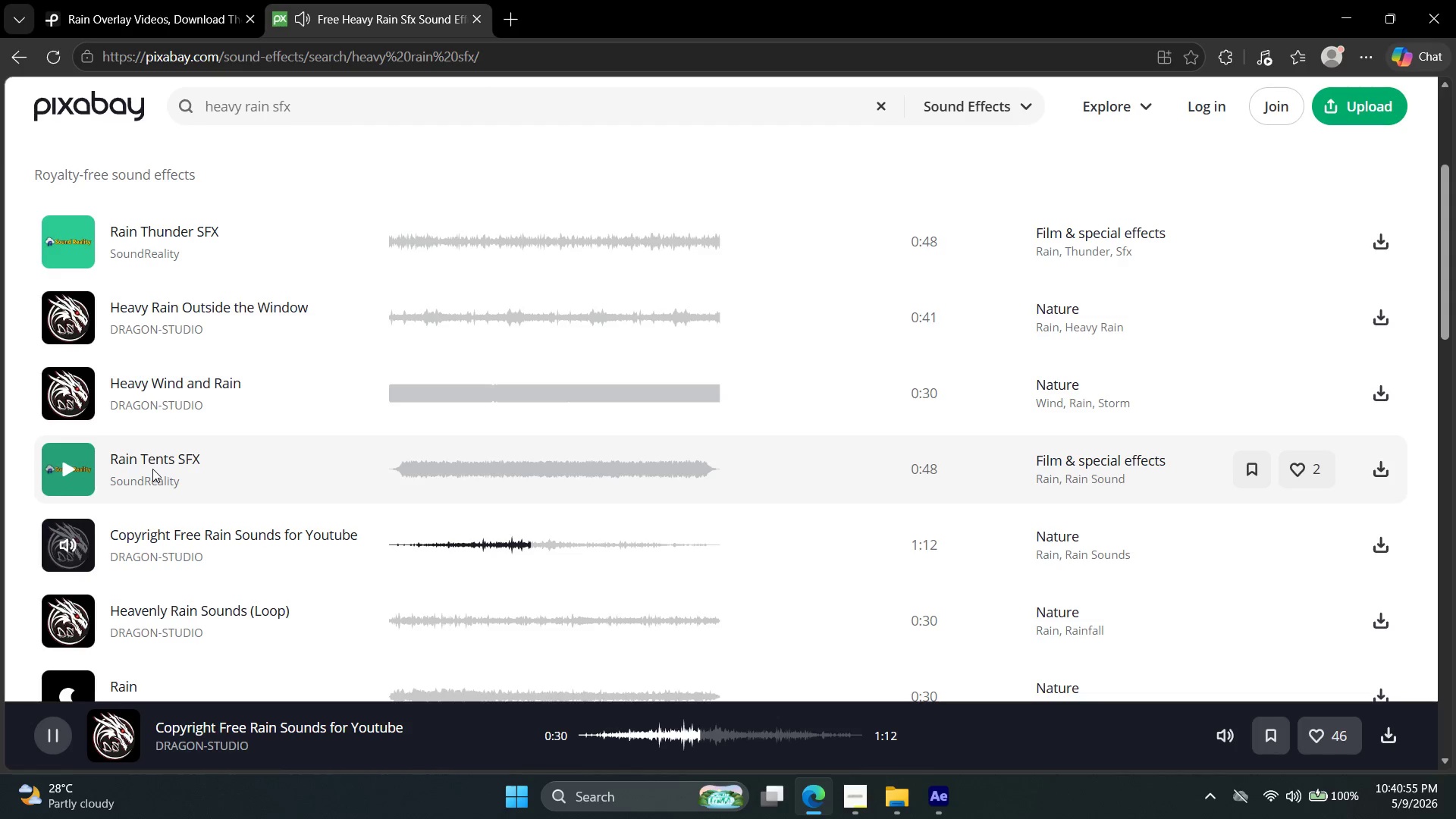 
wait(35.29)
 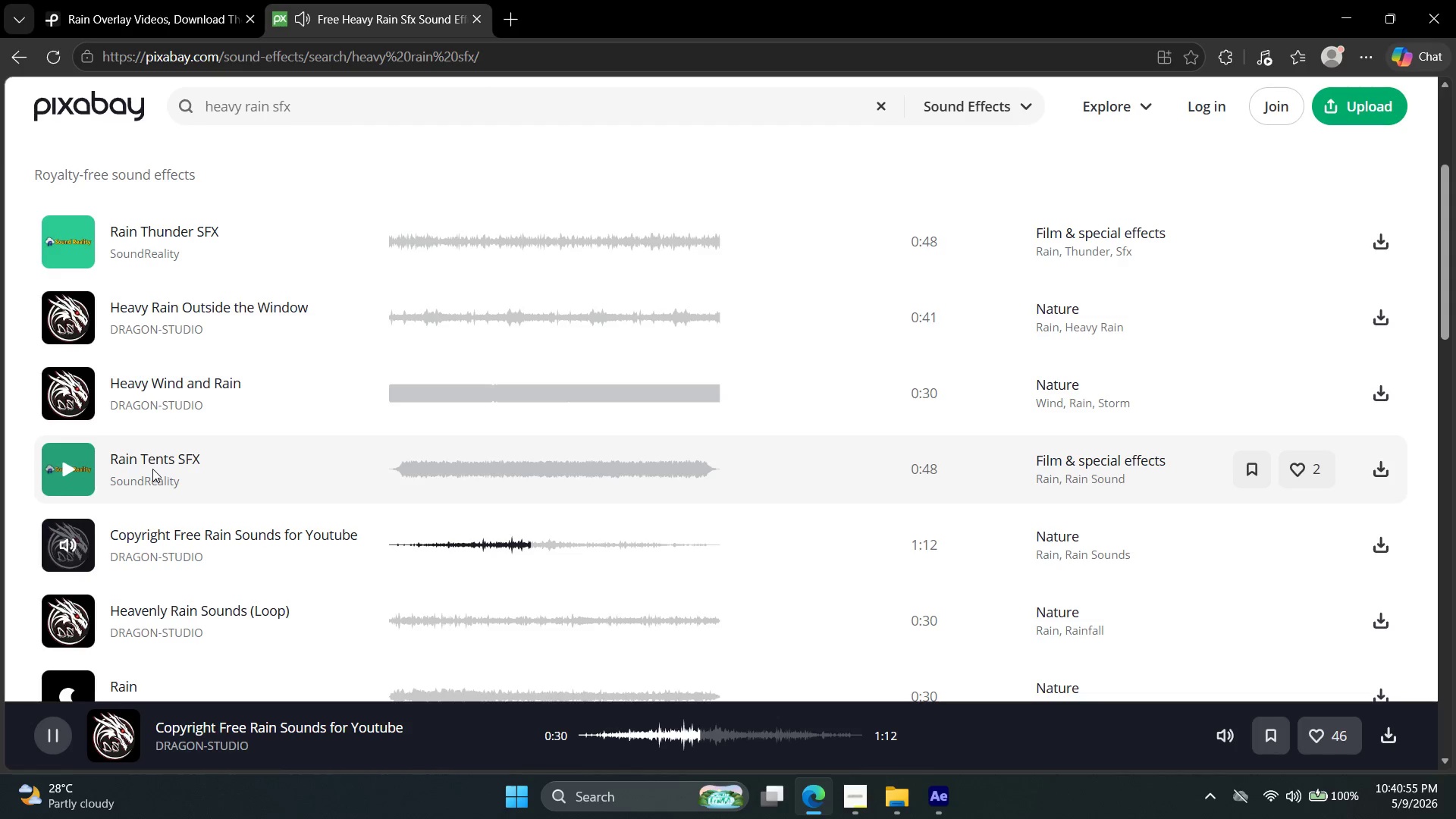 
scroll: coordinate [82, 623], scroll_direction: down, amount: 2.0
 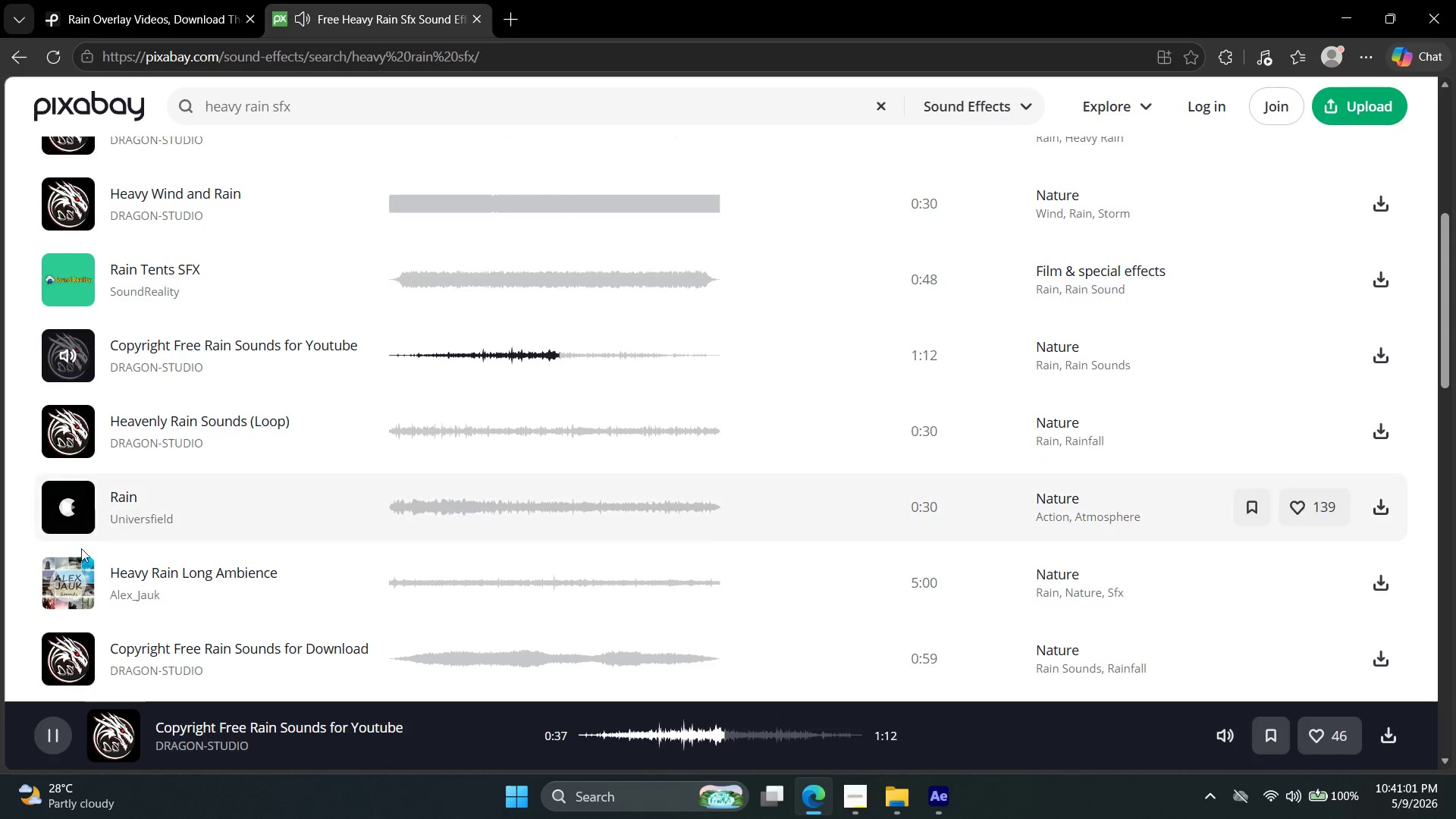 
left_click([74, 650])
 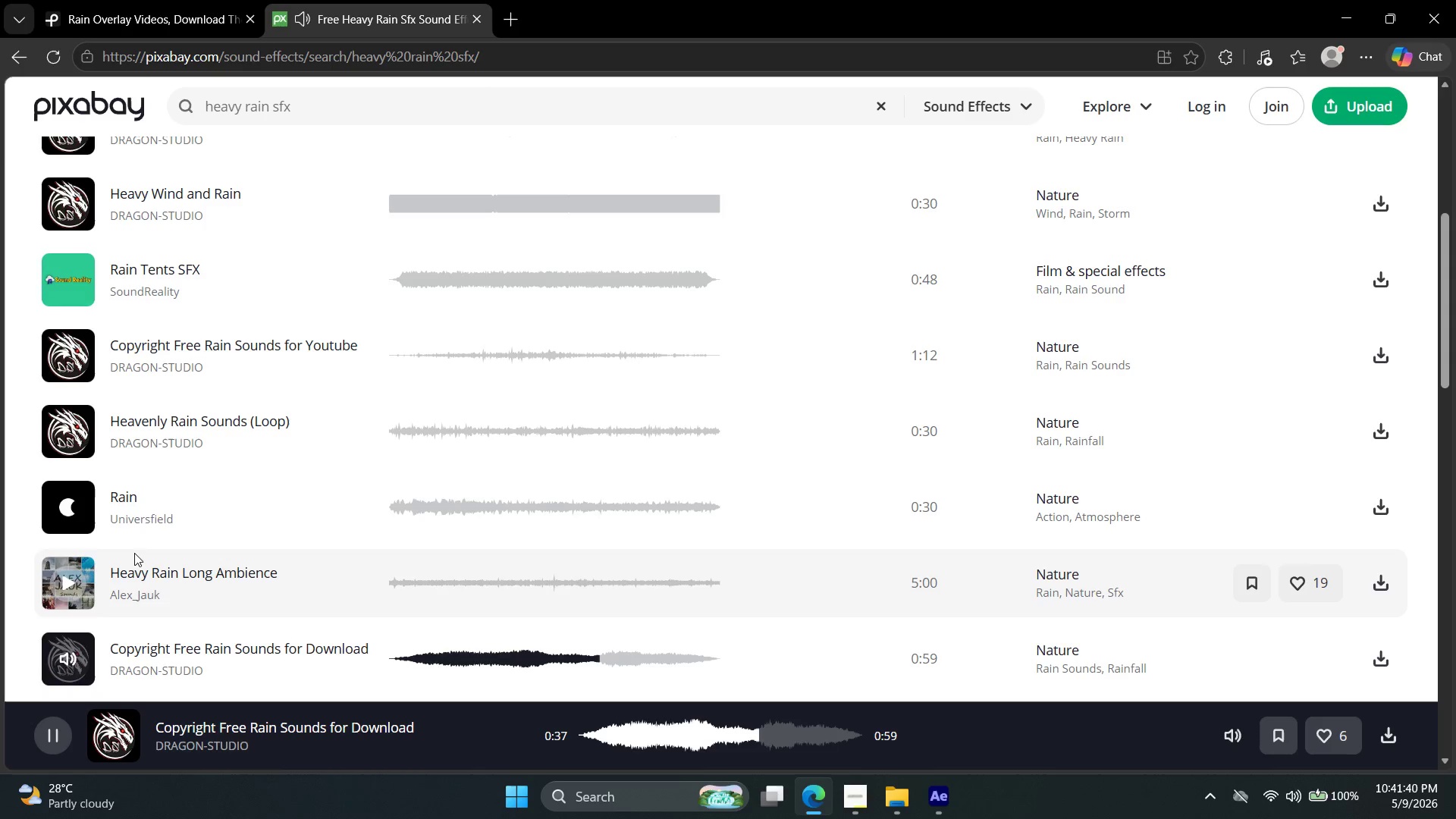 
wait(43.81)
 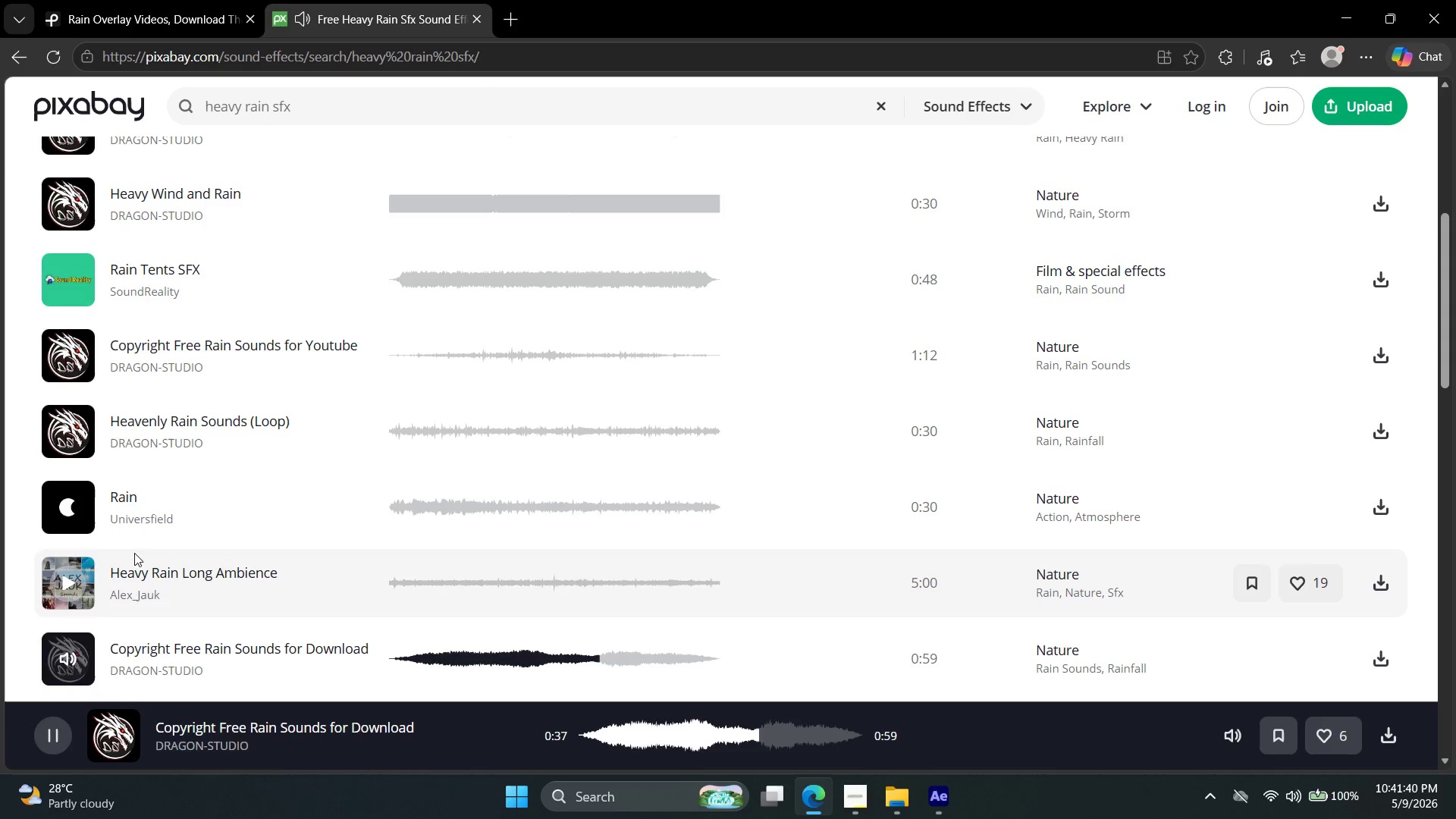 
scroll: coordinate [64, 523], scroll_direction: down, amount: 2.0
 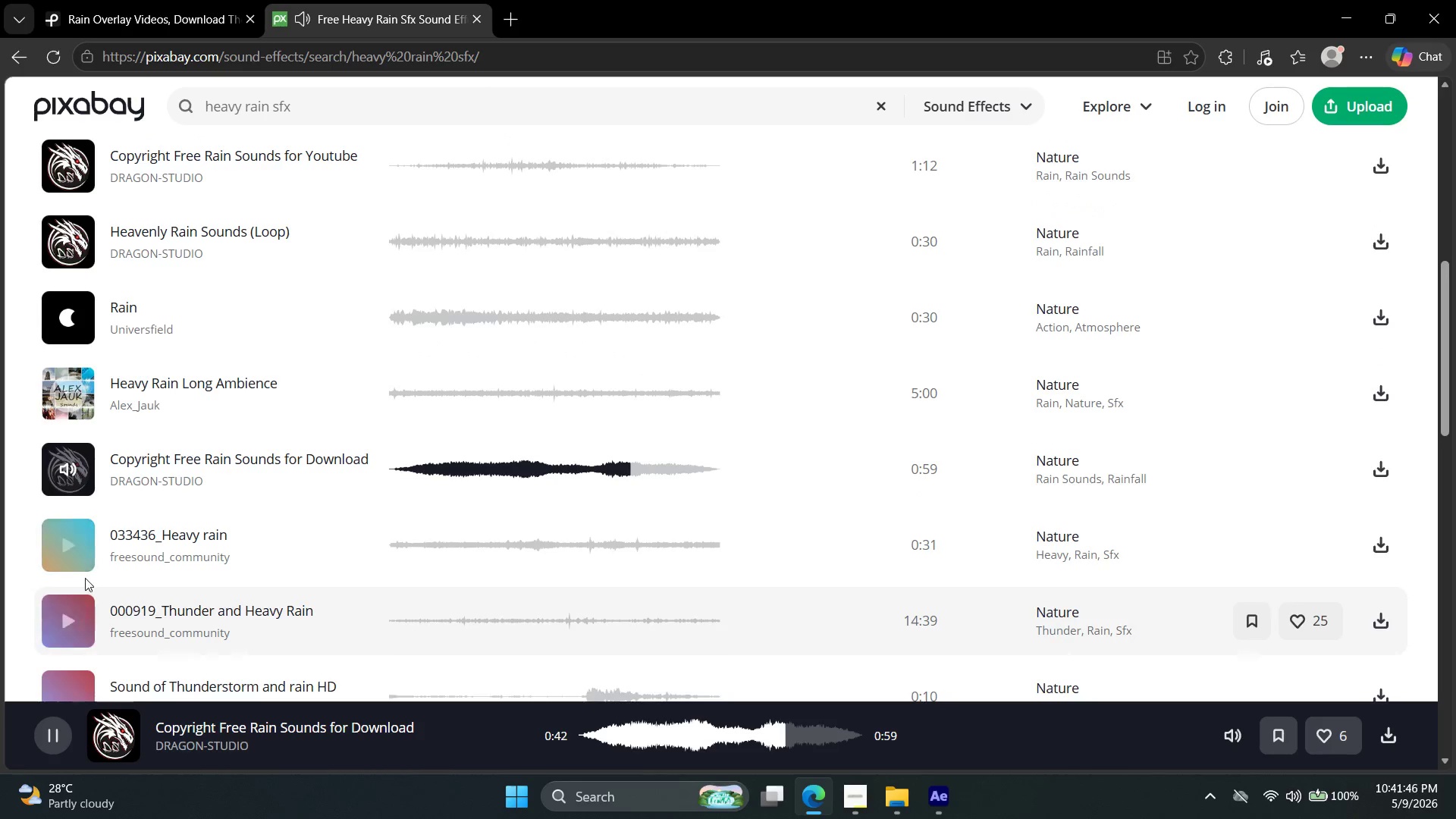 
left_click([78, 528])
 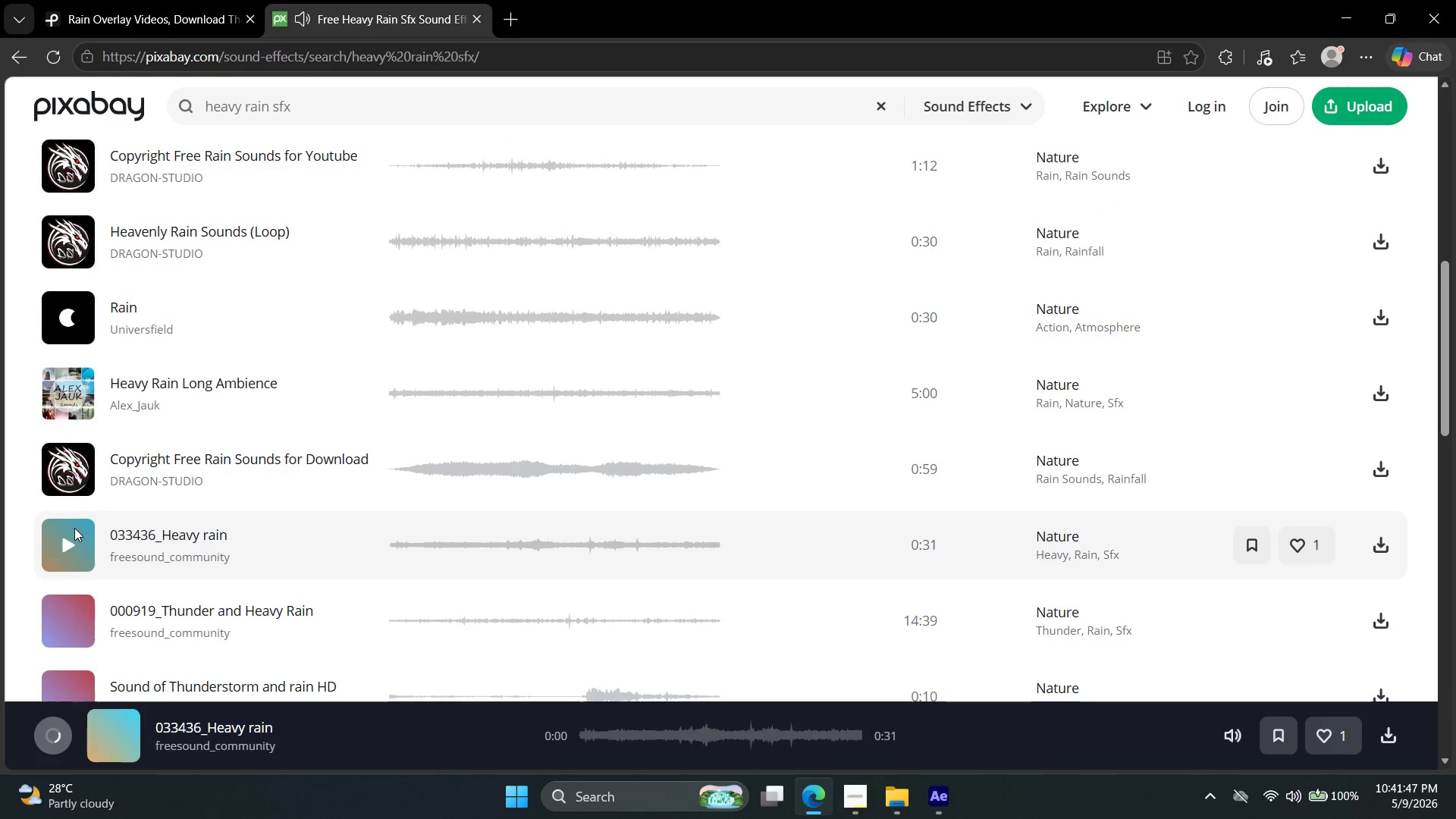 
left_click([70, 563])
 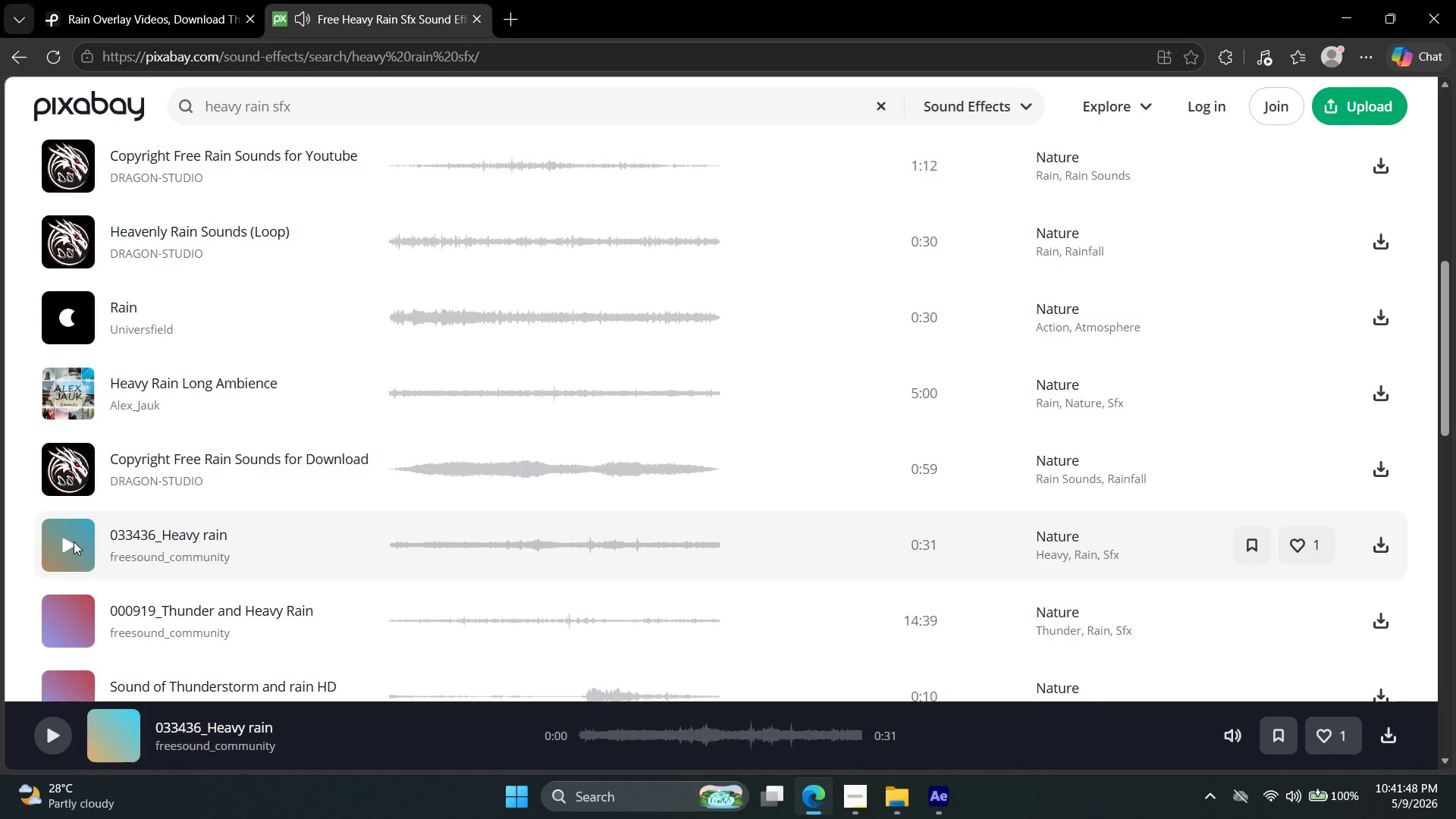 
left_click([74, 541])
 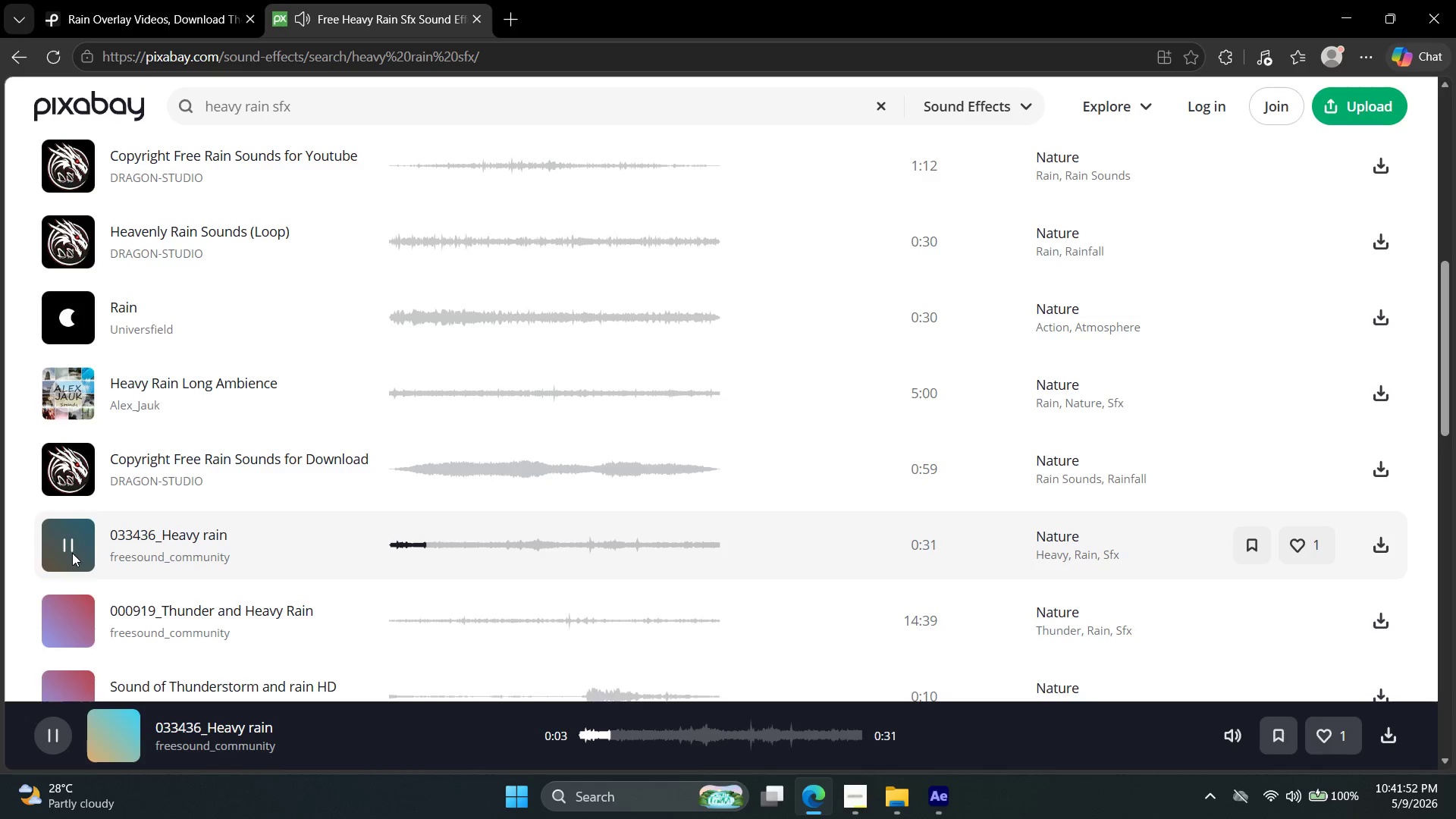 
wait(5.25)
 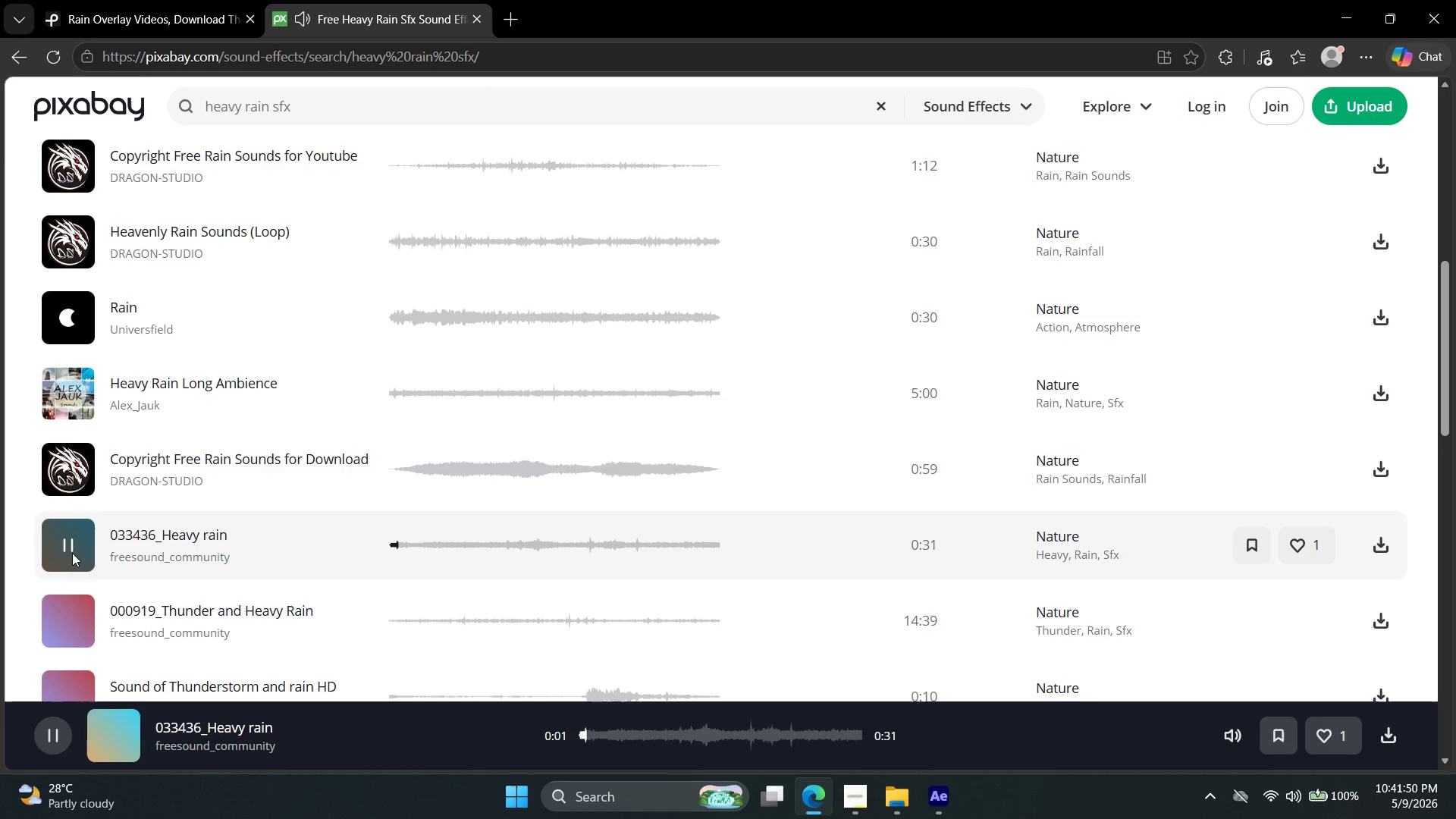 
scroll: coordinate [136, 443], scroll_direction: down, amount: 1.0
 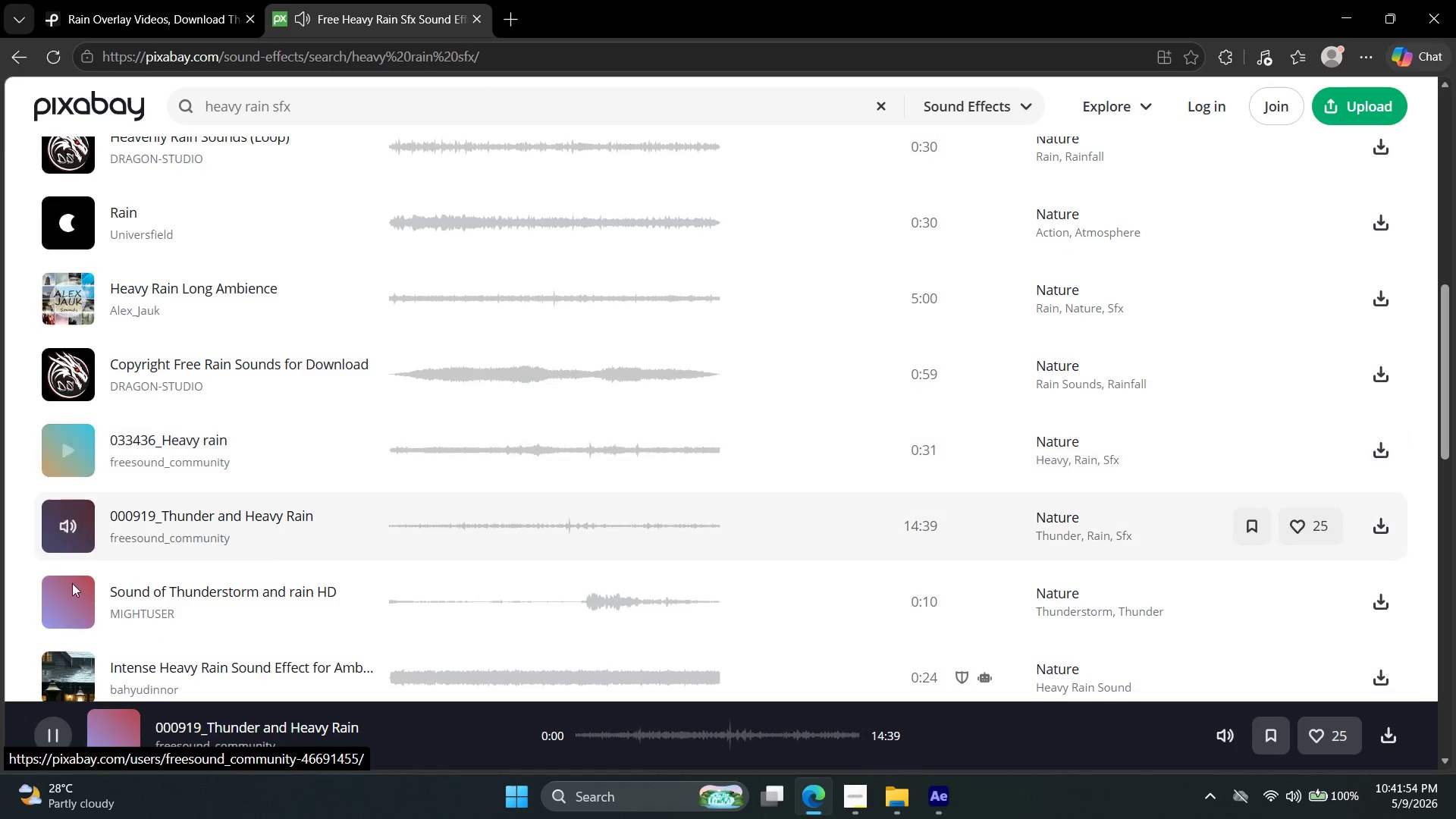 
left_click([65, 601])
 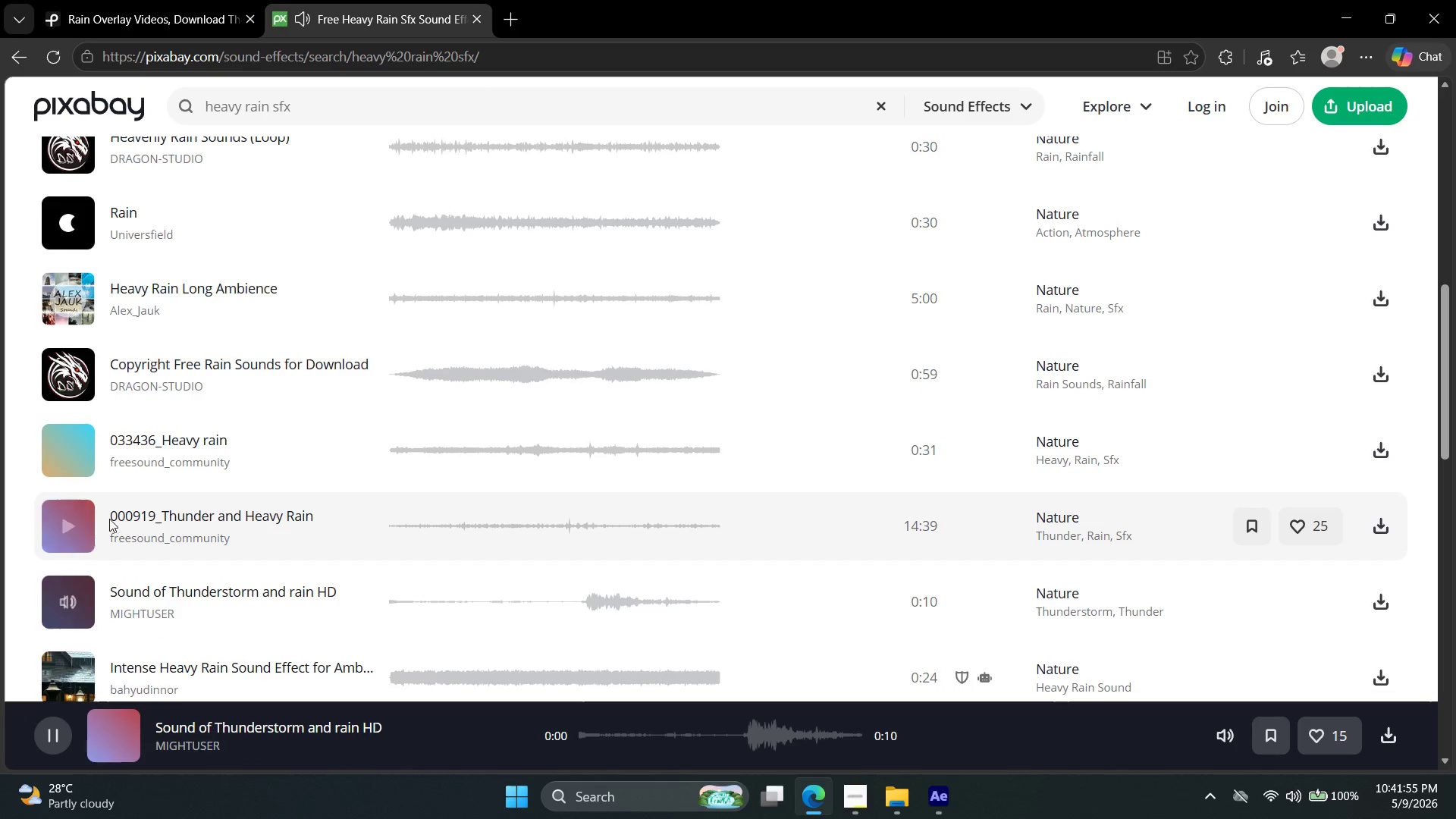 
scroll: coordinate [109, 519], scroll_direction: down, amount: 2.0
 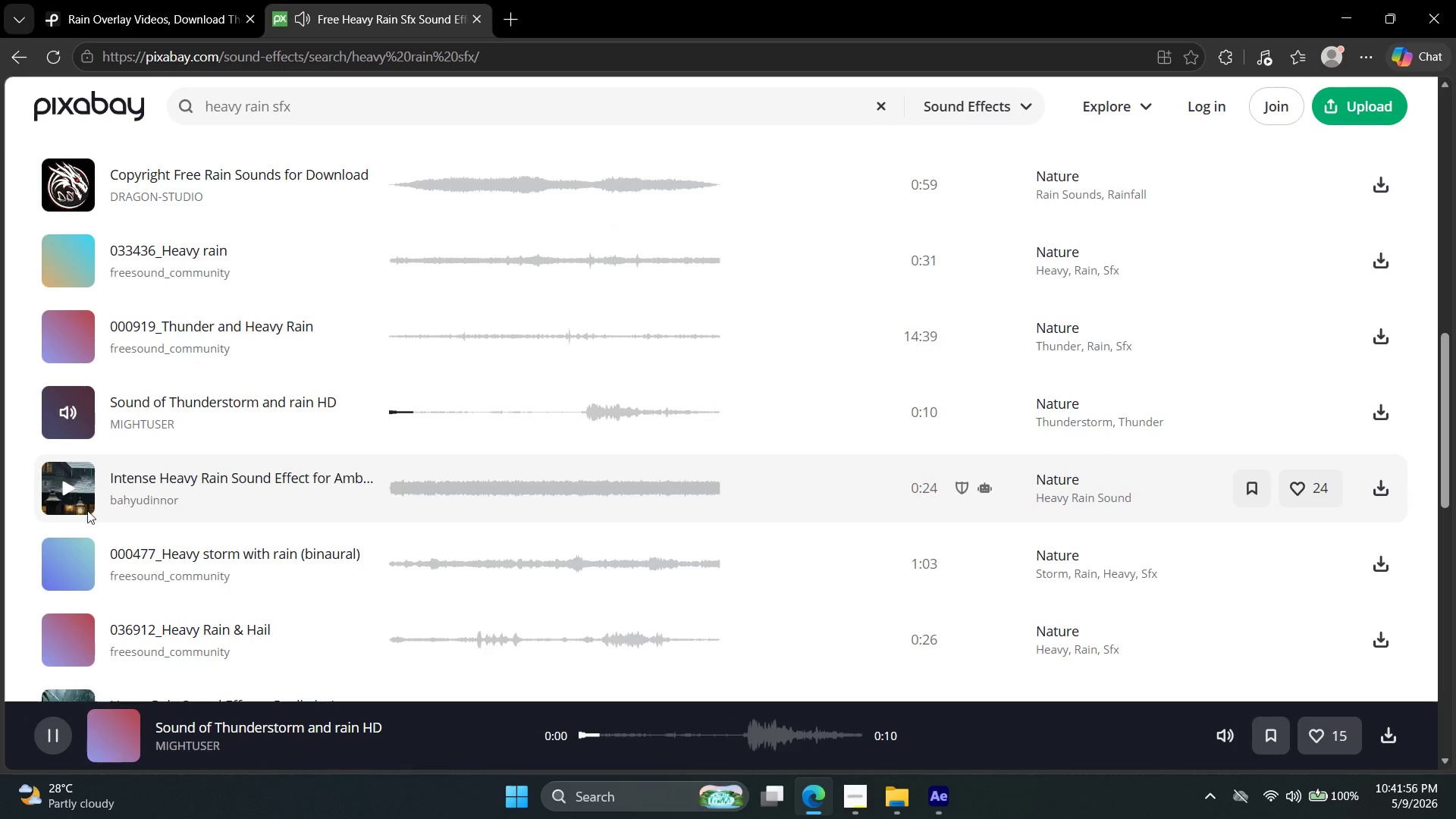 
left_click([63, 492])
 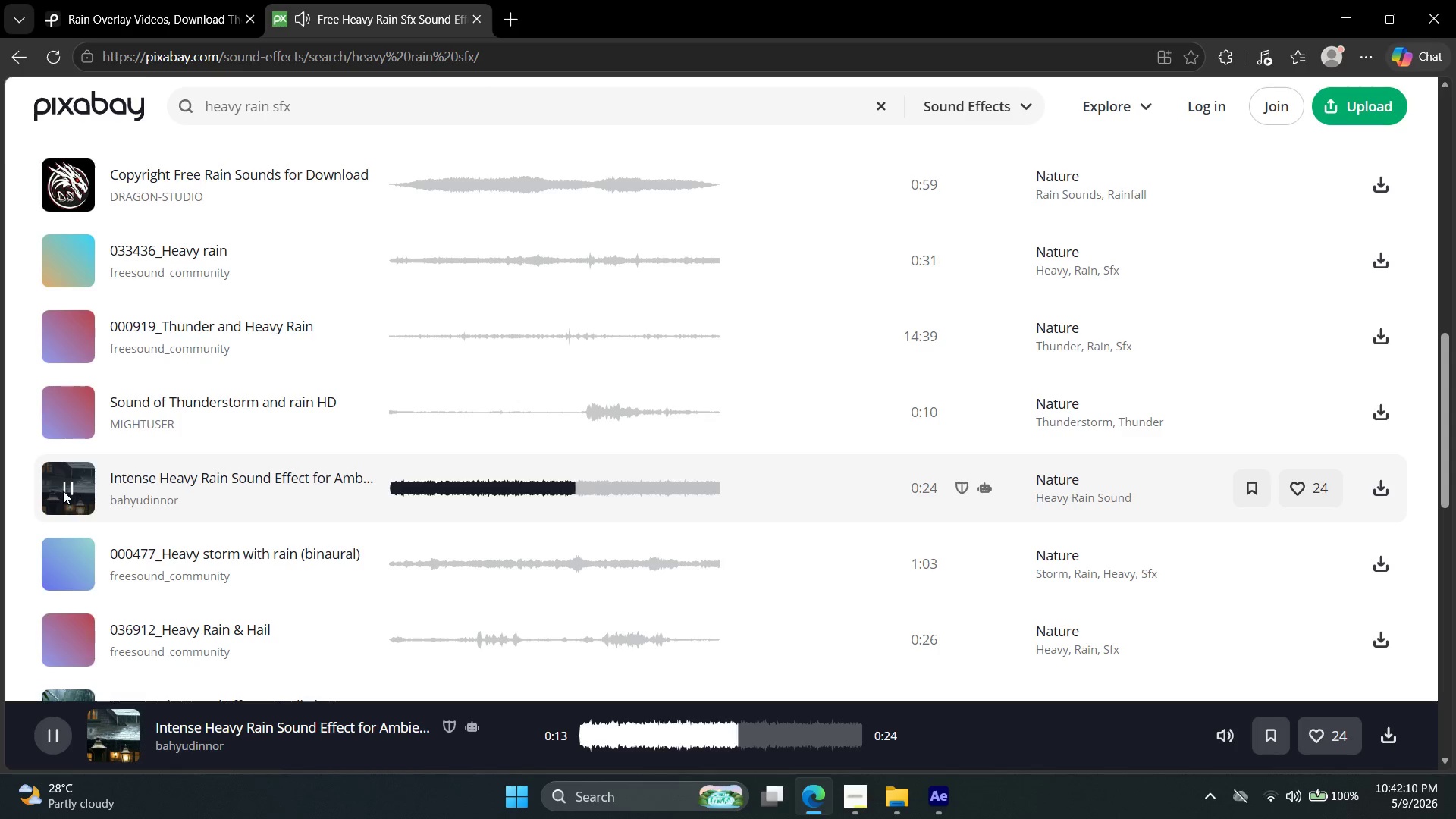 
wait(19.5)
 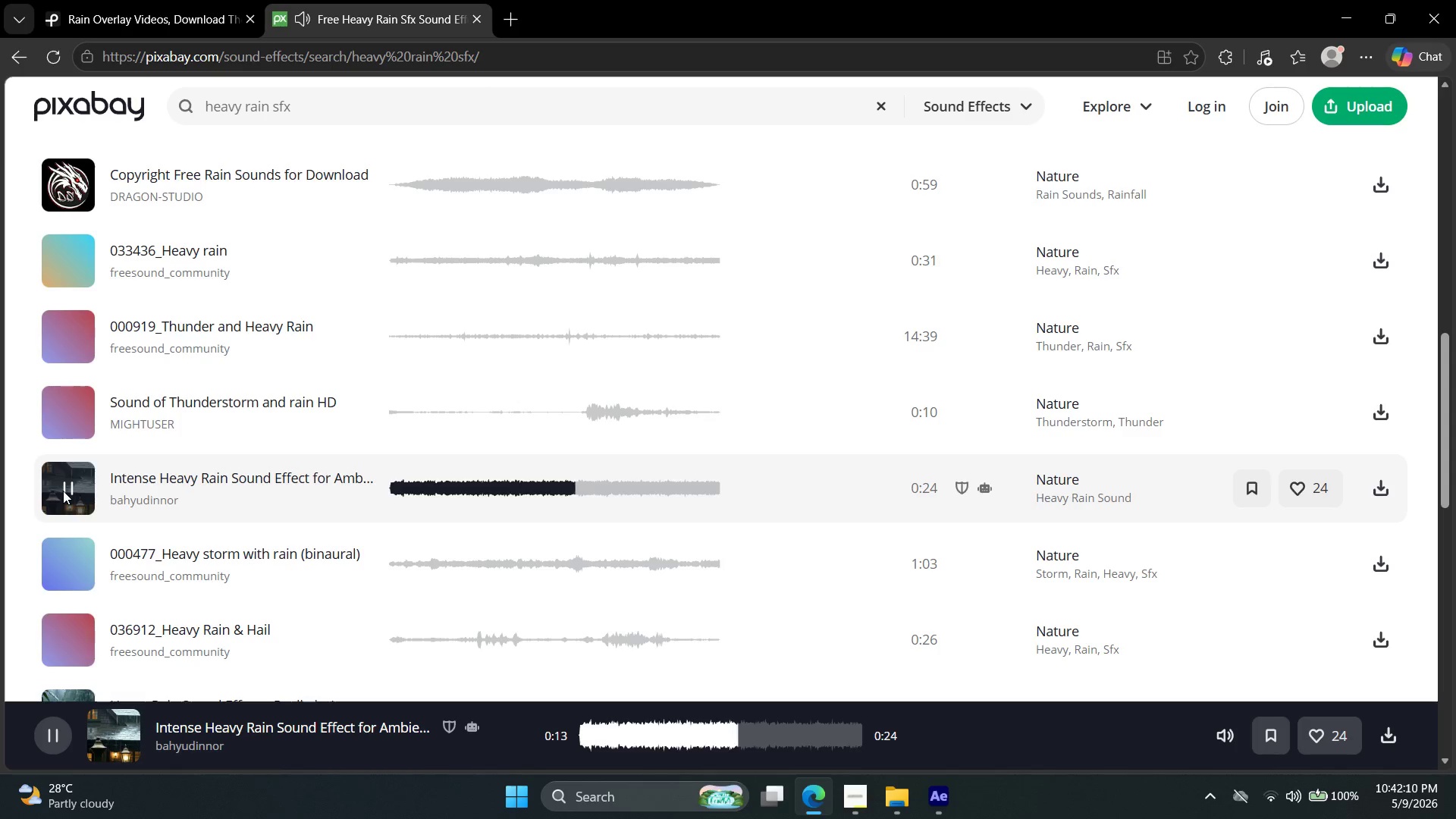 
scroll: coordinate [42, 267], scroll_direction: down, amount: 2.0
 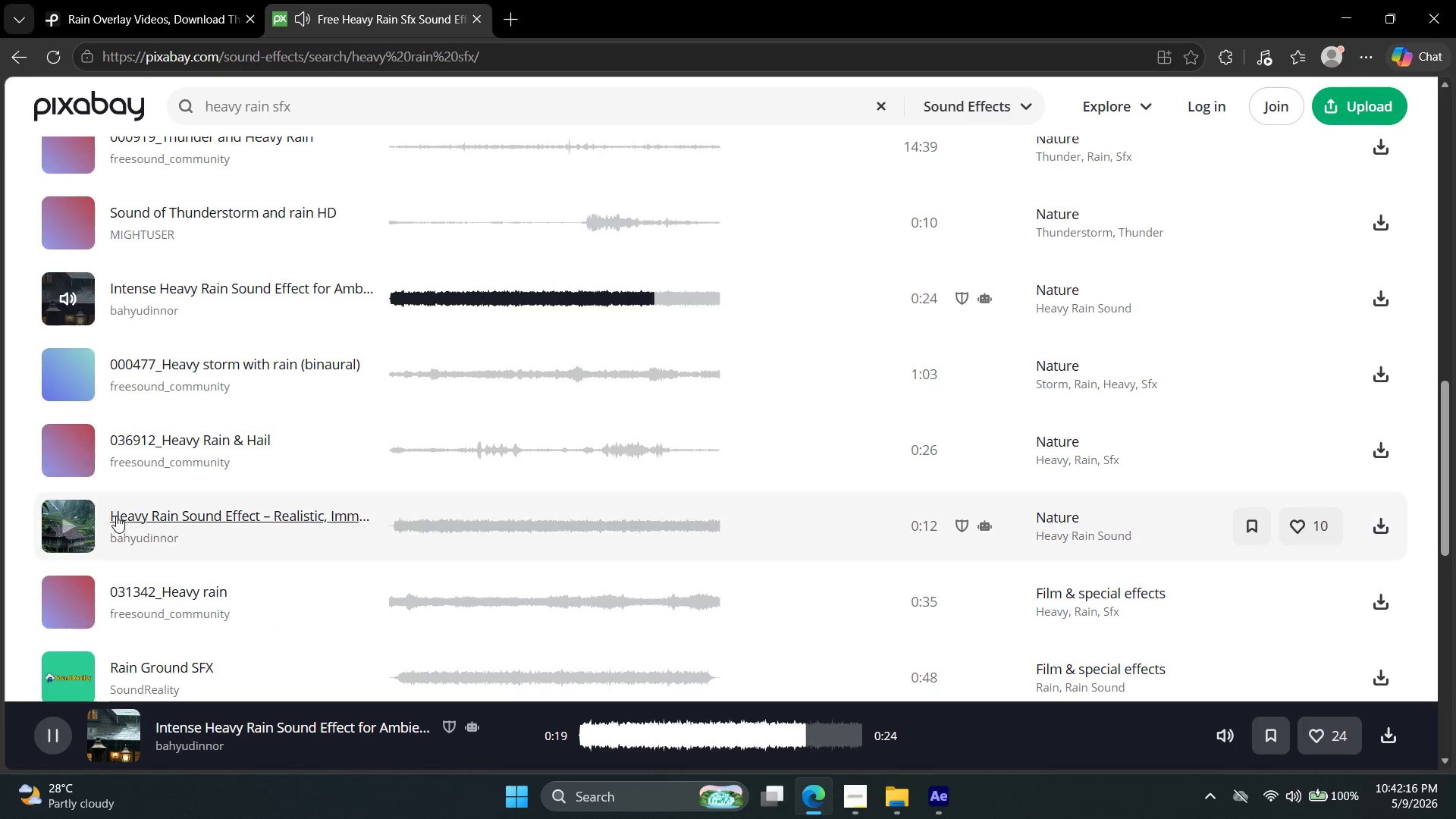 
left_click([67, 509])
 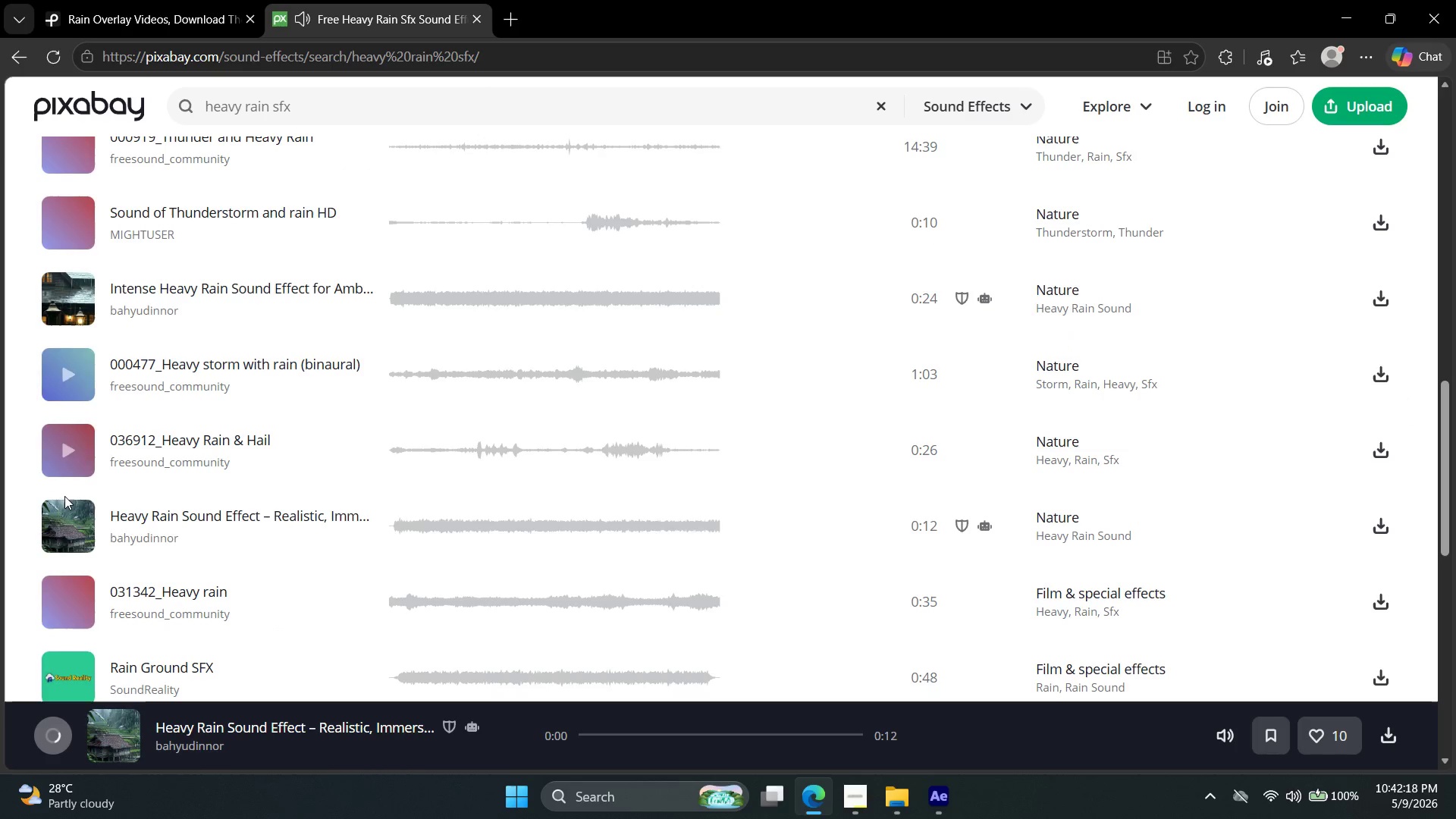 
left_click([61, 510])
 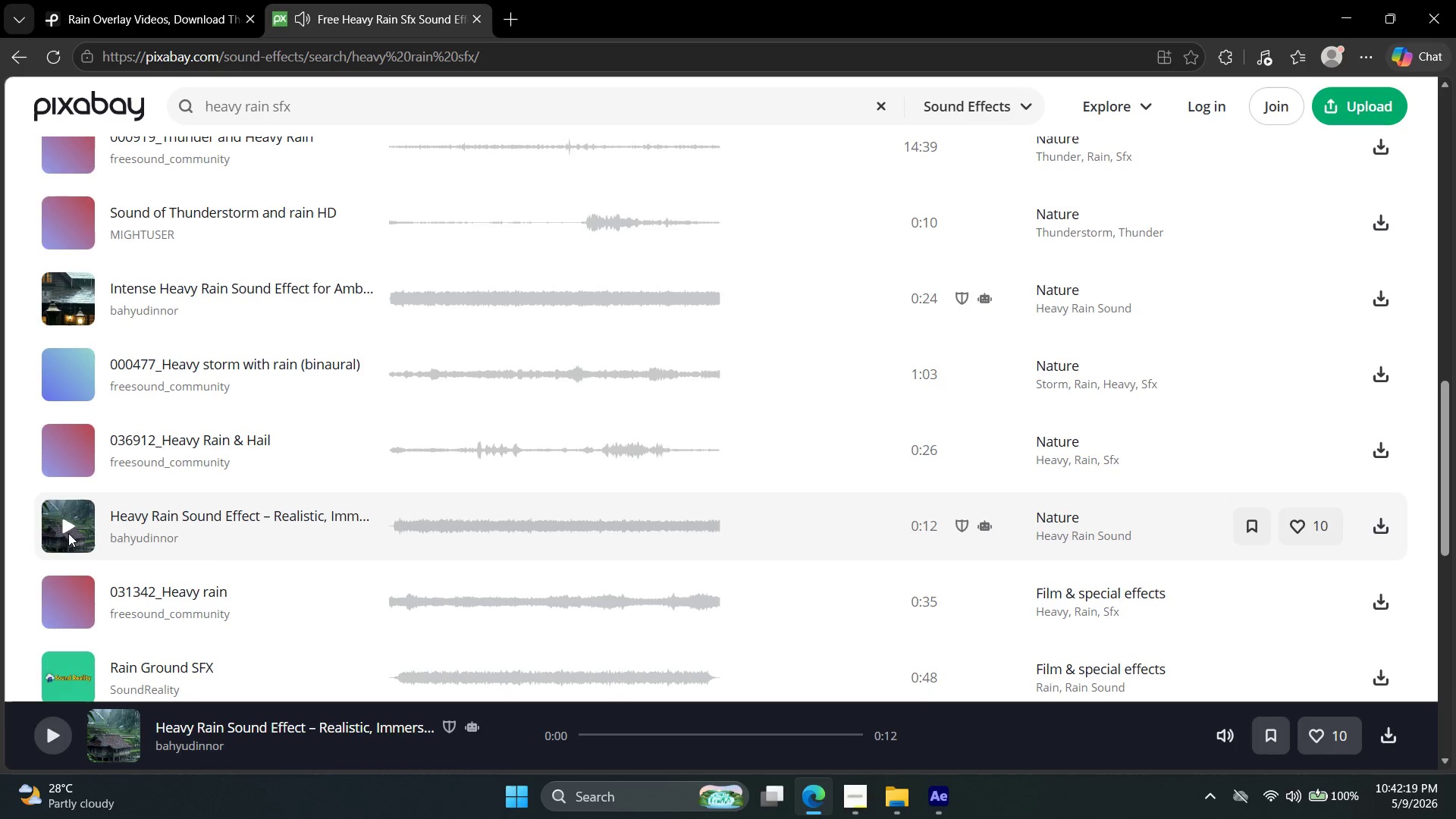 
left_click([71, 542])
 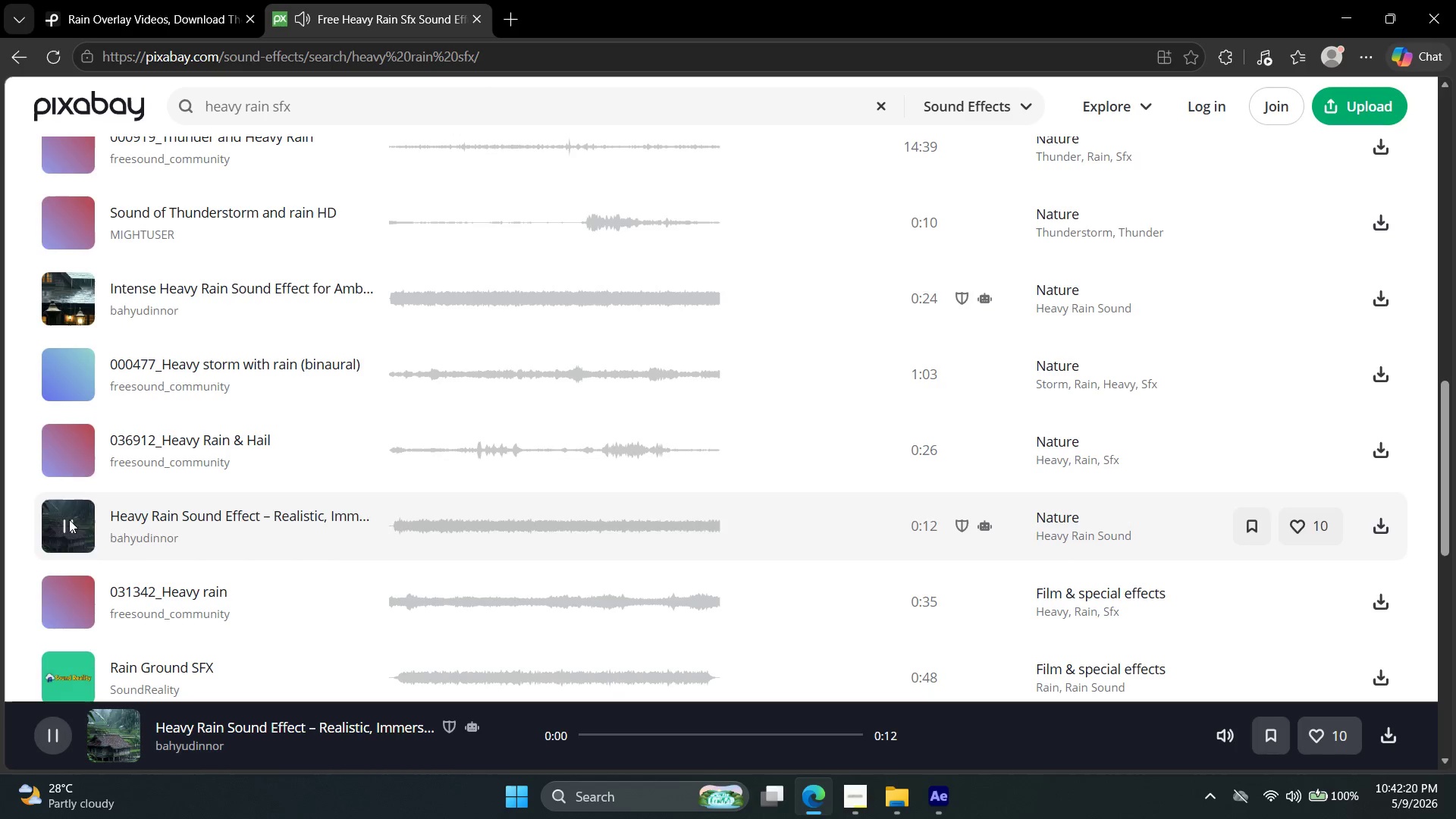 
scroll: coordinate [74, 470], scroll_direction: down, amount: 1.0
 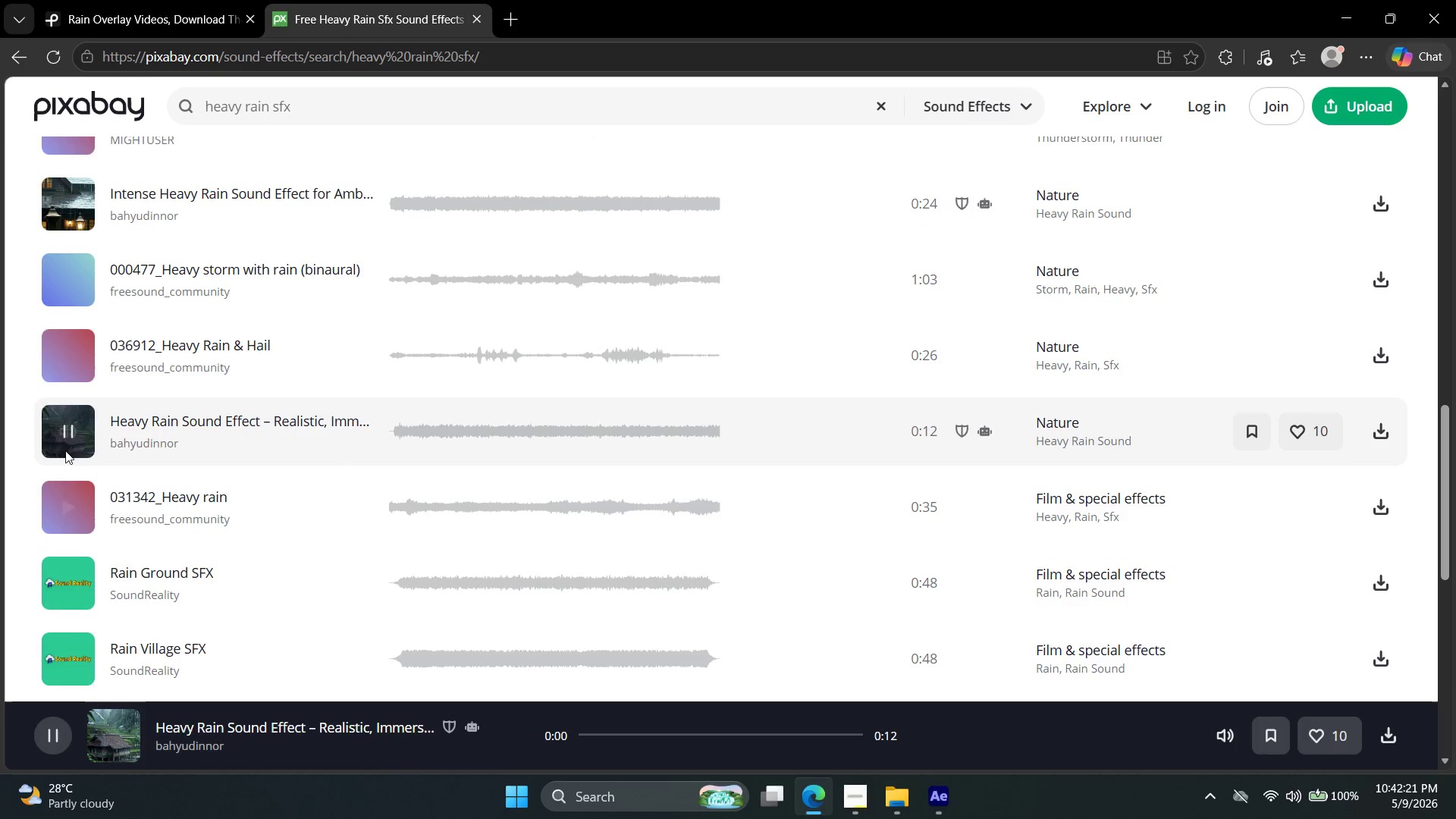 
left_click([61, 436])
 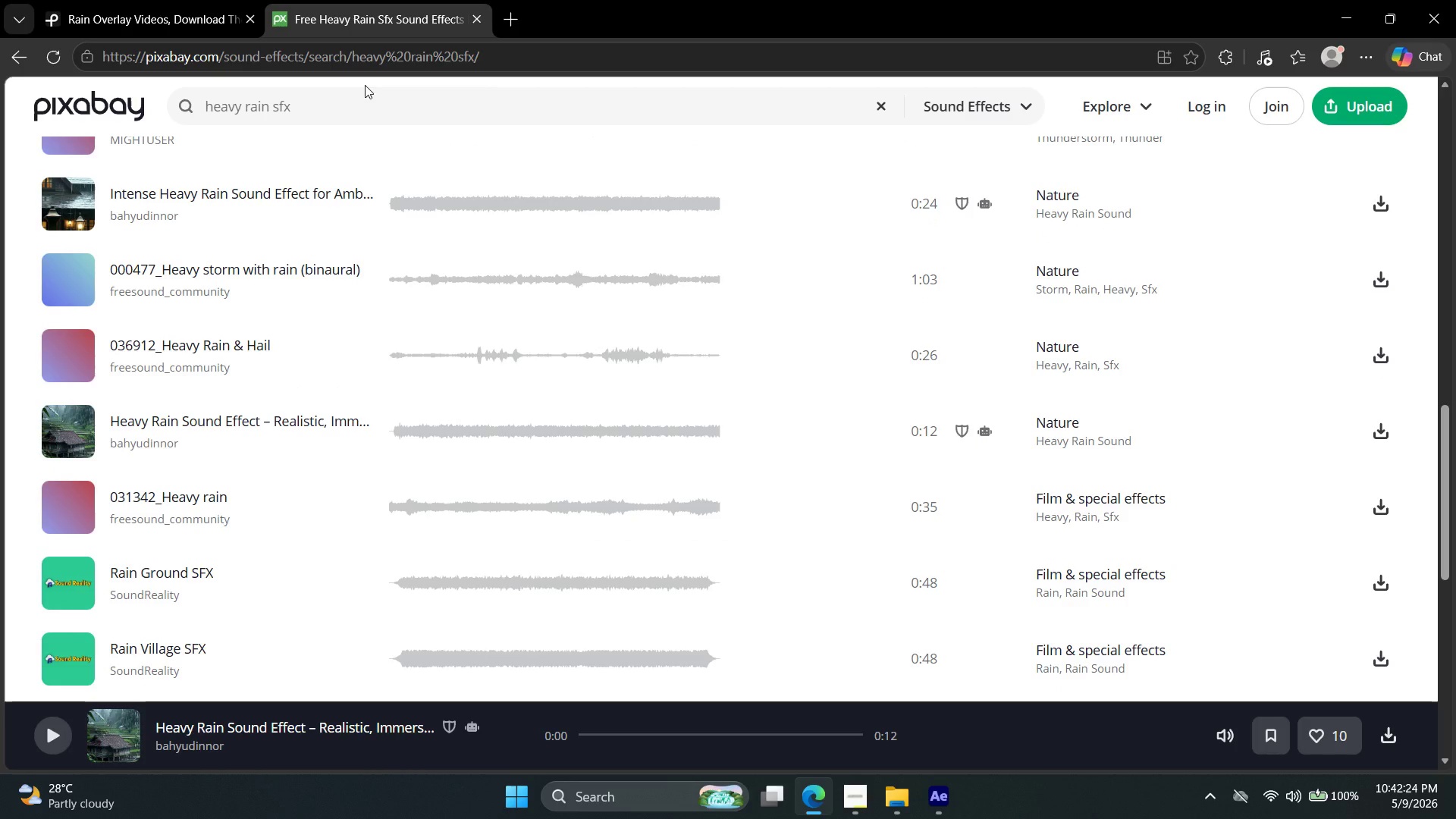 
left_click([74, 353])
 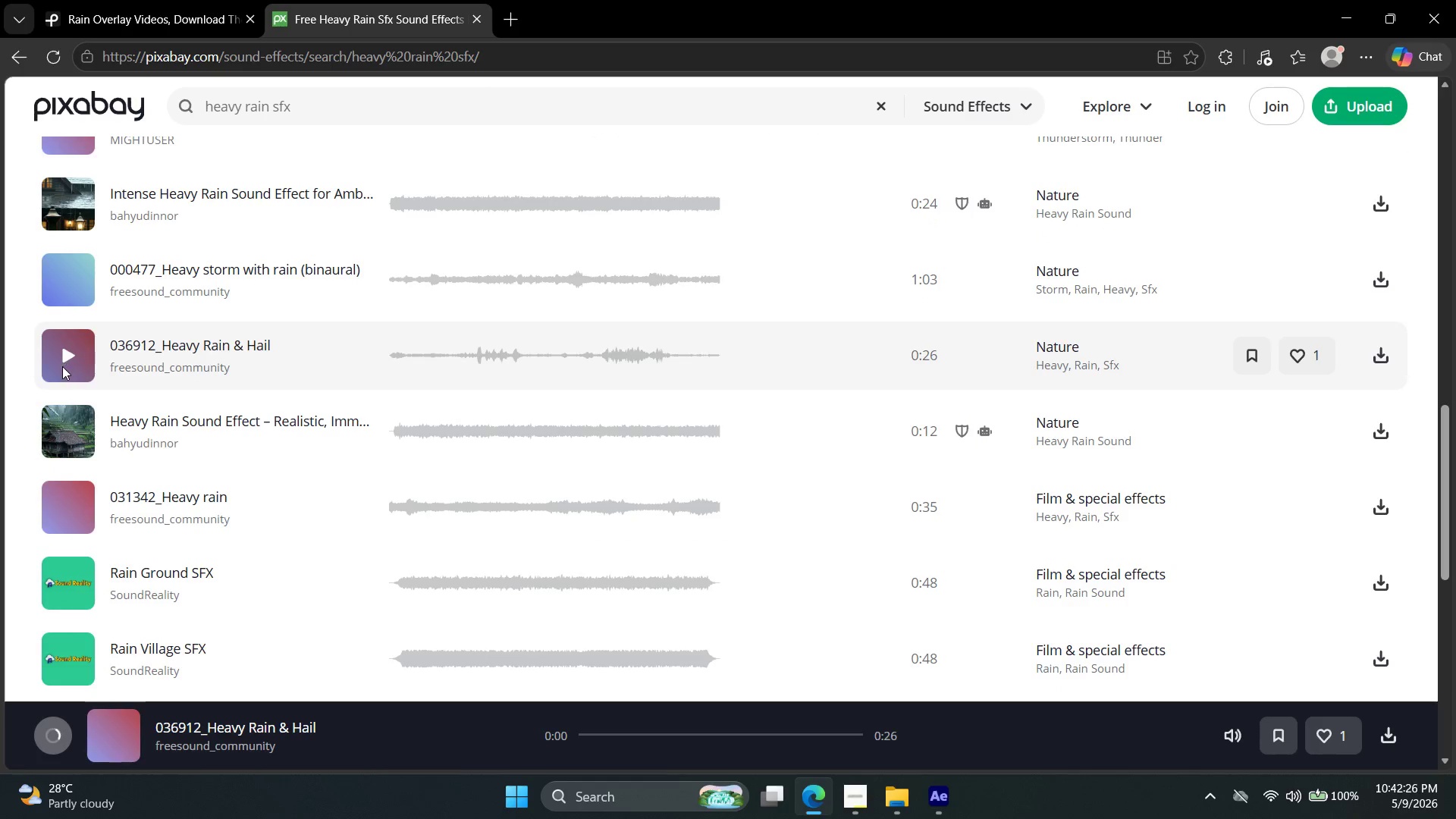 
left_click([67, 354])
 